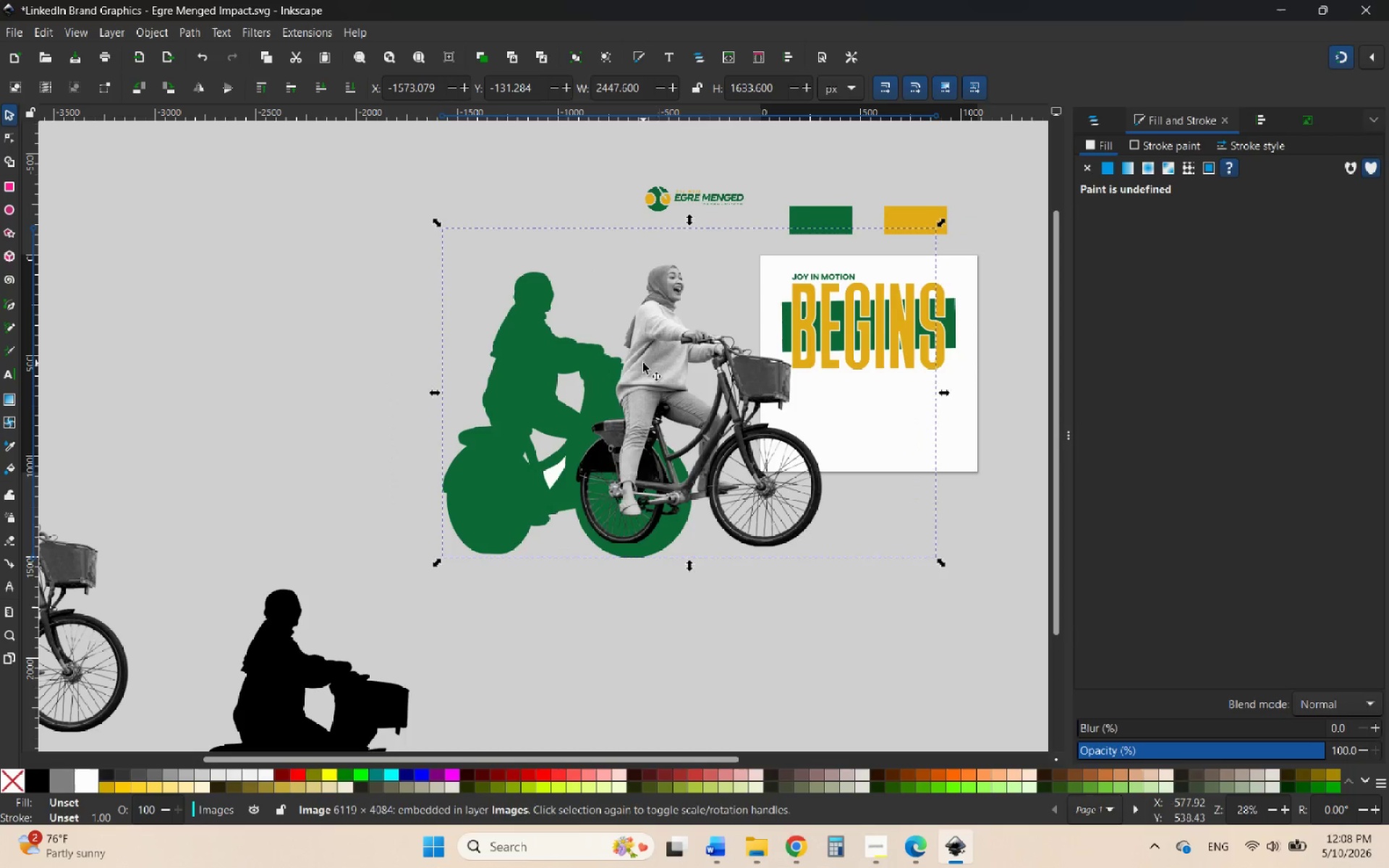 
key(Control+ControlLeft)
 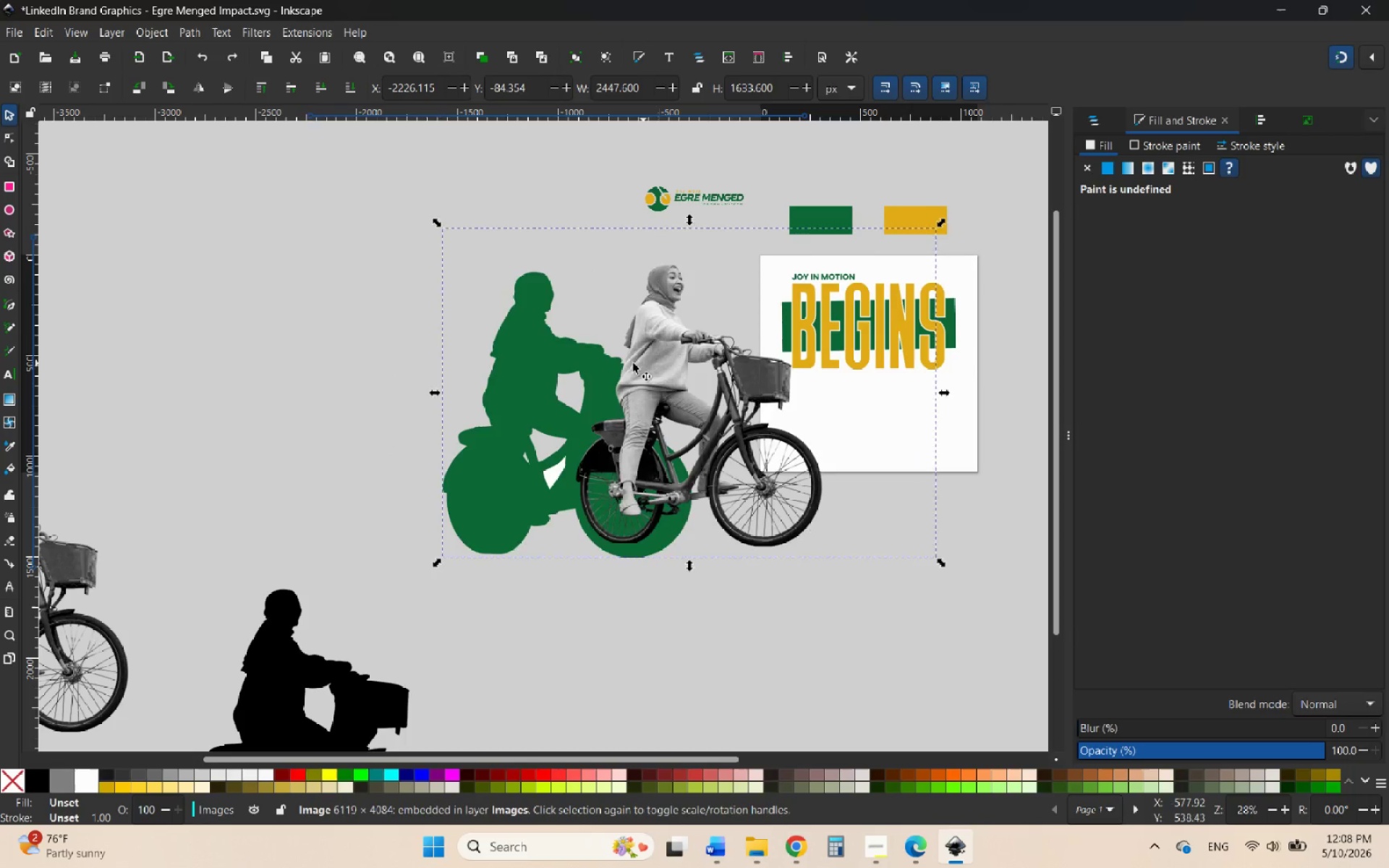 
key(Control+Z)
 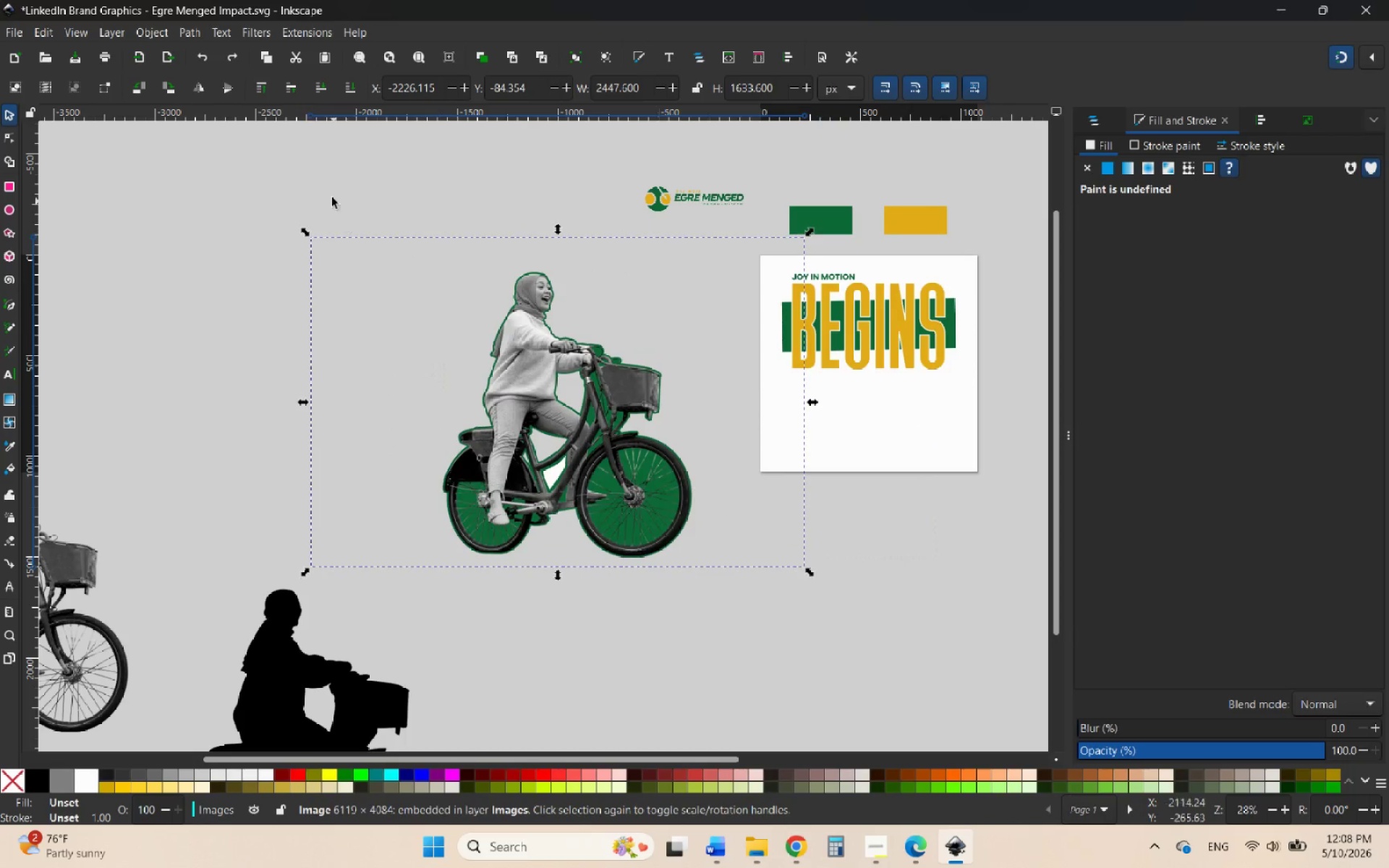 
left_click_drag(start_coordinate=[331, 195], to_coordinate=[727, 642])
 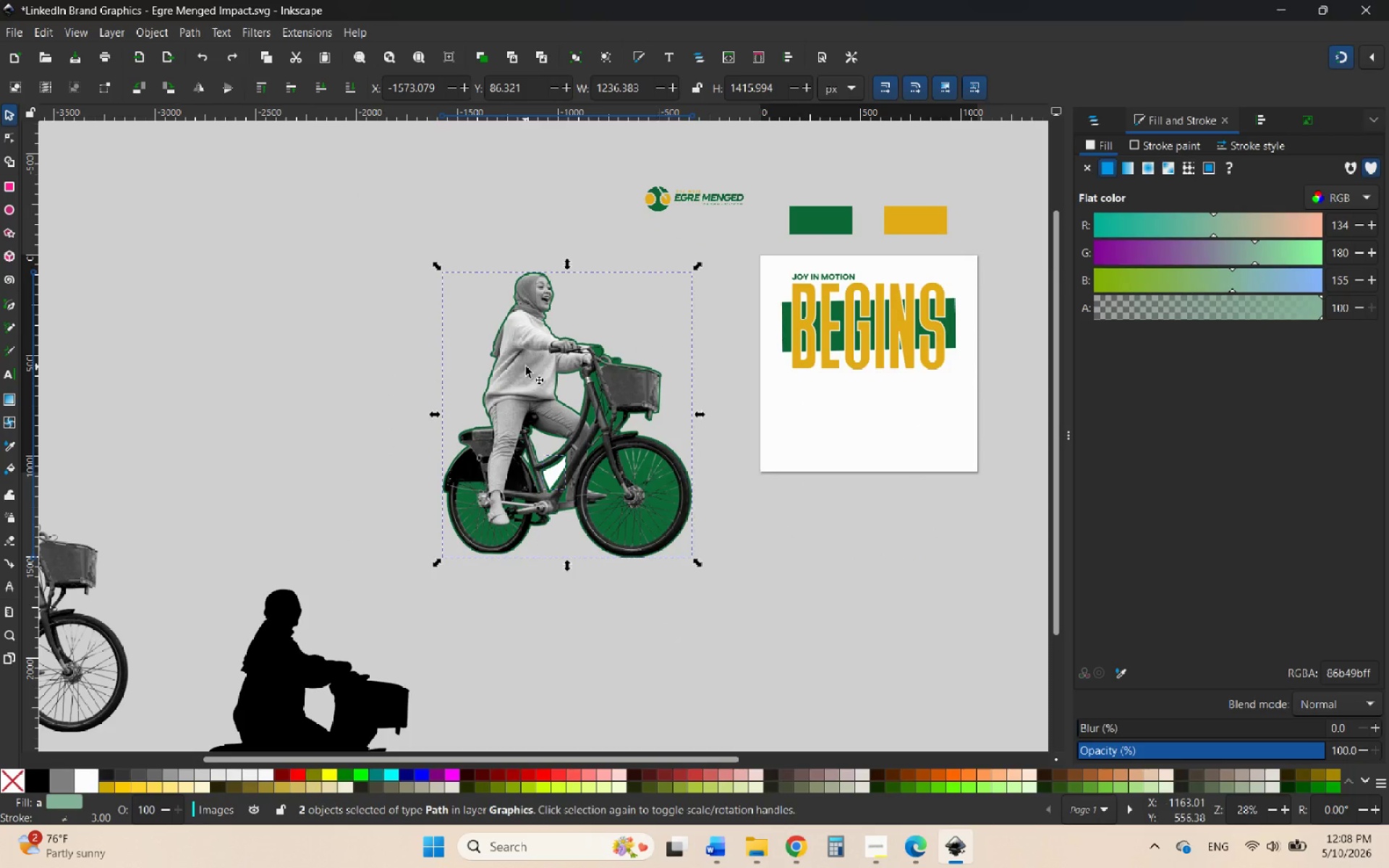 
hold_key(key=ShiftLeft, duration=0.73)
left_click([527, 366])
 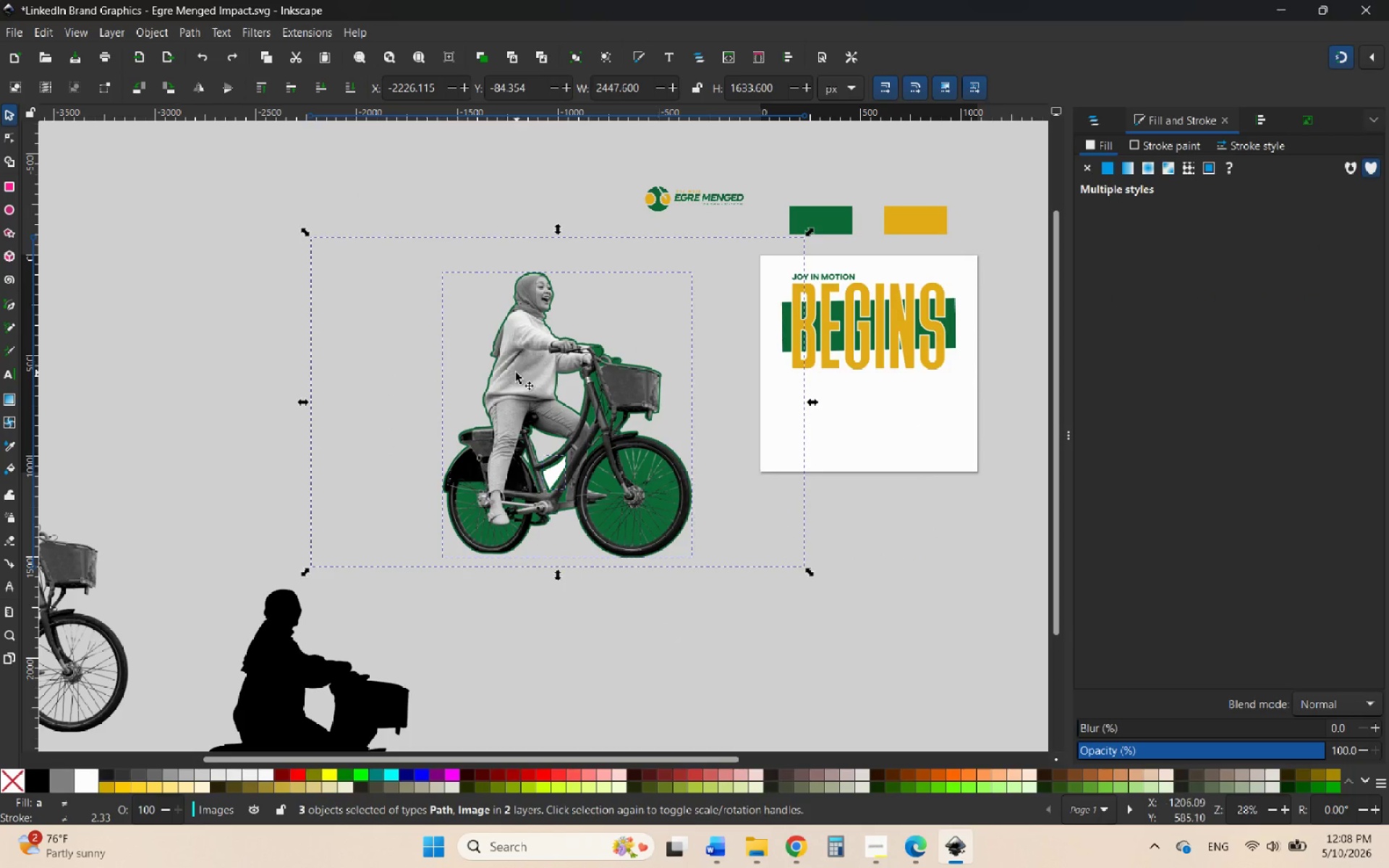 
left_click_drag(start_coordinate=[516, 373], to_coordinate=[719, 389])
 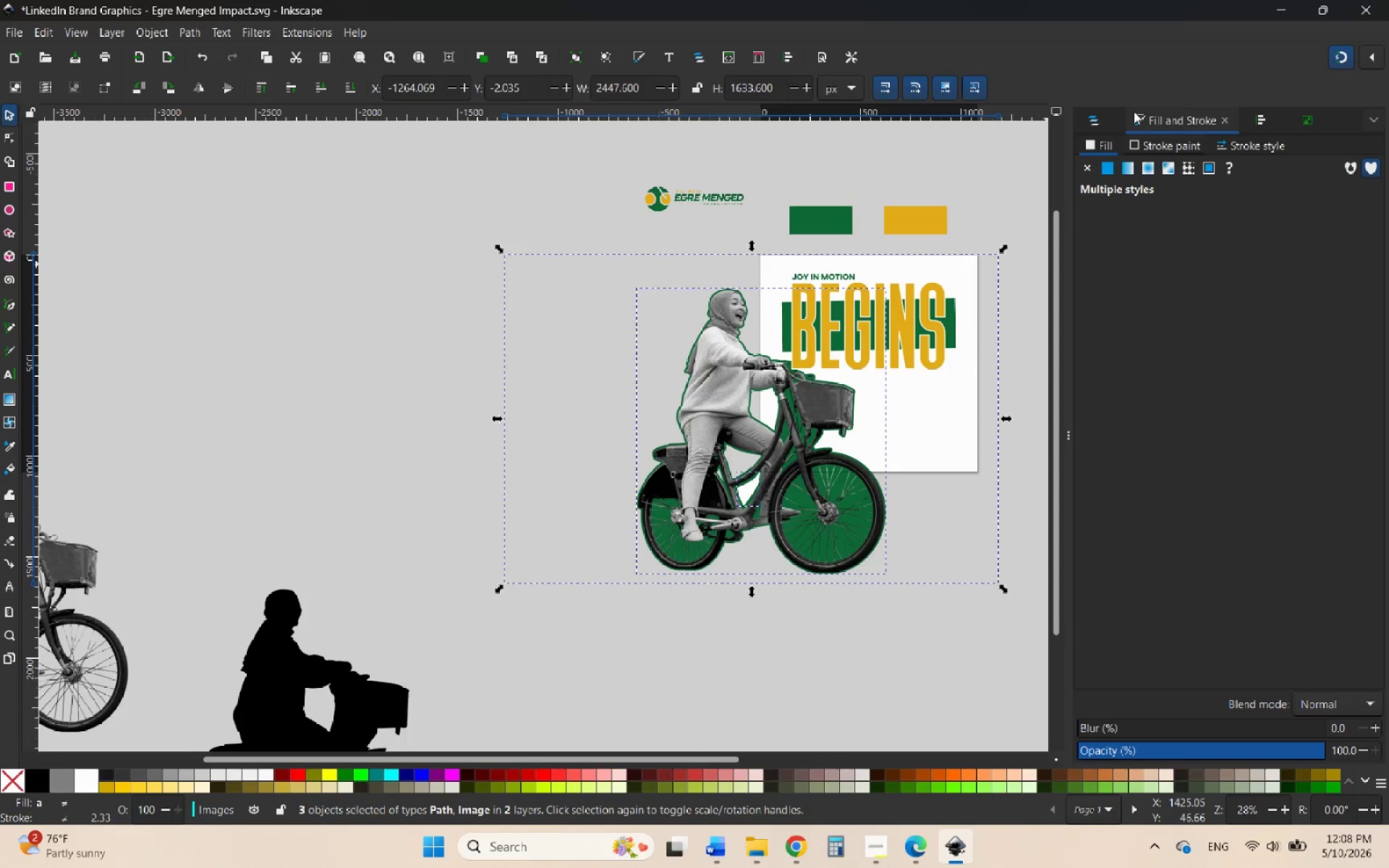 
left_click([1098, 111])
 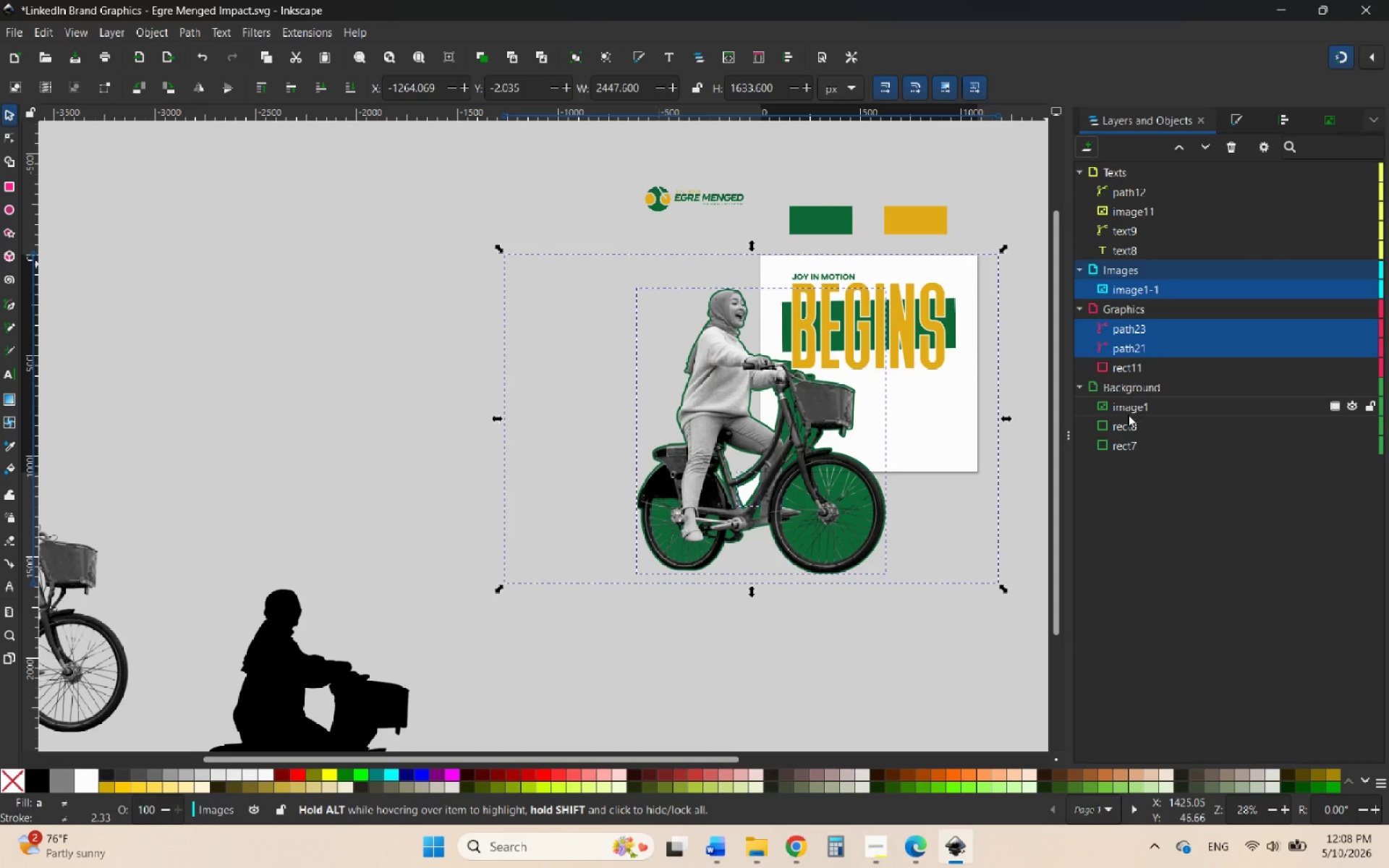 
left_click([1135, 367])
 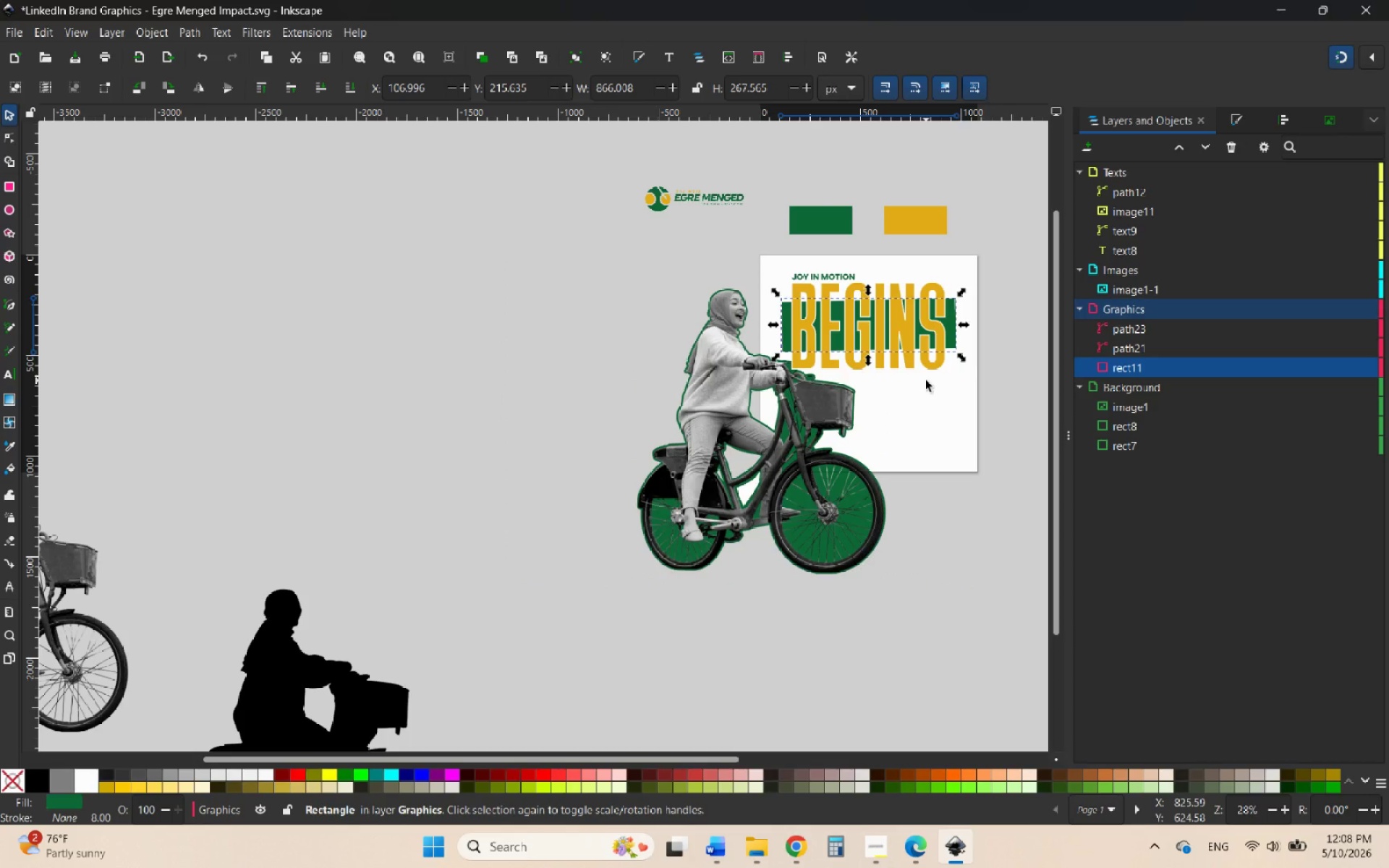 
left_click([930, 365])
 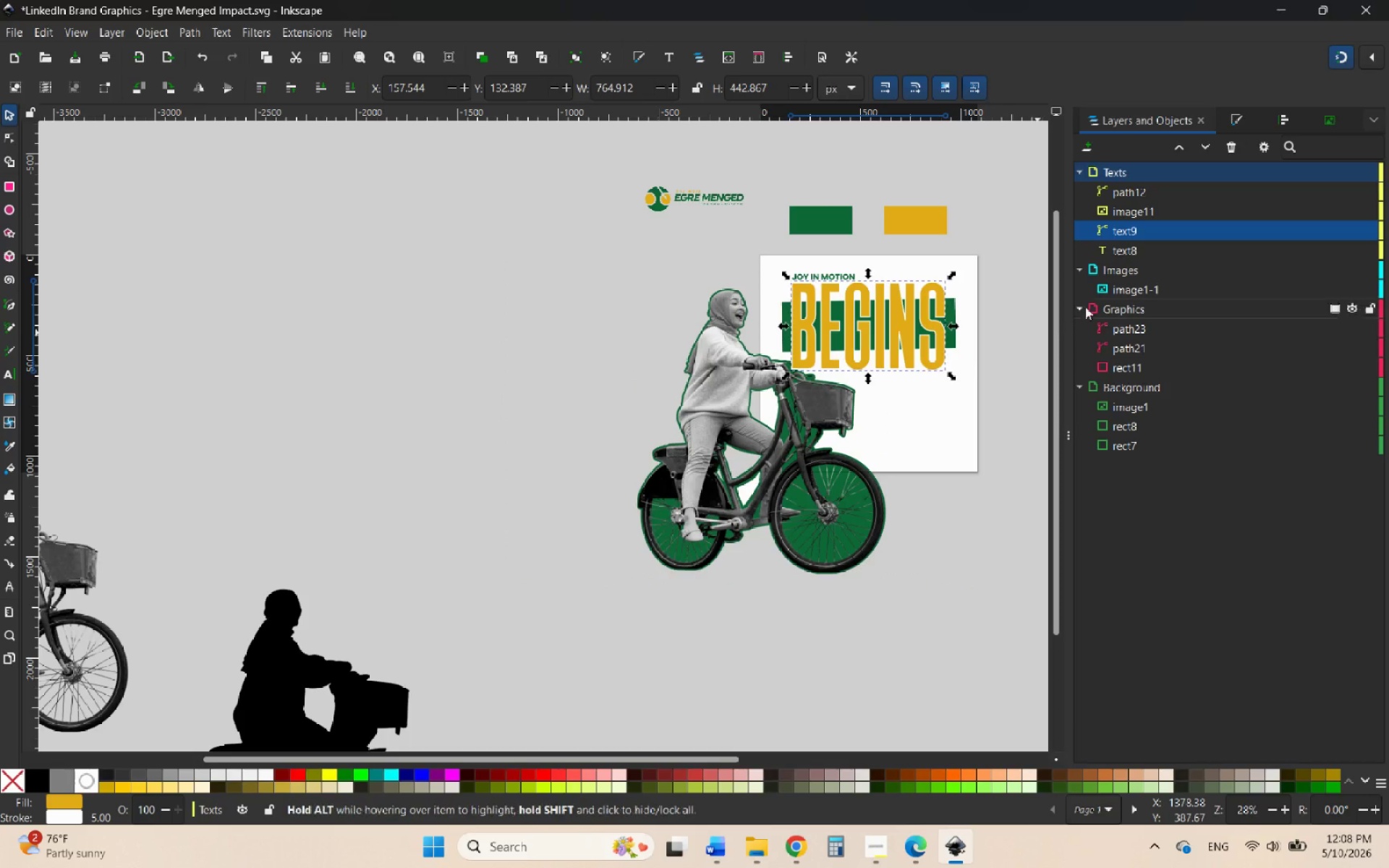 
left_click([1173, 210])
 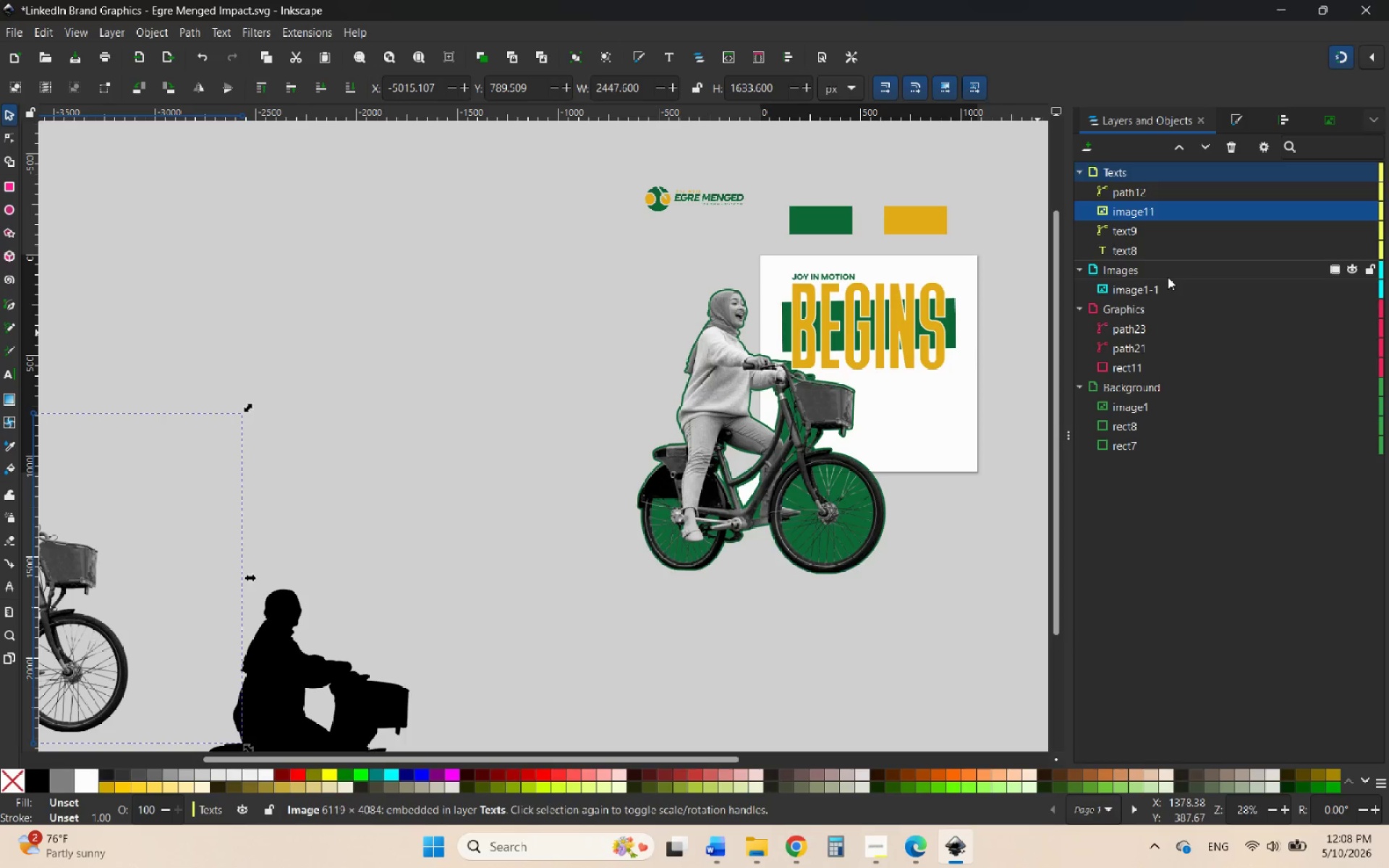 
left_click([1151, 182])
 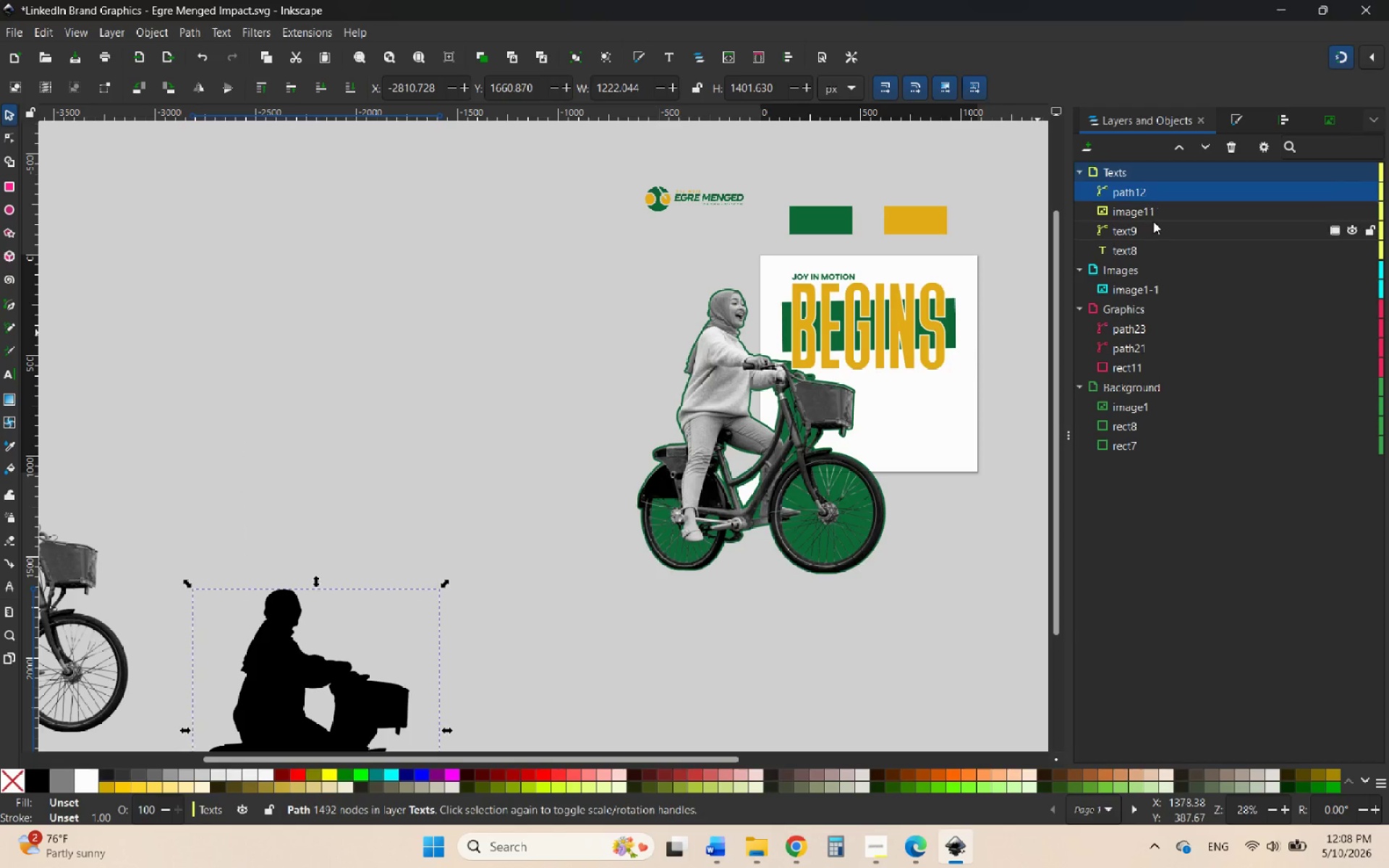 
left_click([1150, 226])
 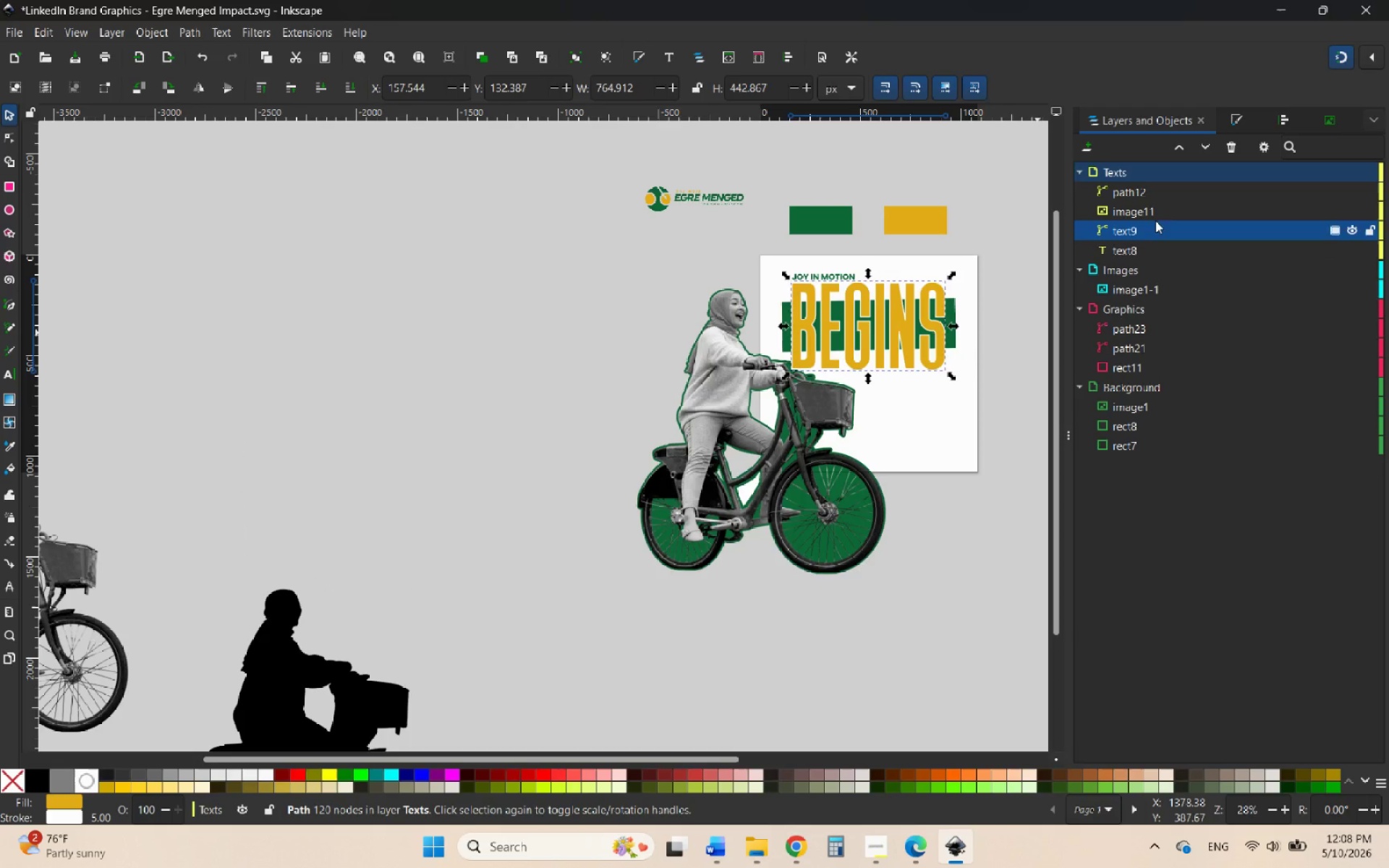 
wait(10.95)
 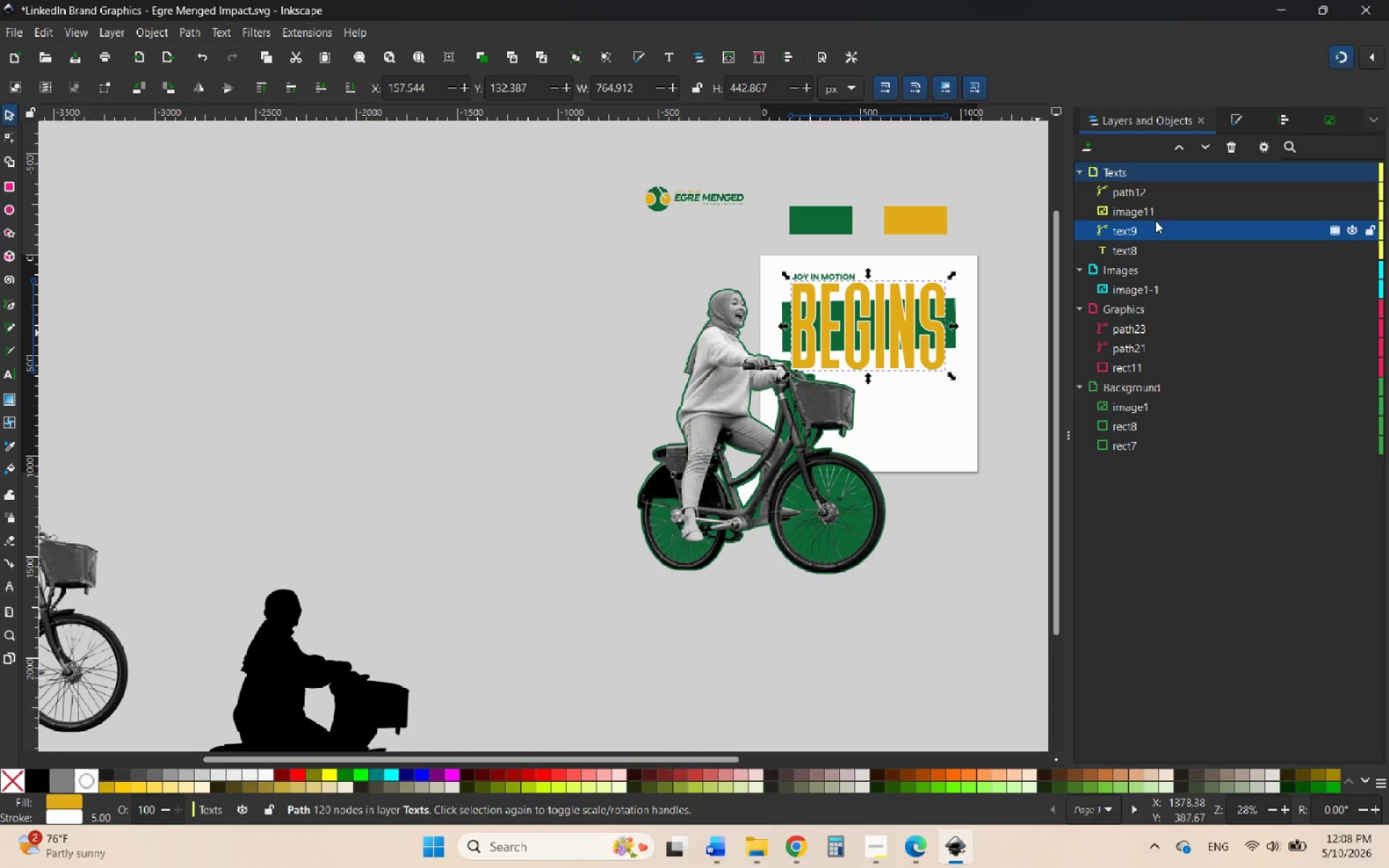 
left_click([1139, 191])
 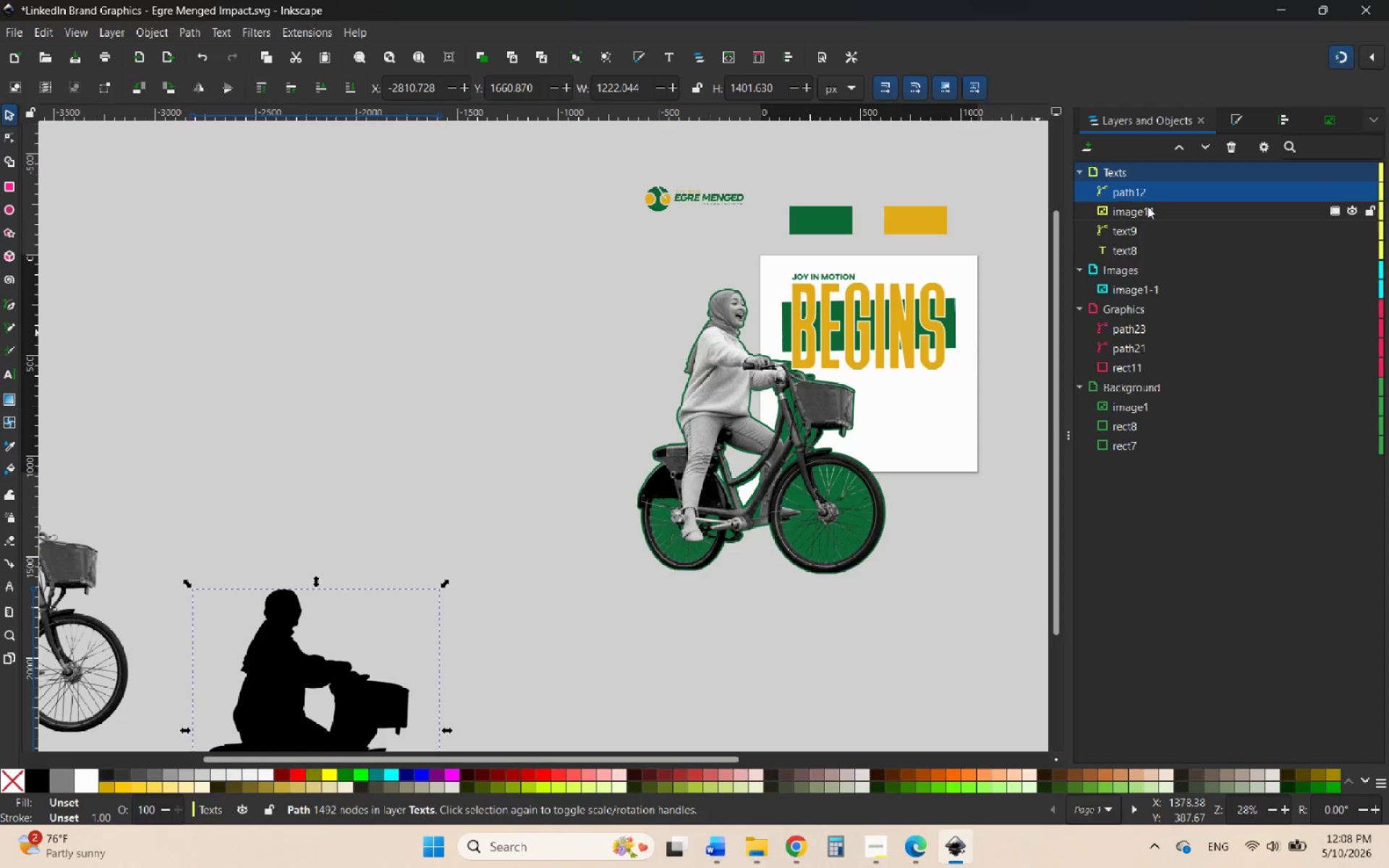 
left_click([1154, 213])
 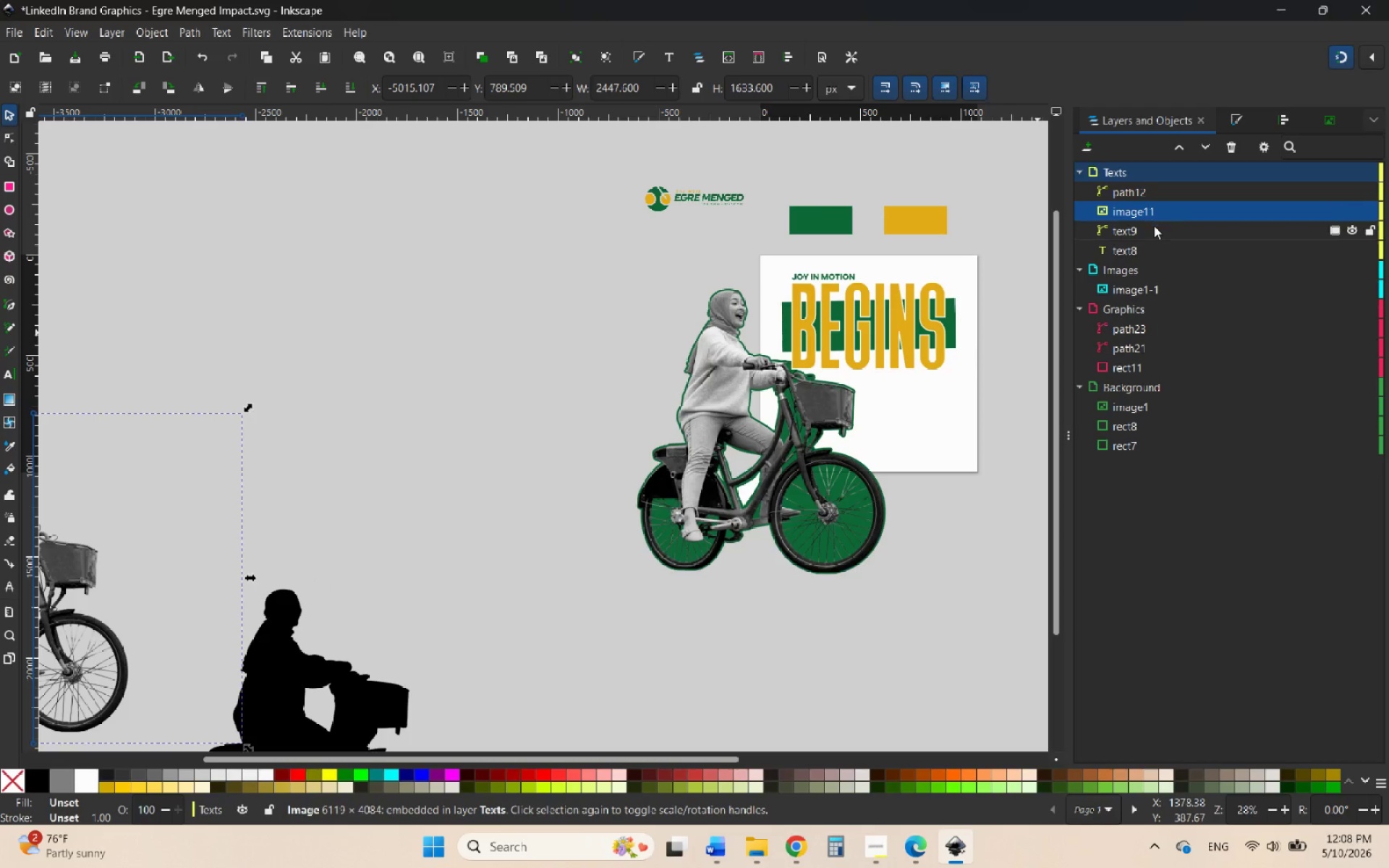 
left_click([1154, 226])
 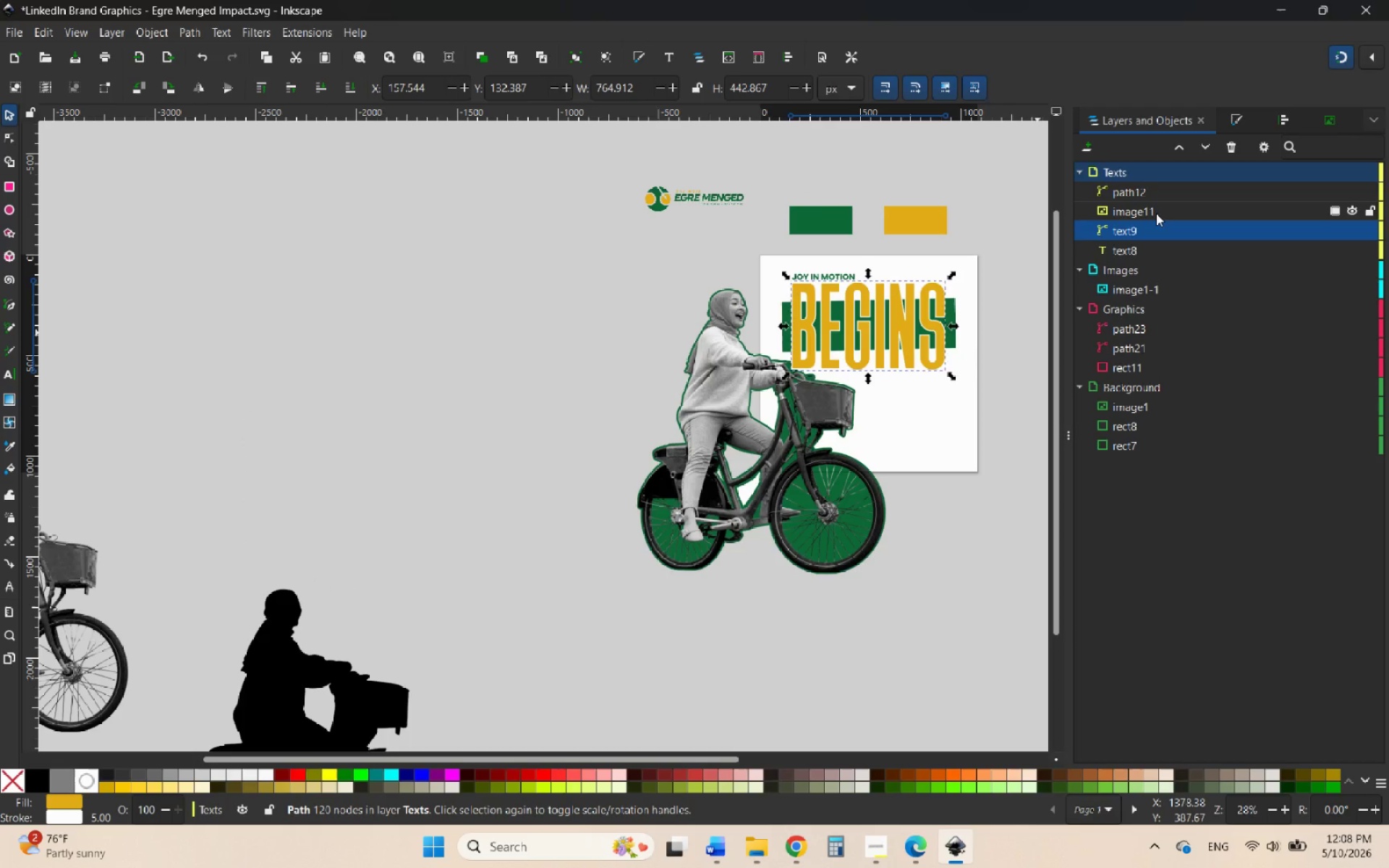 
left_click([1156, 213])
 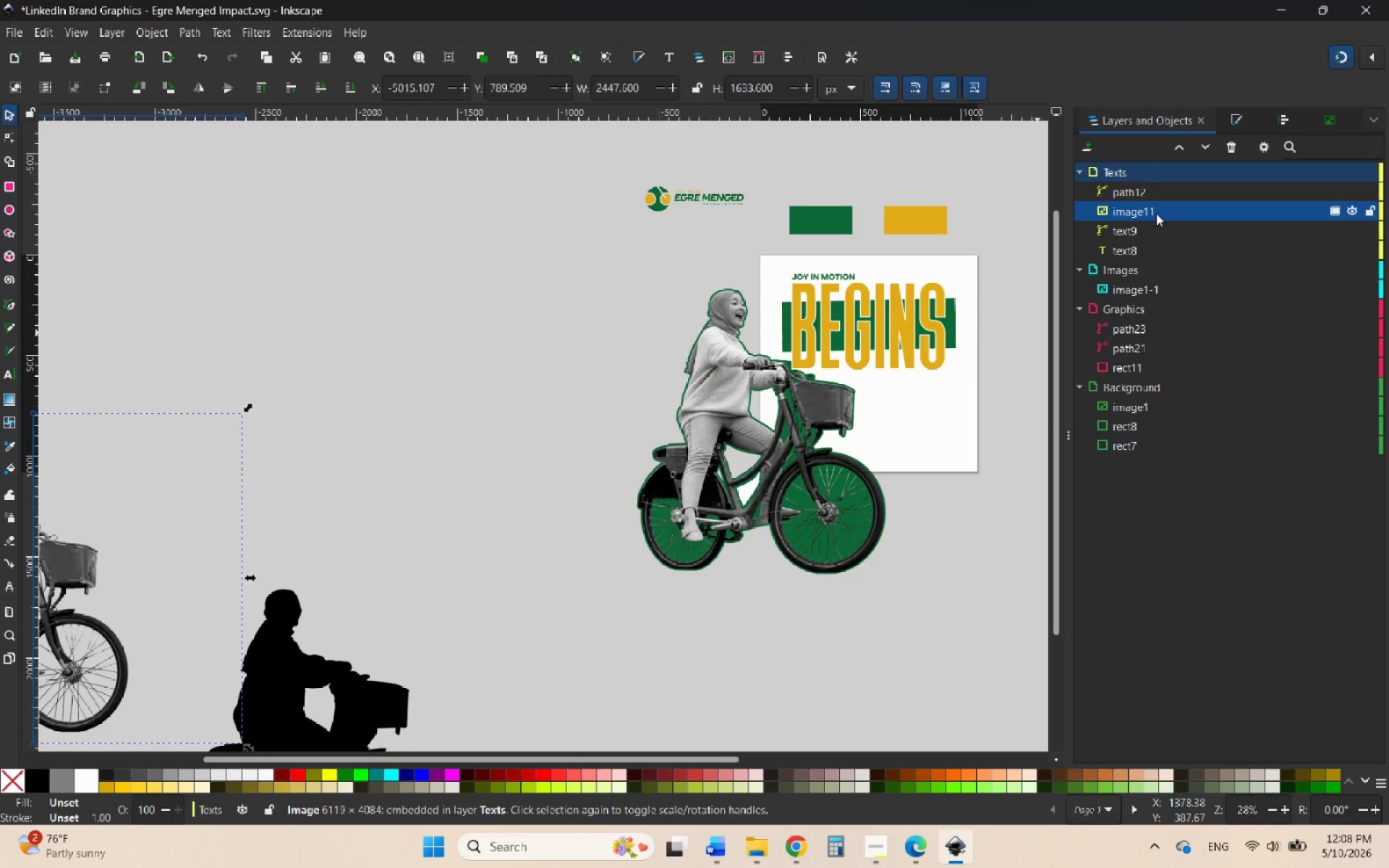 
key(Delete)
 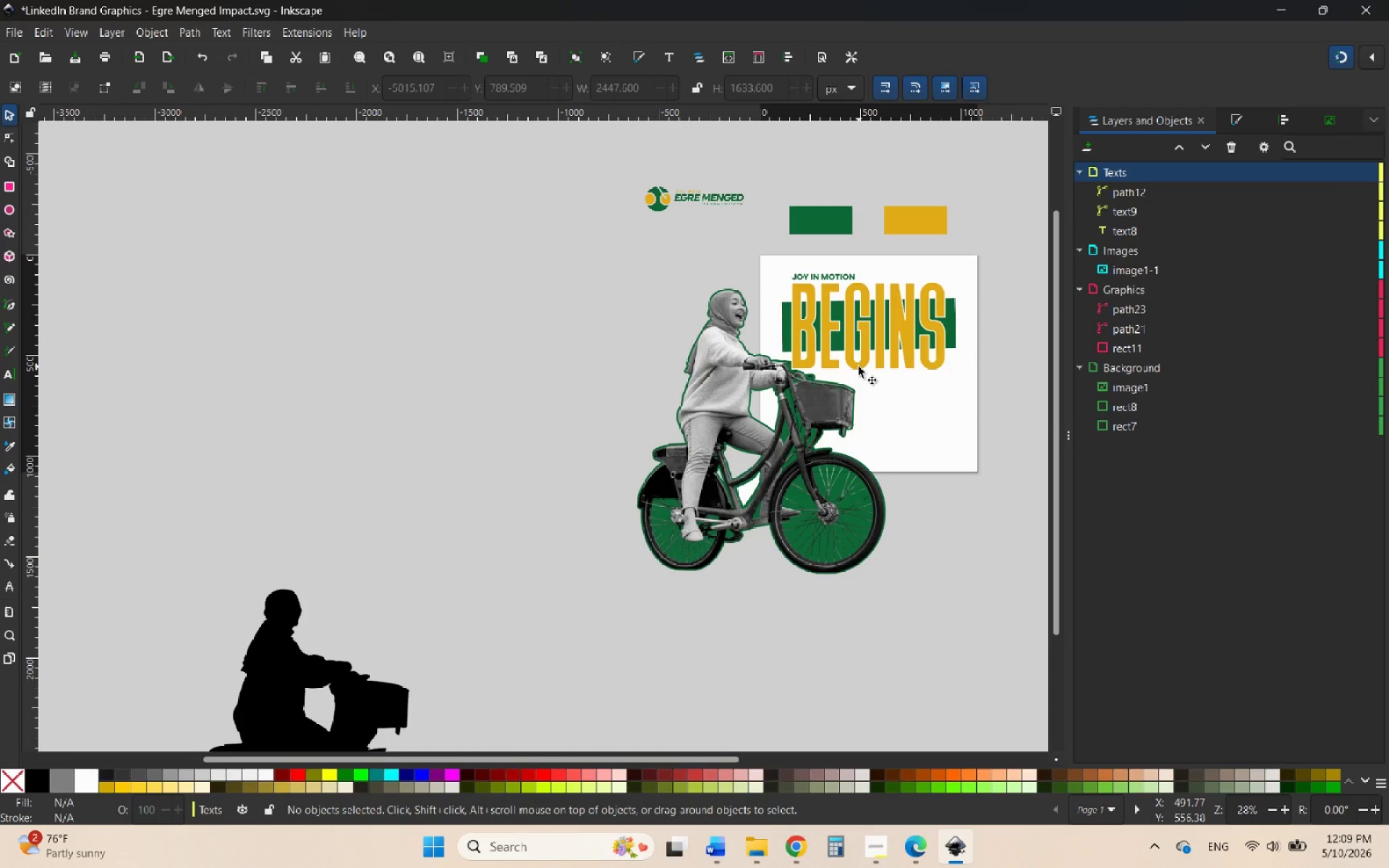 
wait(15.19)
 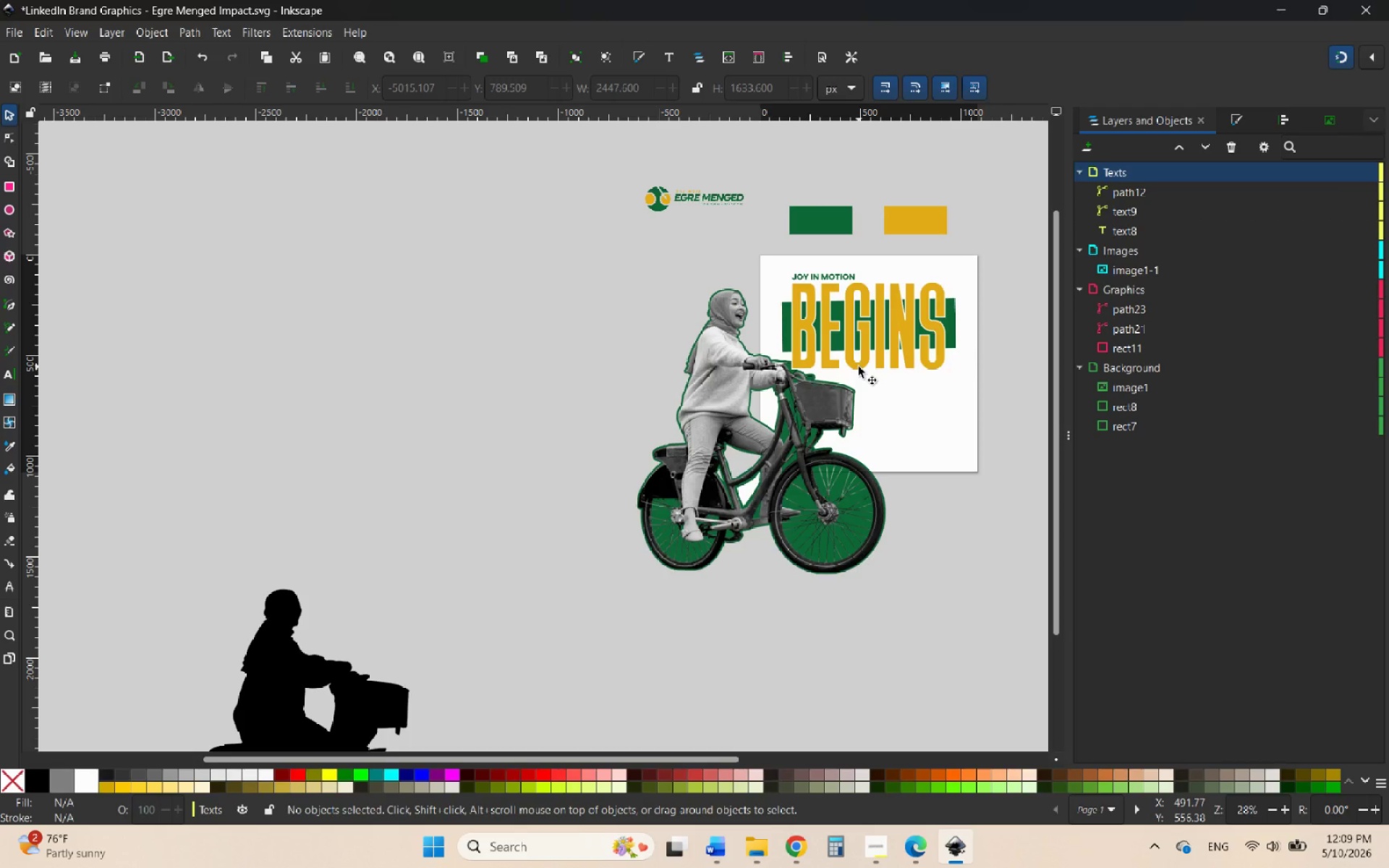 
hold_key(key=ControlLeft, duration=2.92)
scroll: coordinate [553, 486], scroll_direction: up, amount: 3.0
 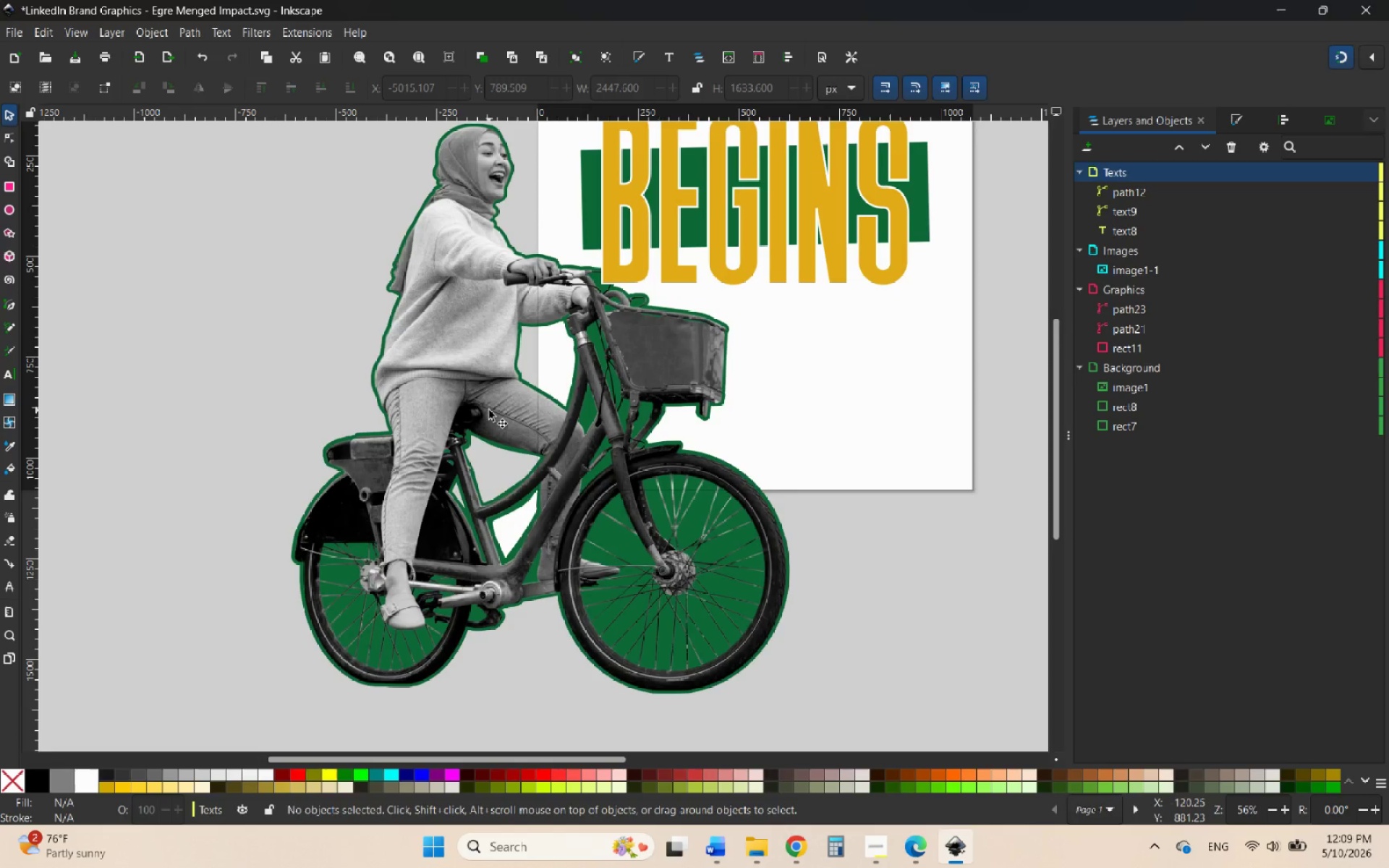 
left_click([489, 410])
 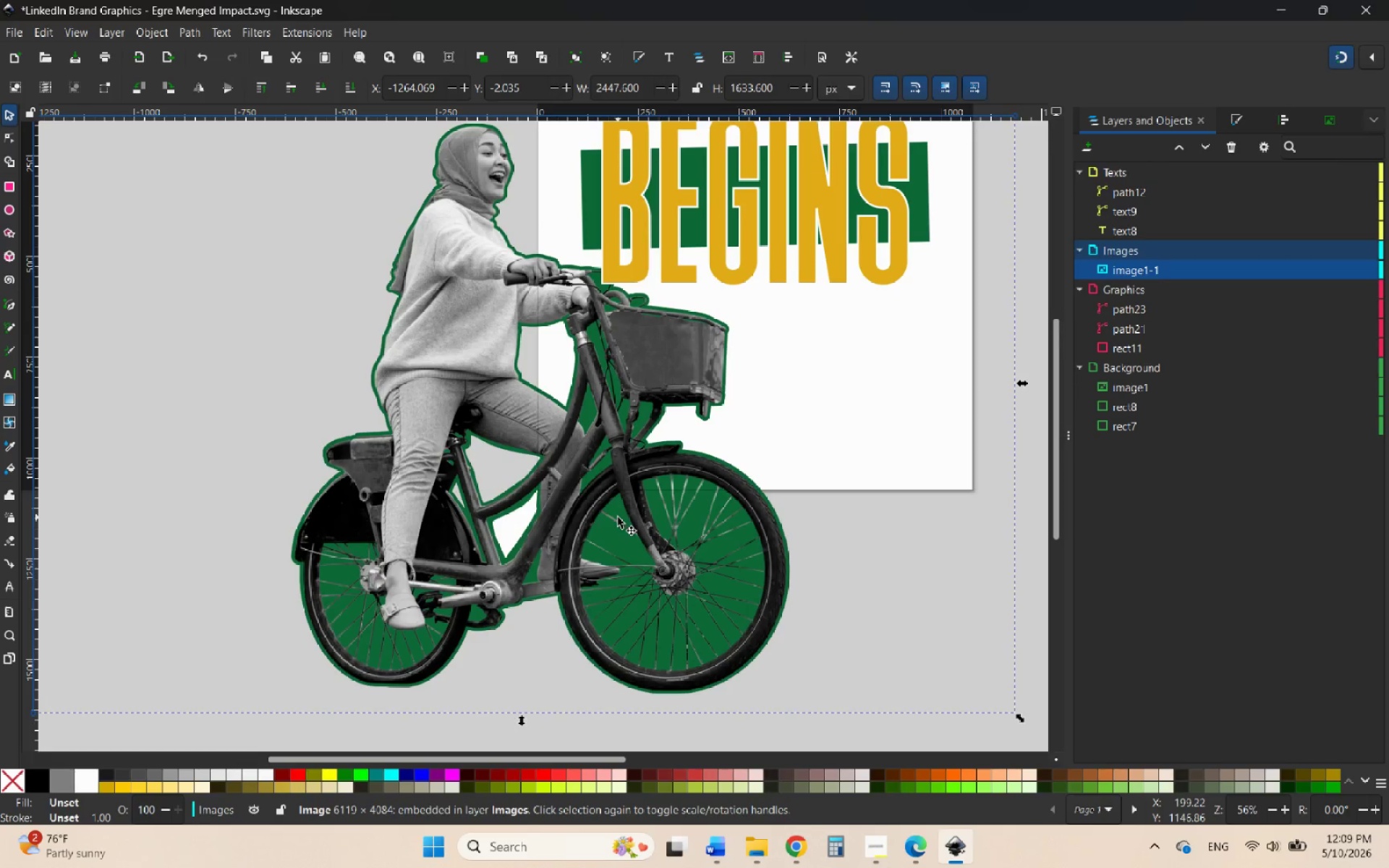 
hold_key(key=ControlLeft, duration=0.67)
scroll: coordinate [616, 519], scroll_direction: down, amount: 2.0
 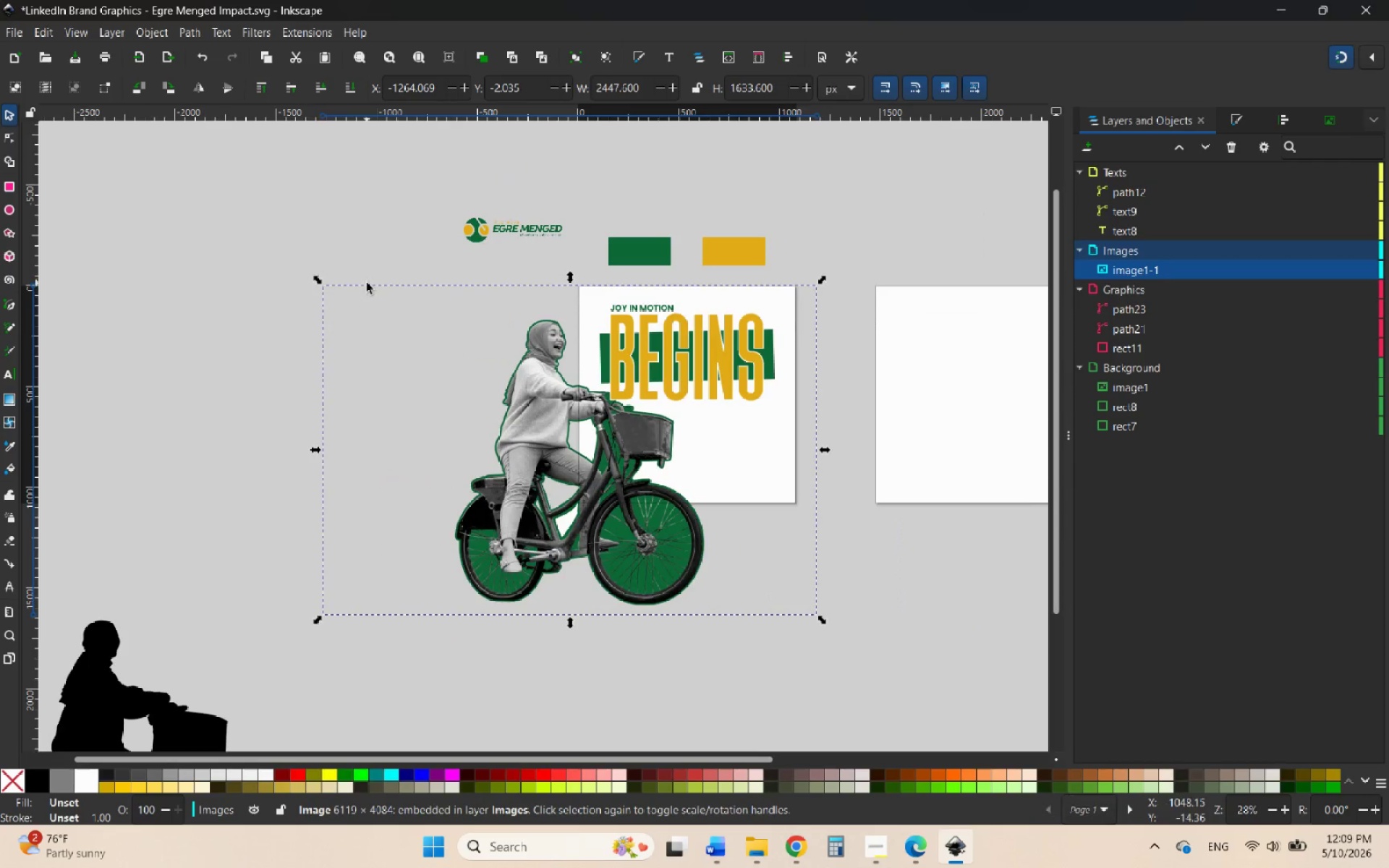 
left_click([370, 265])
 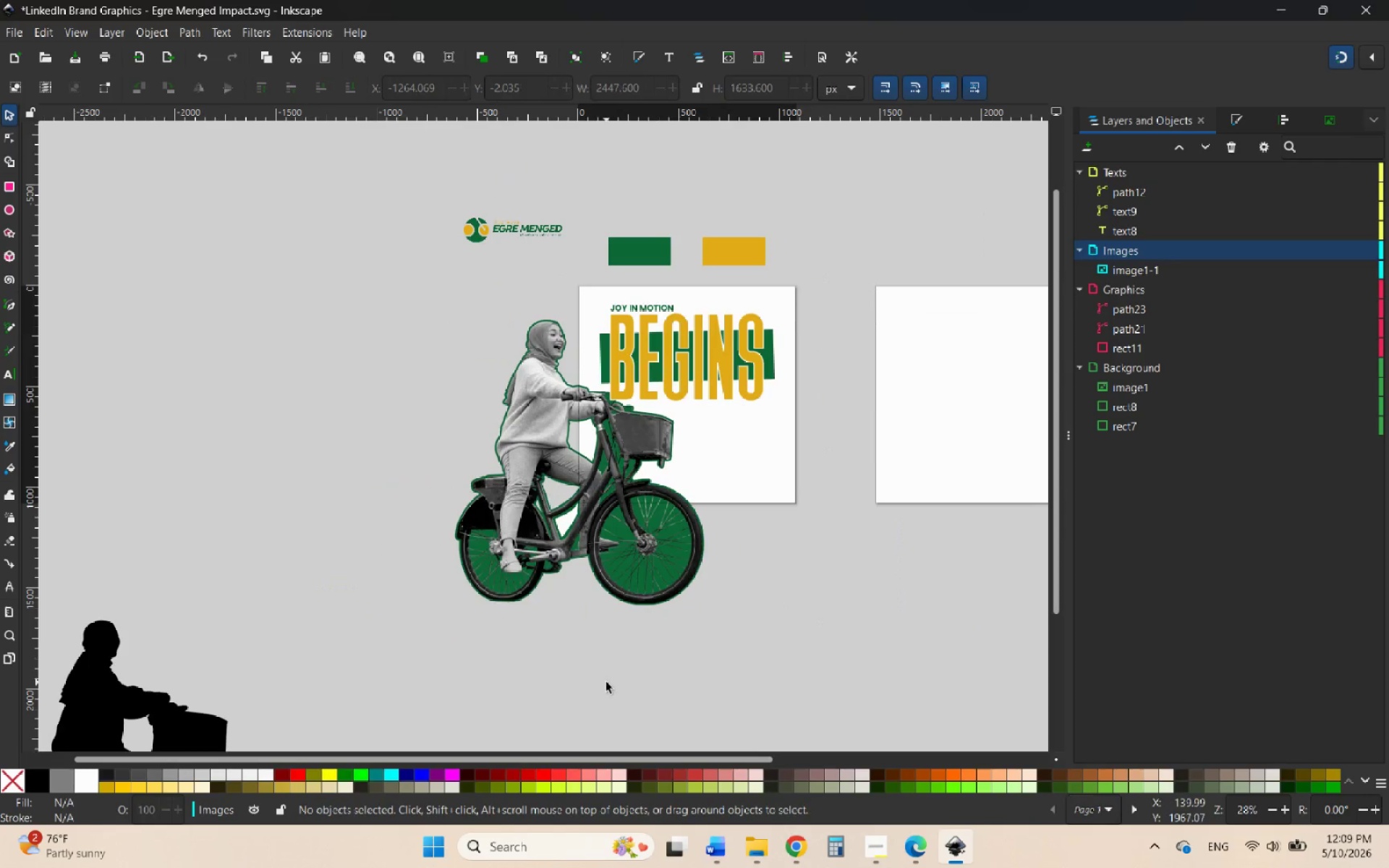 
left_click_drag(start_coordinate=[577, 676], to_coordinate=[431, 445])
 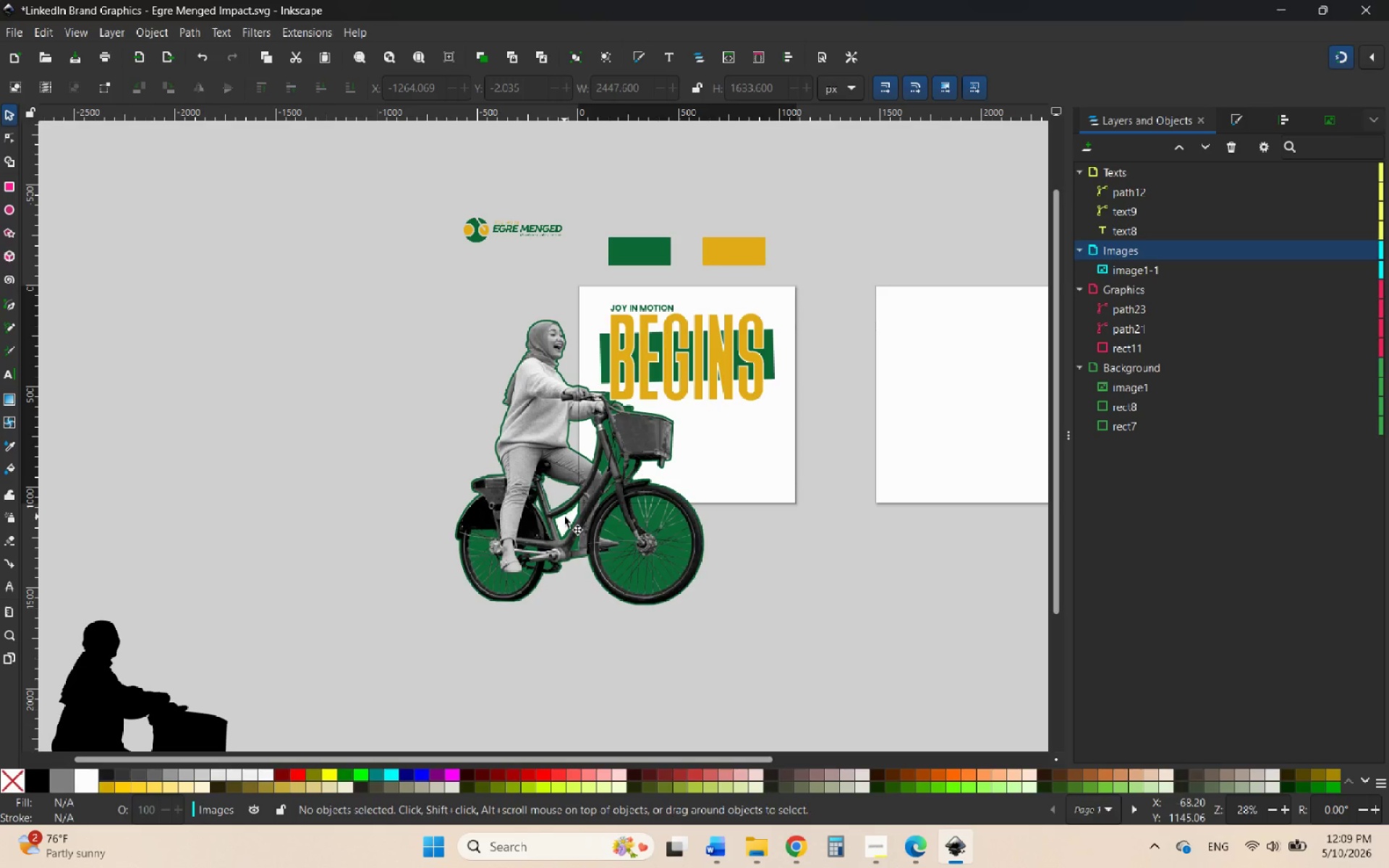 
left_click_drag(start_coordinate=[364, 297], to_coordinate=[747, 647])
 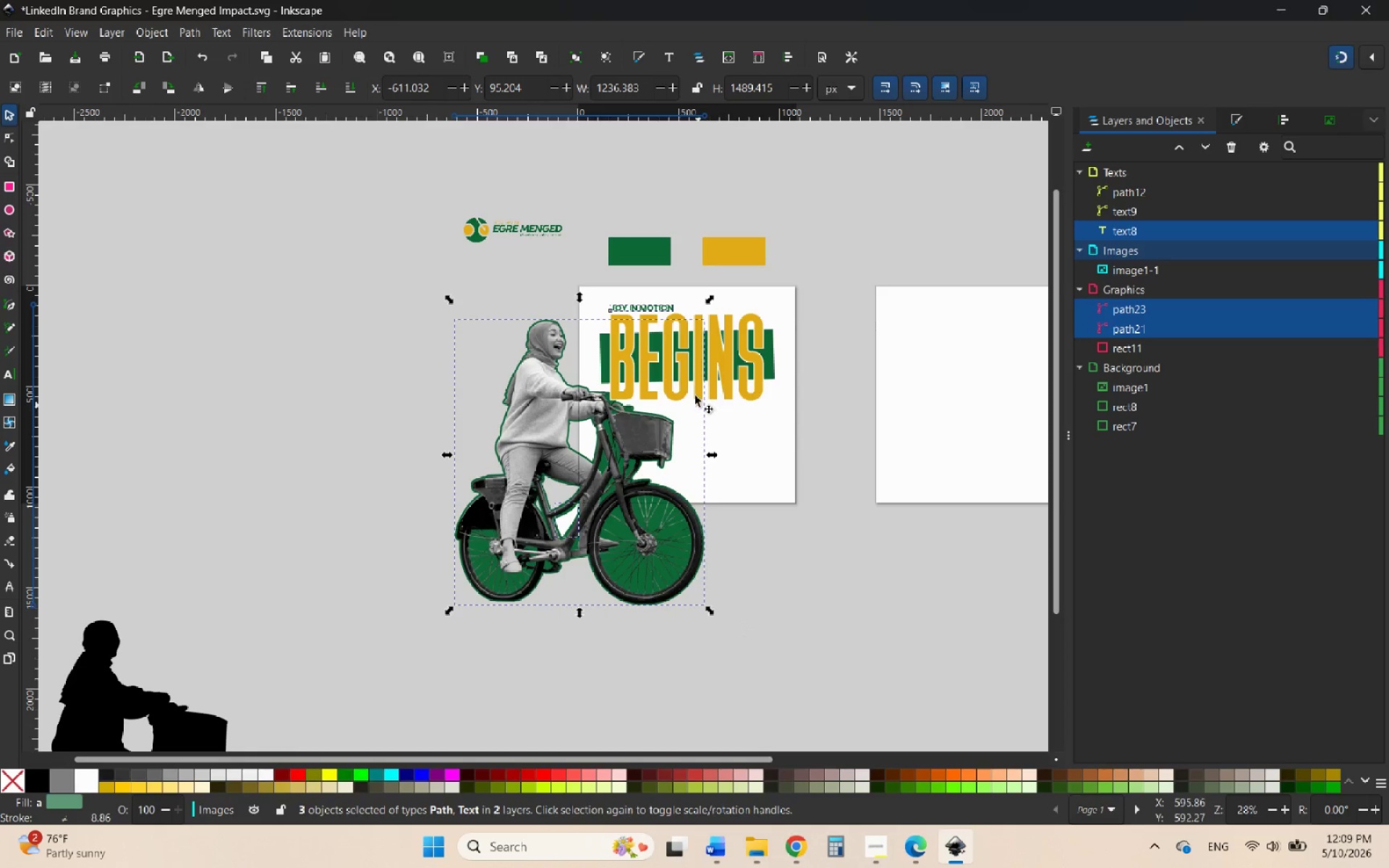 
hold_key(key=ShiftLeft, duration=1.39)
left_click([646, 310])
 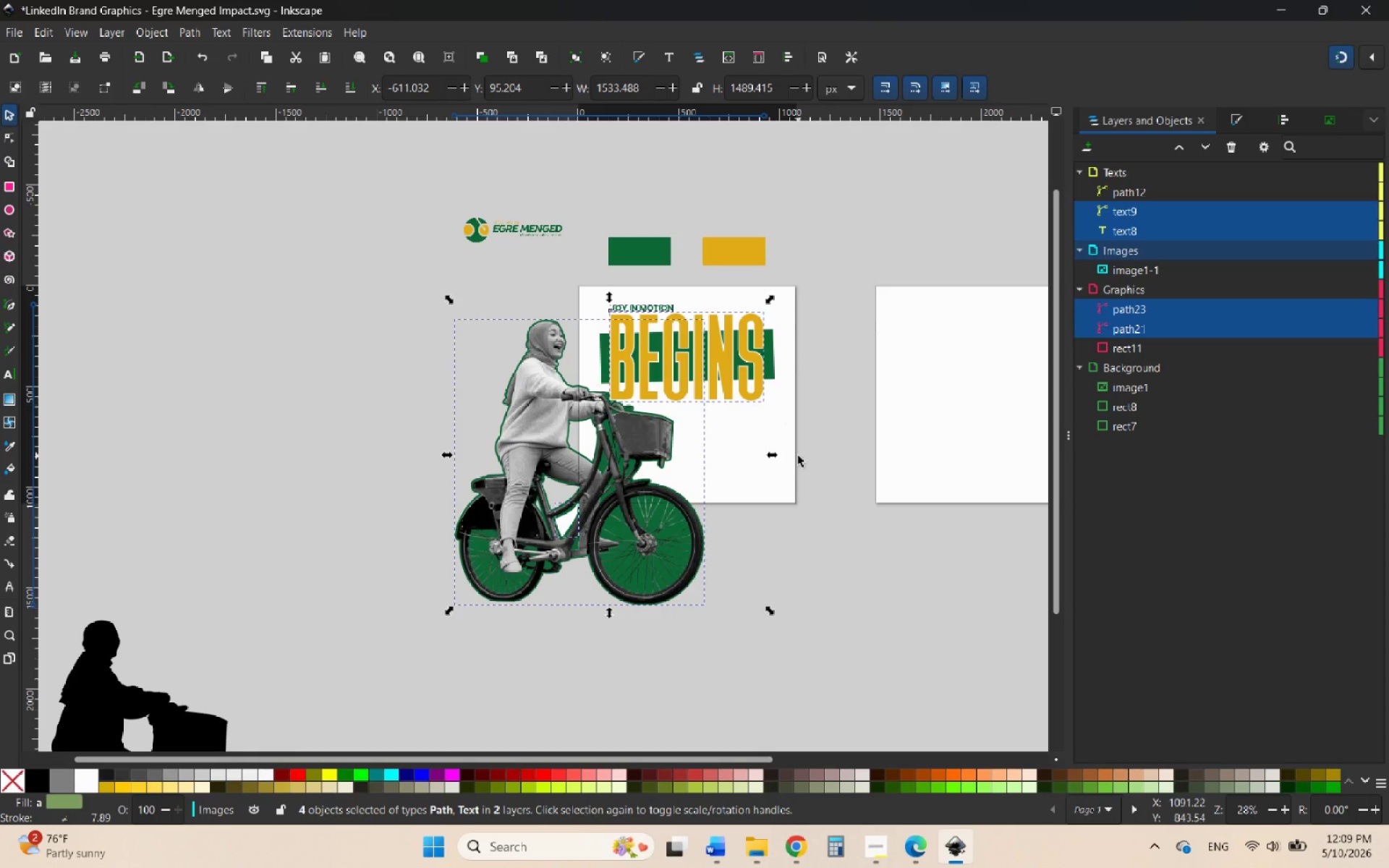 
hold_key(key=ShiftLeft, duration=2.75)
left_click([722, 330])
 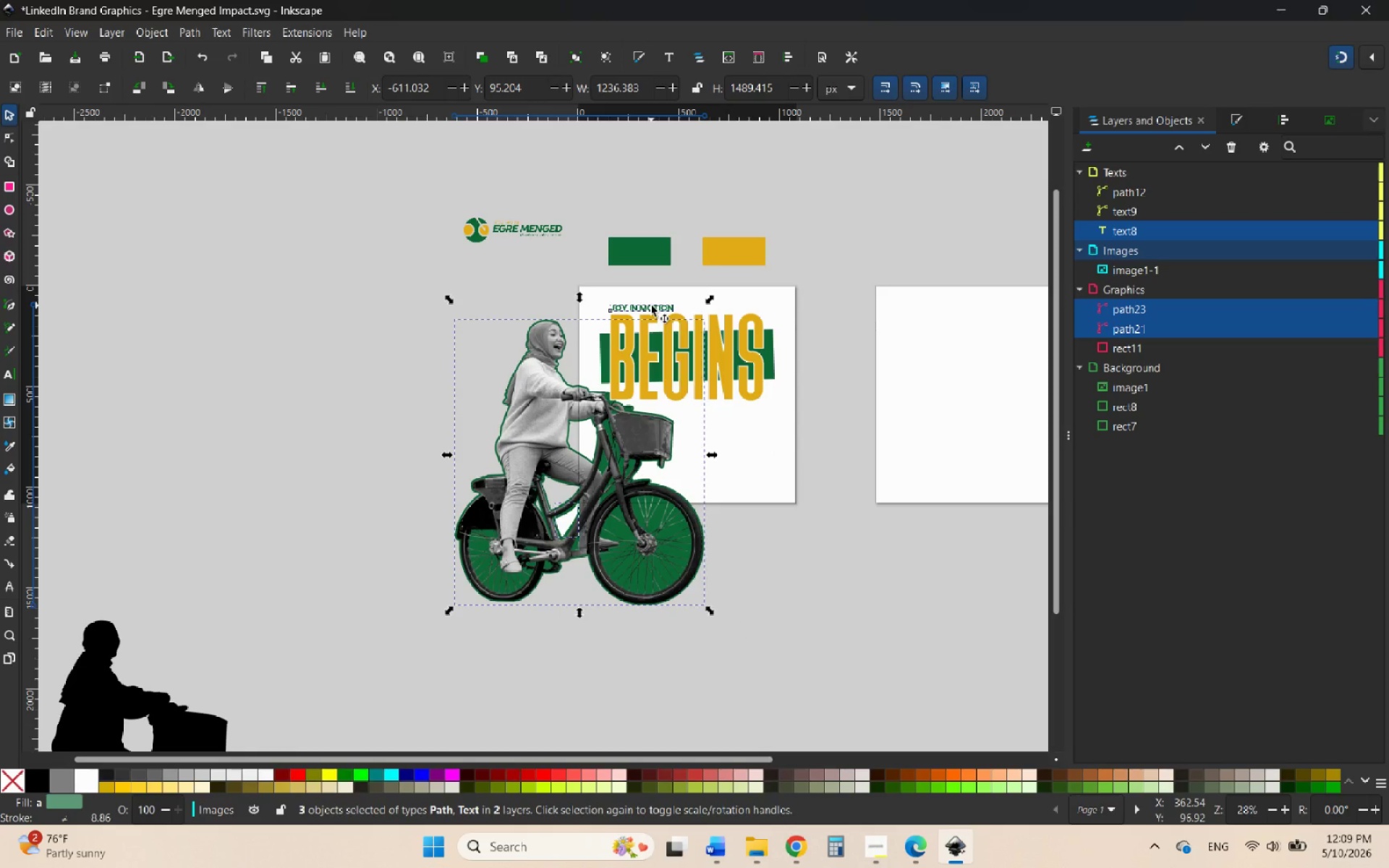 
left_click([651, 305])
 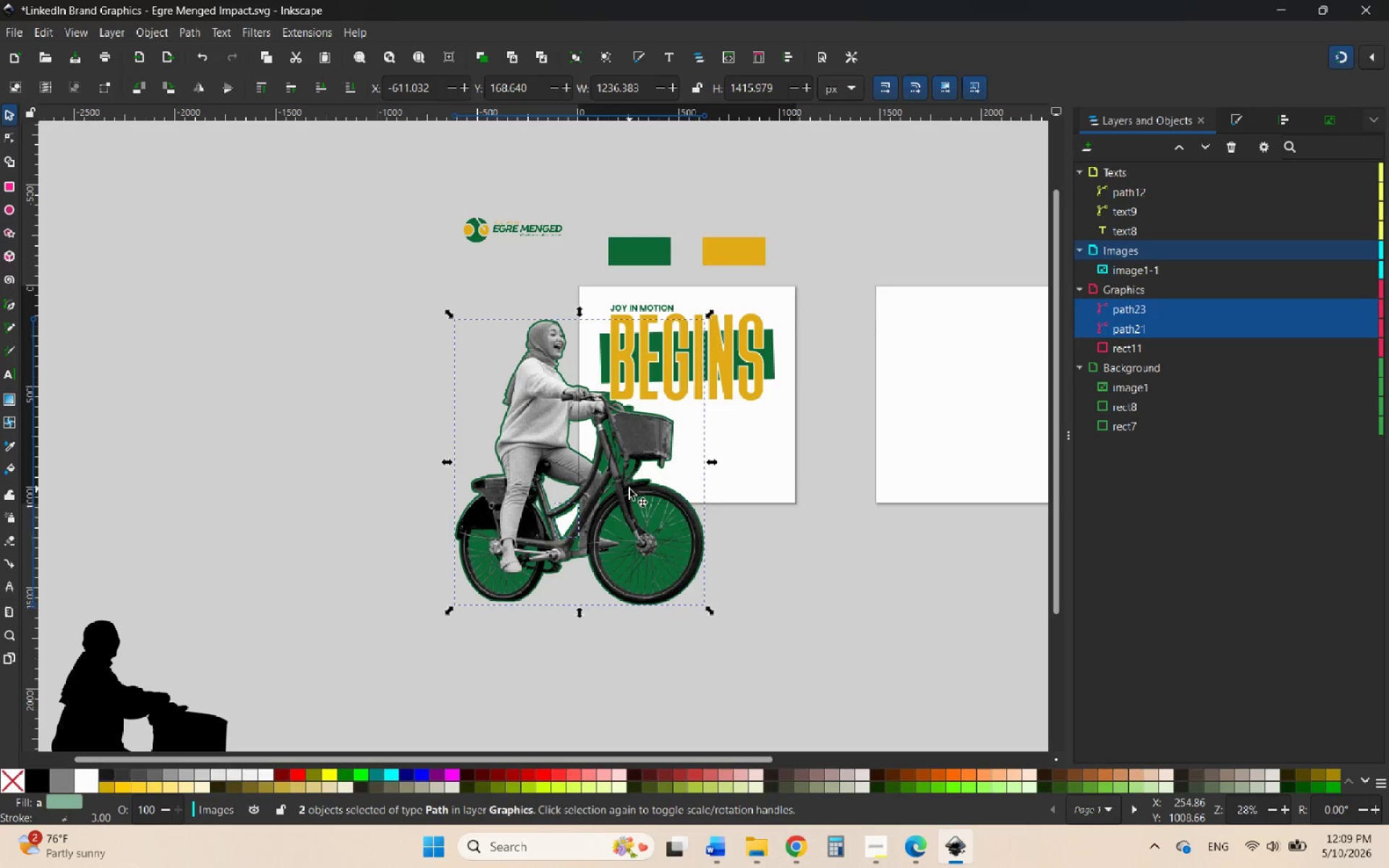 
left_click_drag(start_coordinate=[616, 490], to_coordinate=[705, 487])
 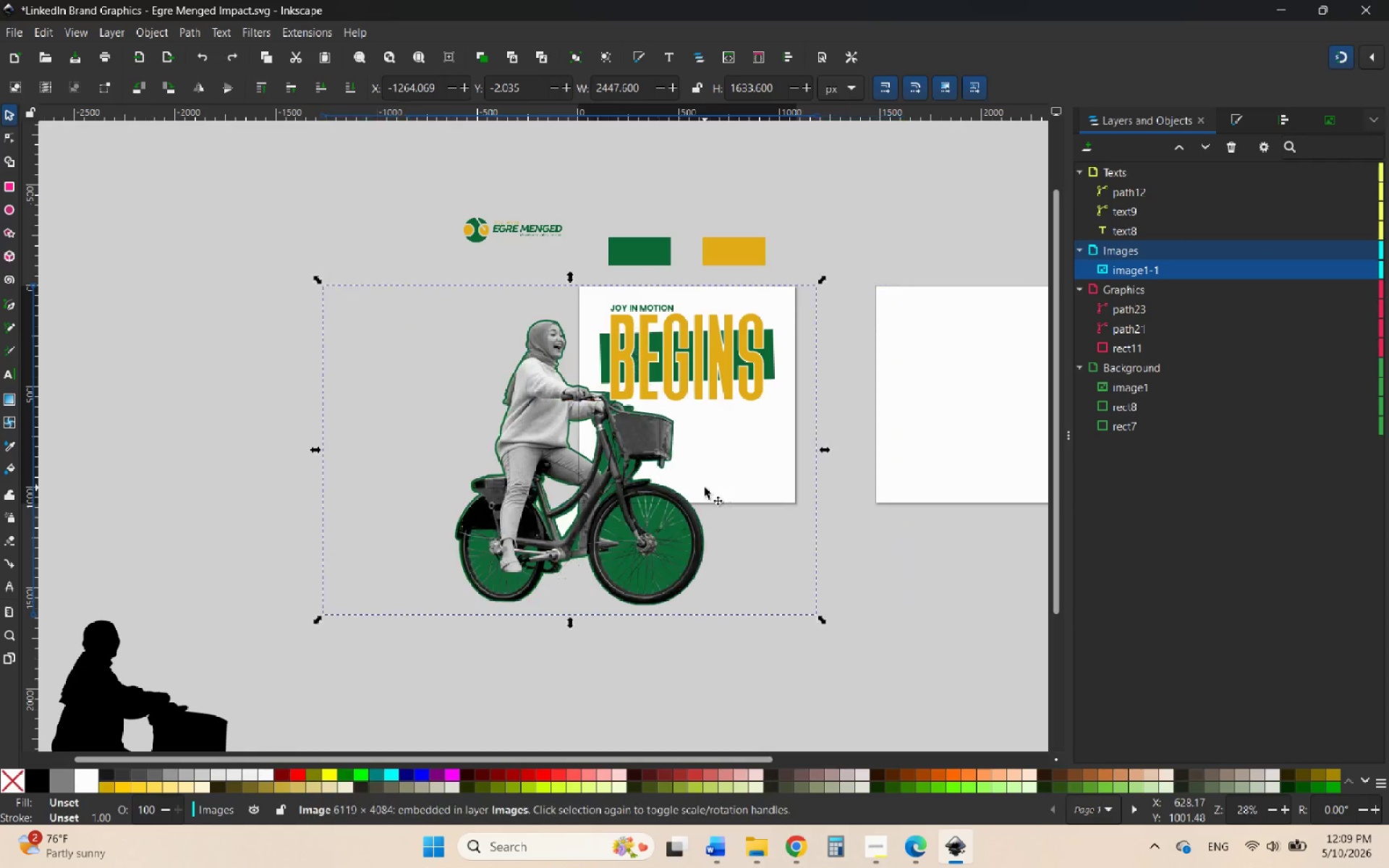 
hold_key(key=ControlLeft, duration=1.31)
 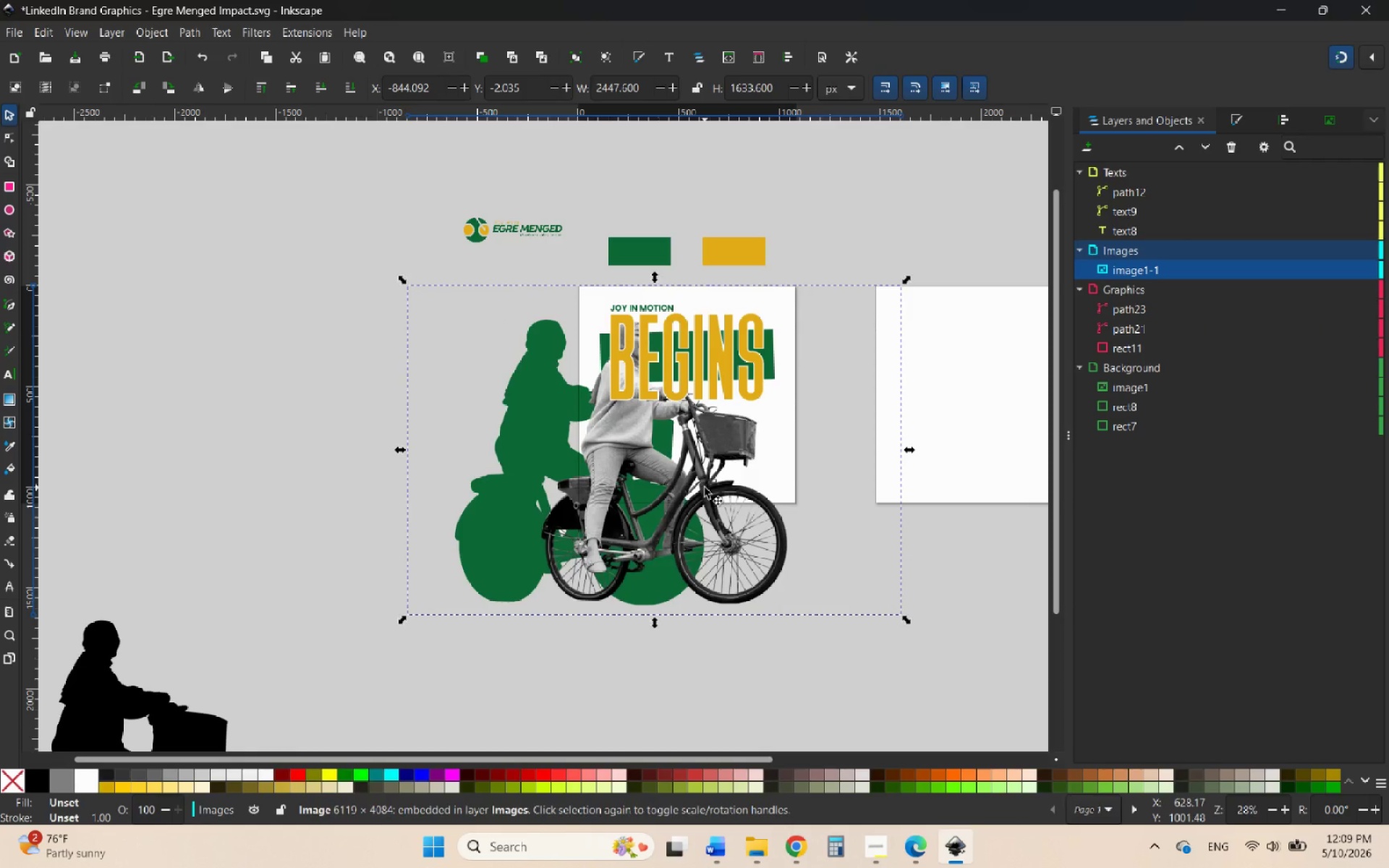 
key(Control+ControlLeft)
 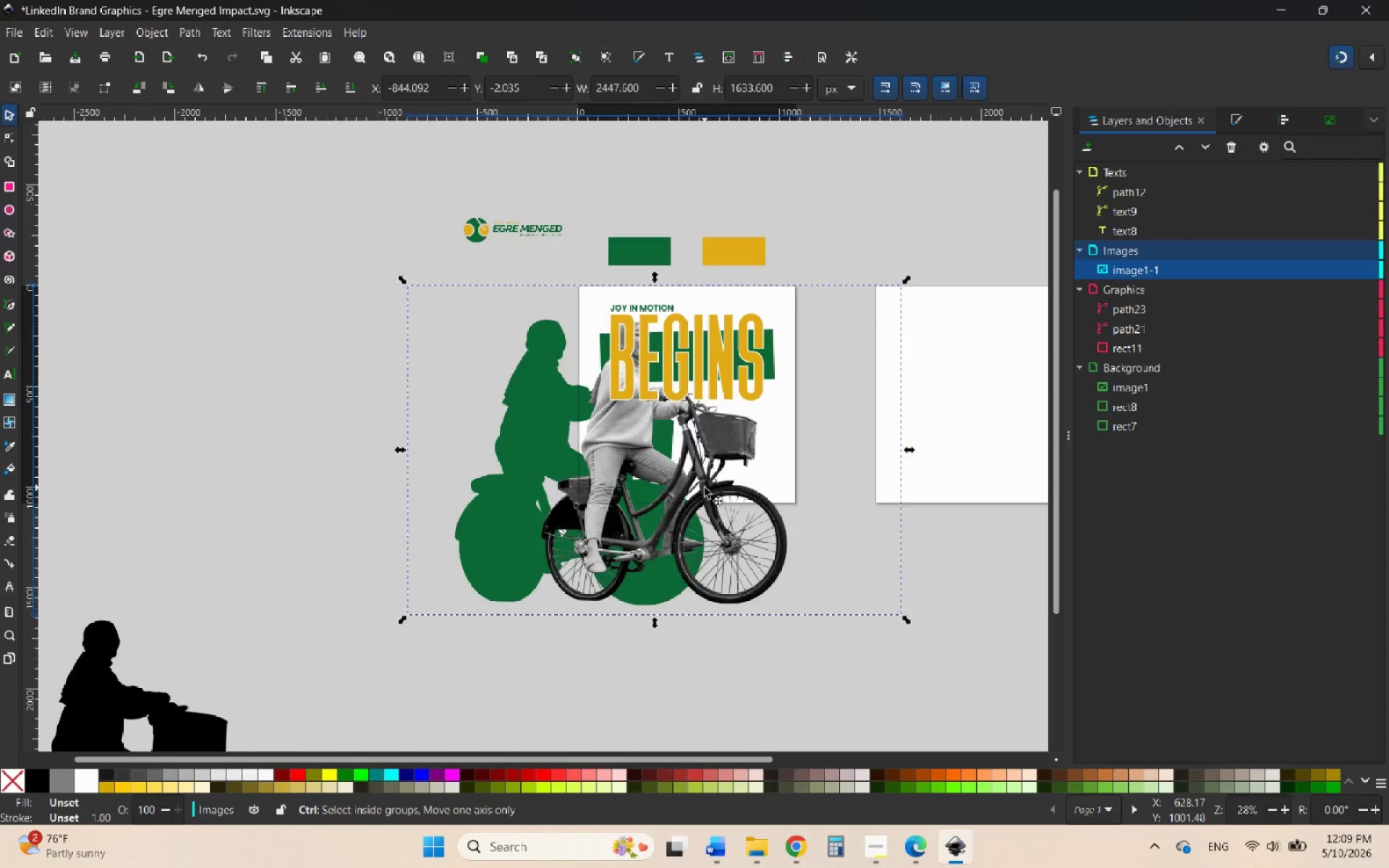 
key(Control+Z)
 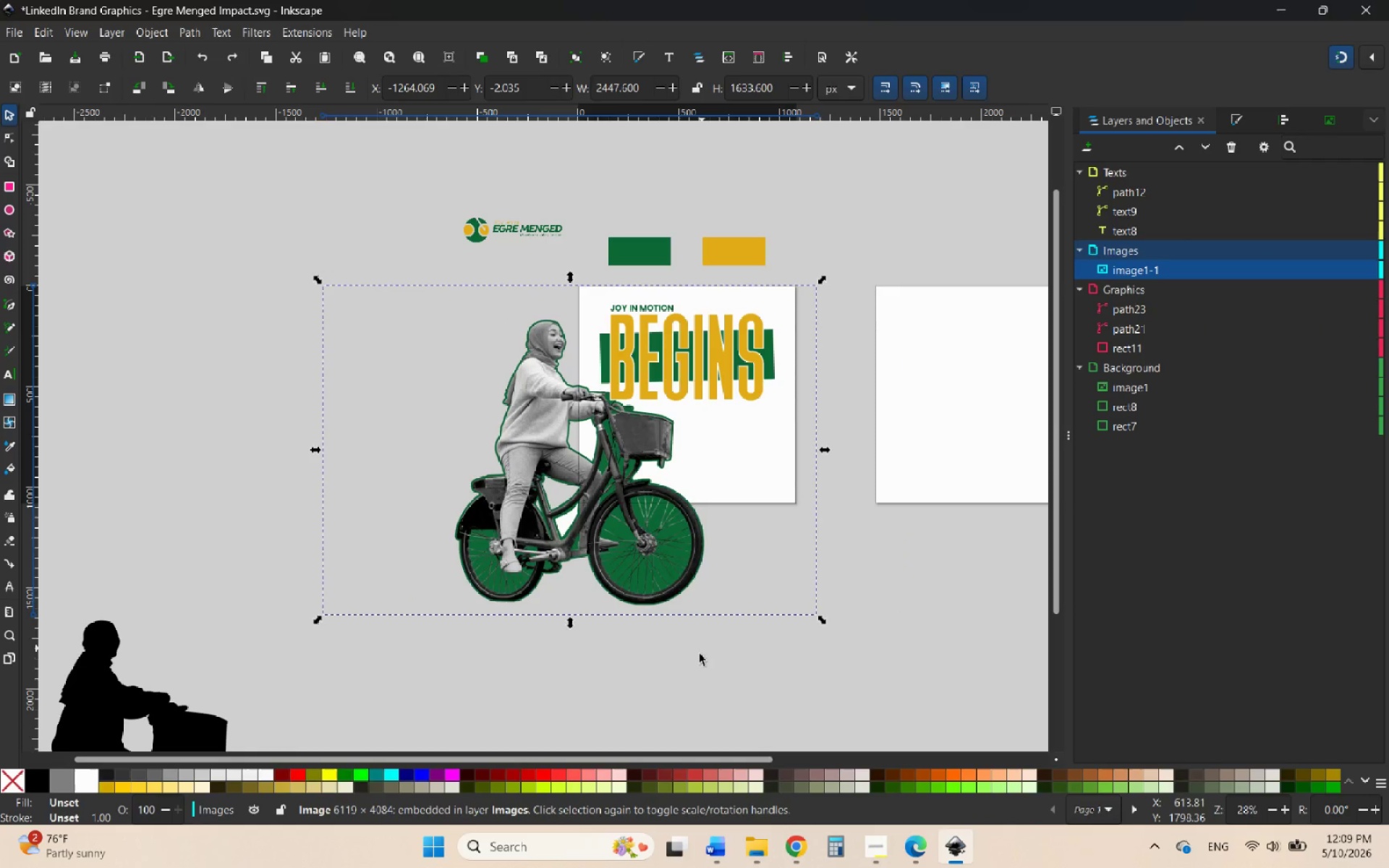 
left_click([697, 686])
 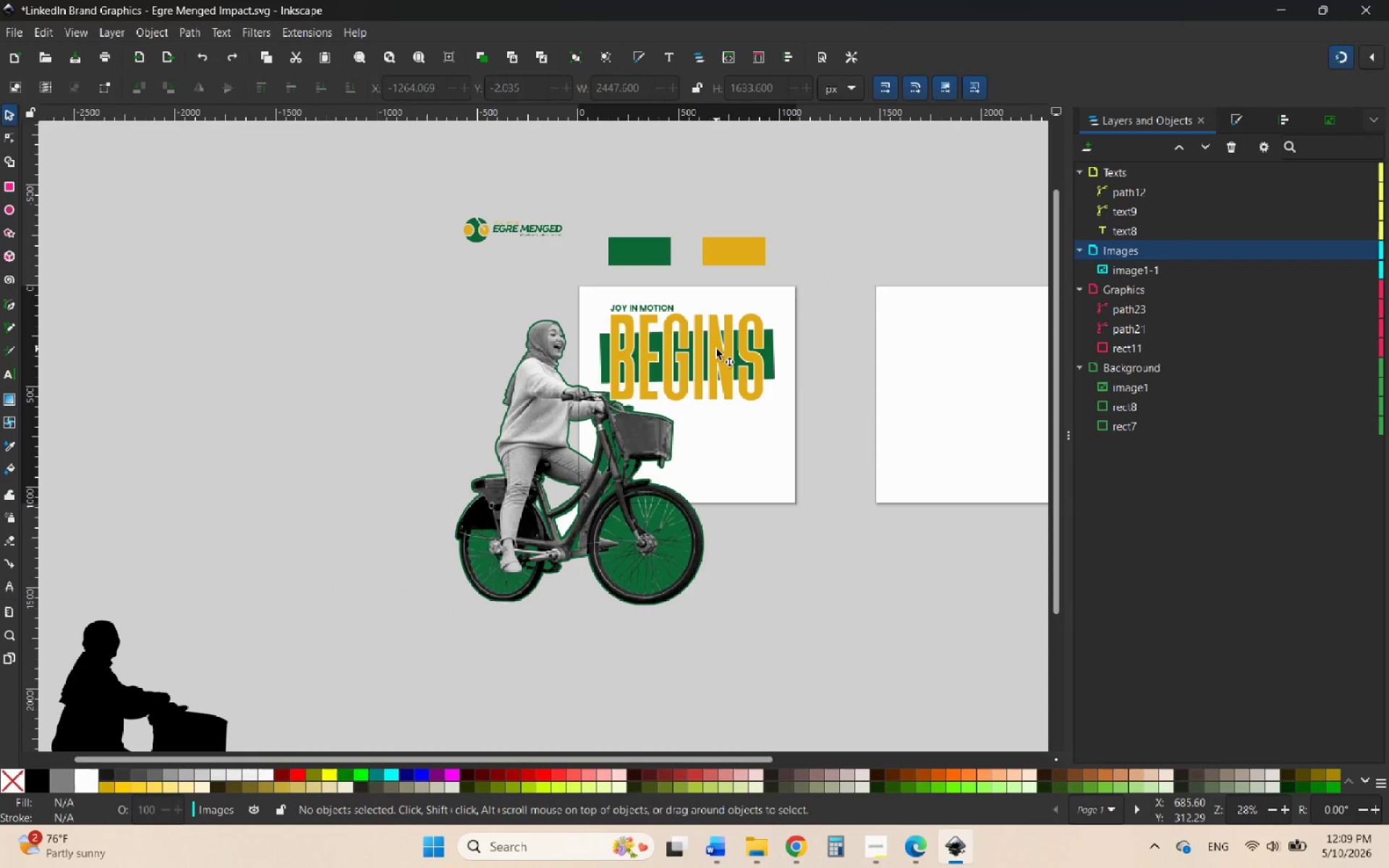 
left_click([716, 349])
 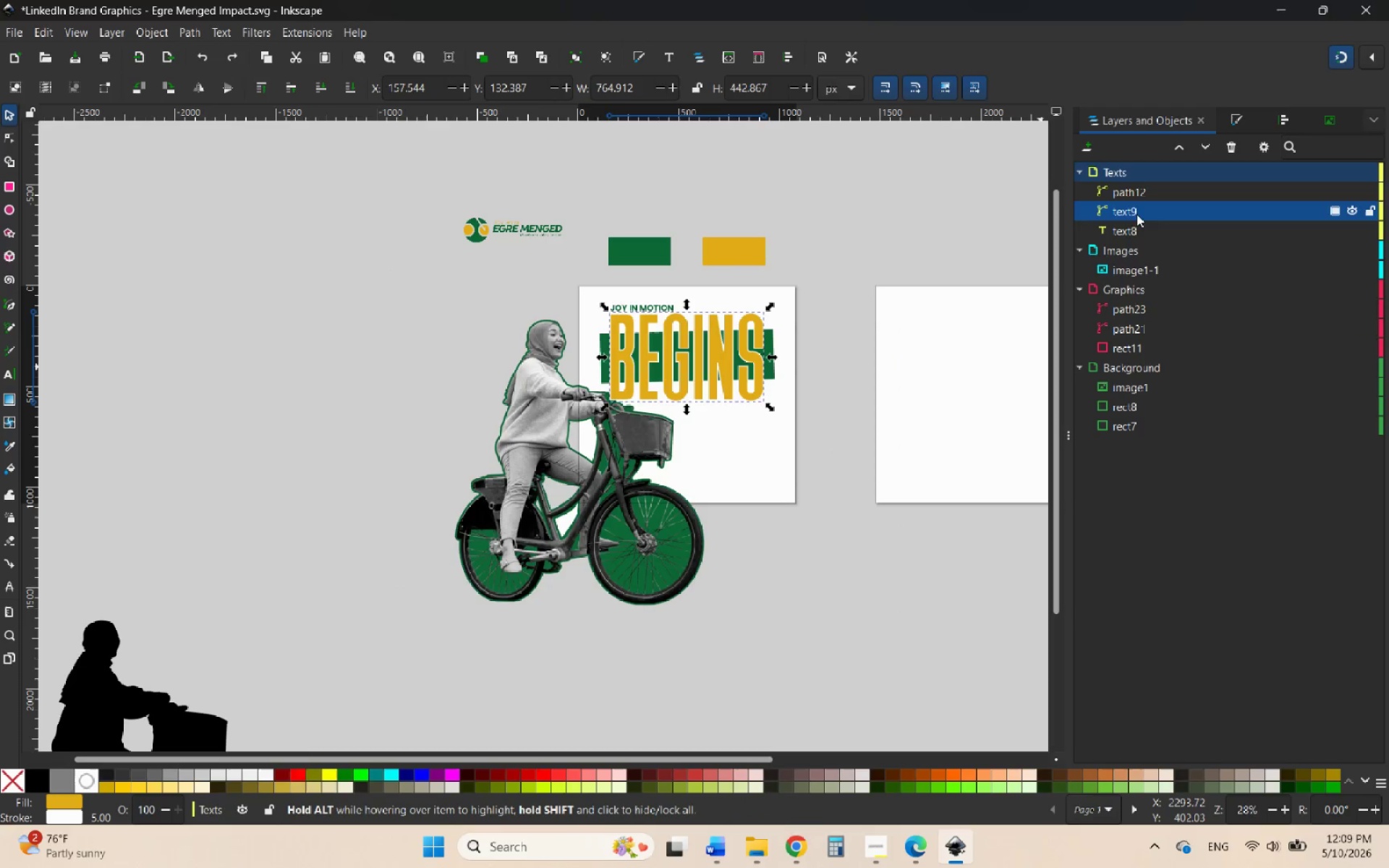 
left_click_drag(start_coordinate=[1137, 209], to_coordinate=[1147, 302])
 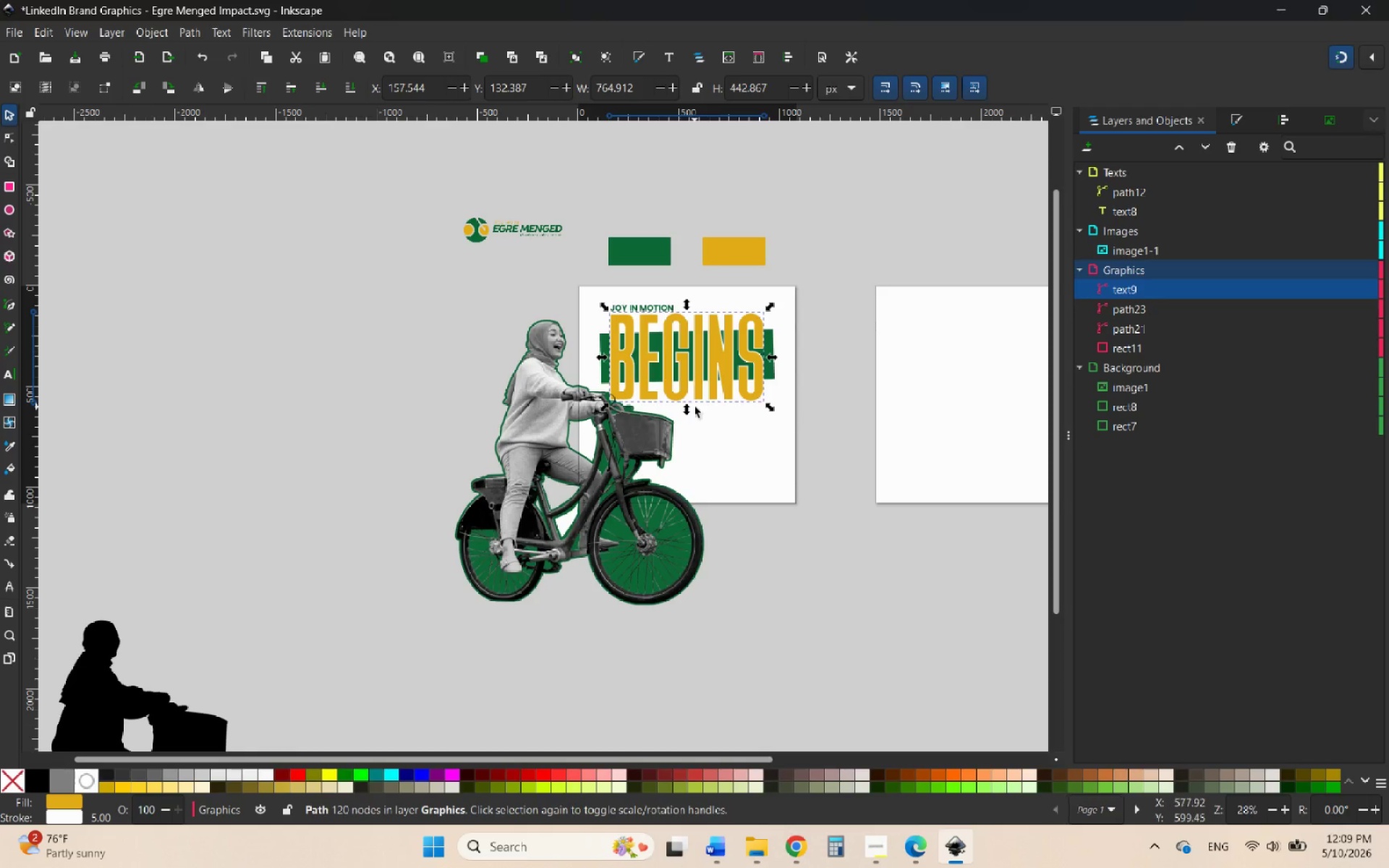 
hold_key(key=ControlLeft, duration=1.03)
scroll: coordinate [637, 393], scroll_direction: up, amount: 3.0
 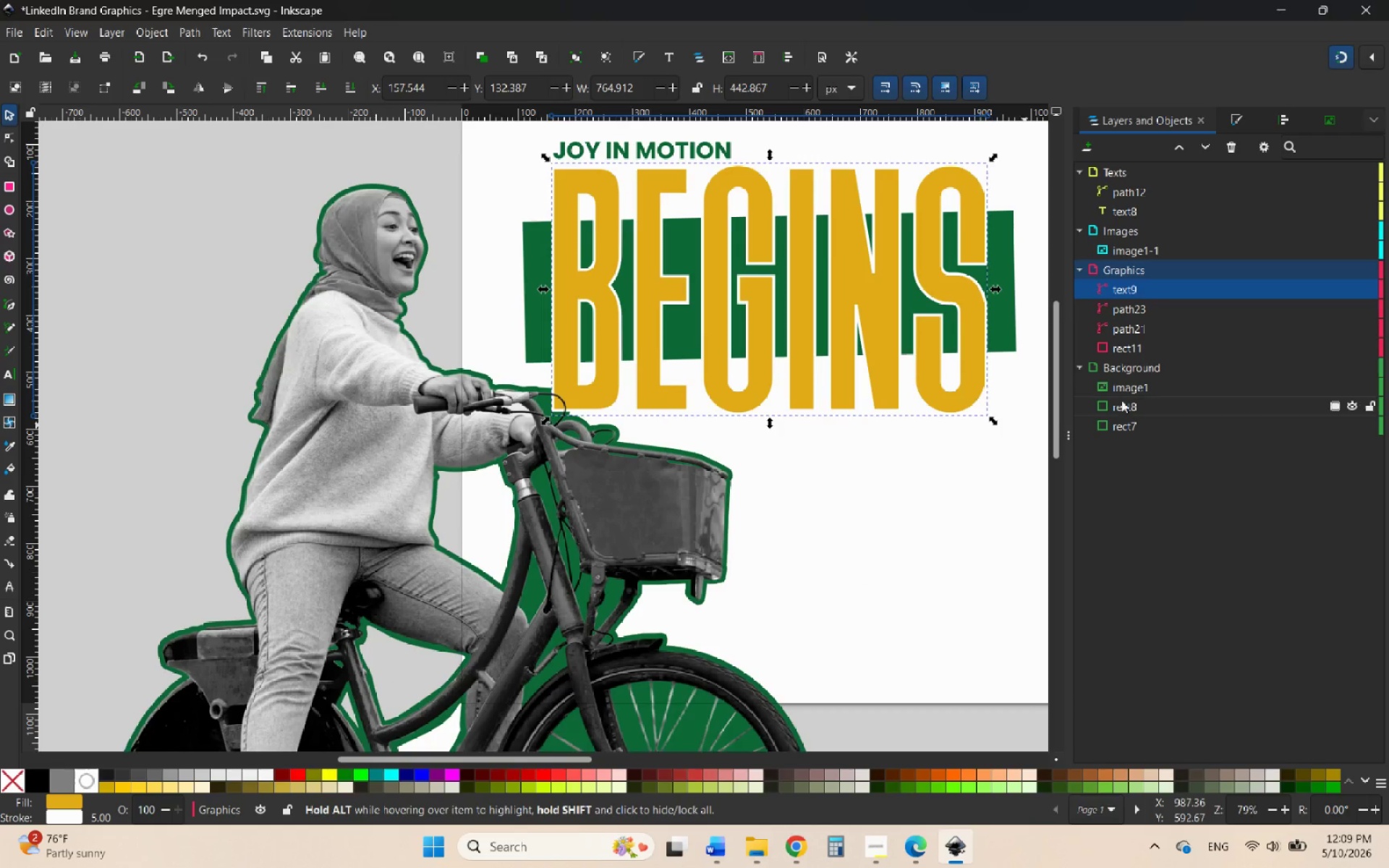 
left_click([1164, 354])
 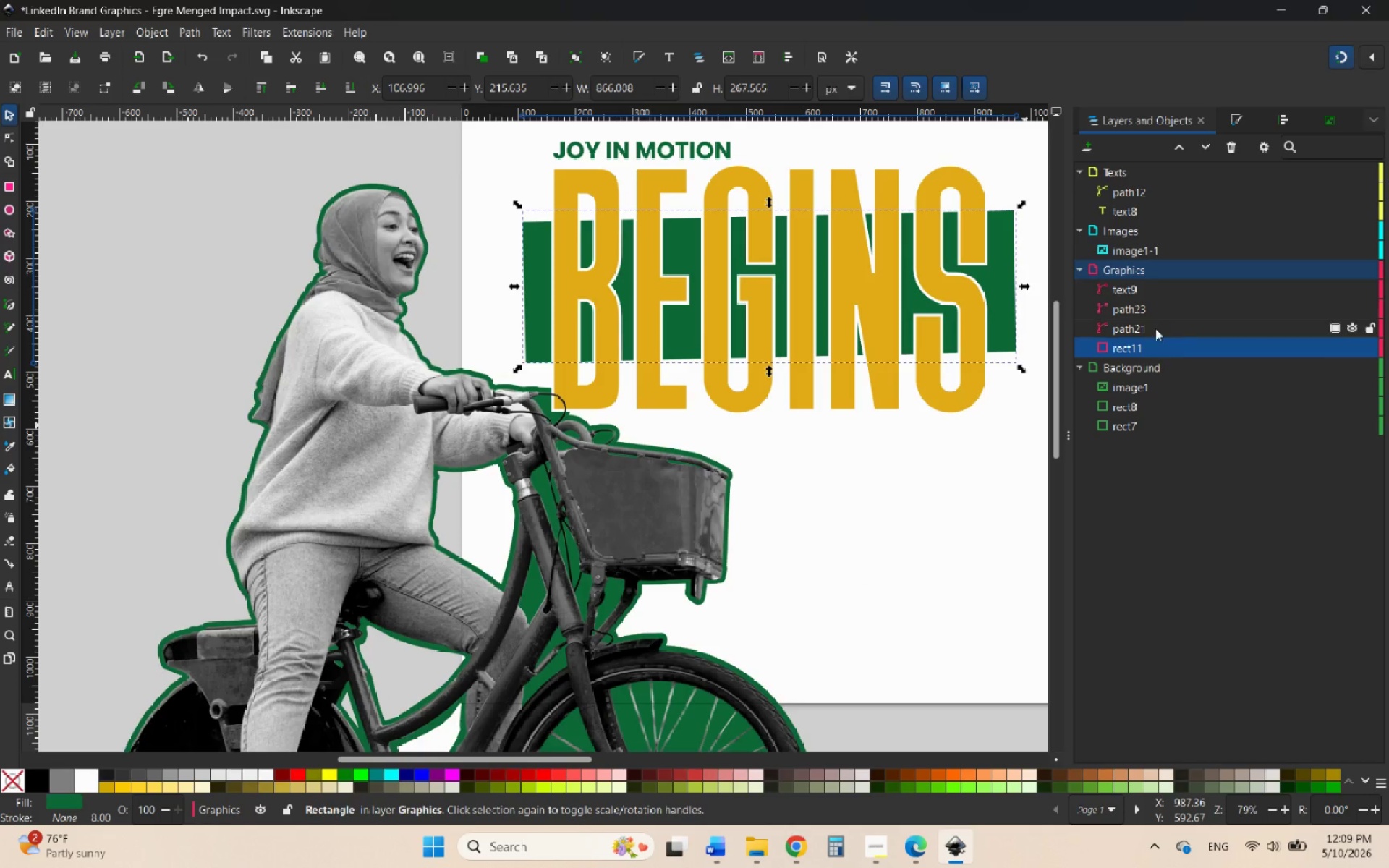 
left_click([1154, 327])
 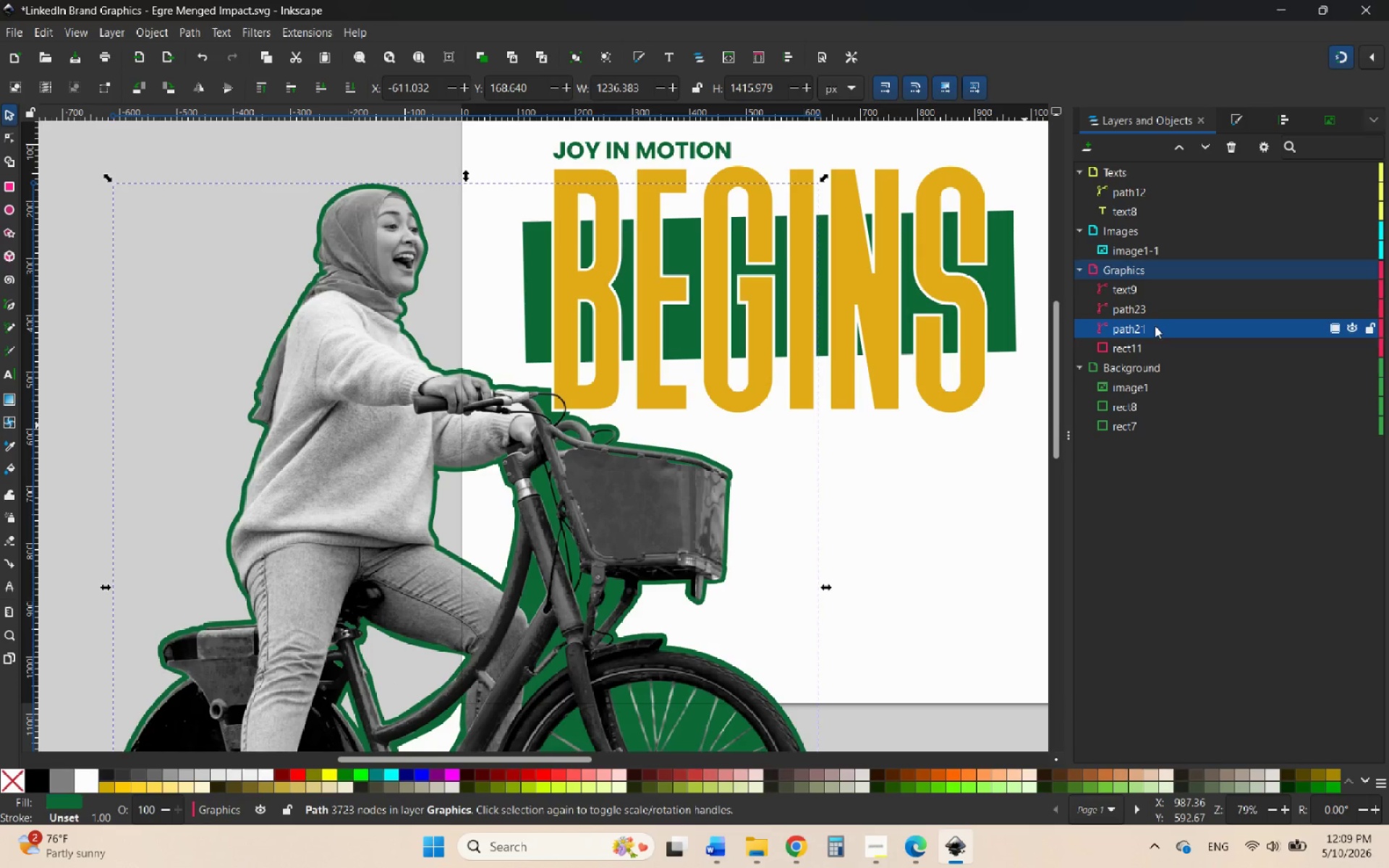 
left_click_drag(start_coordinate=[1147, 326], to_coordinate=[1153, 281])
 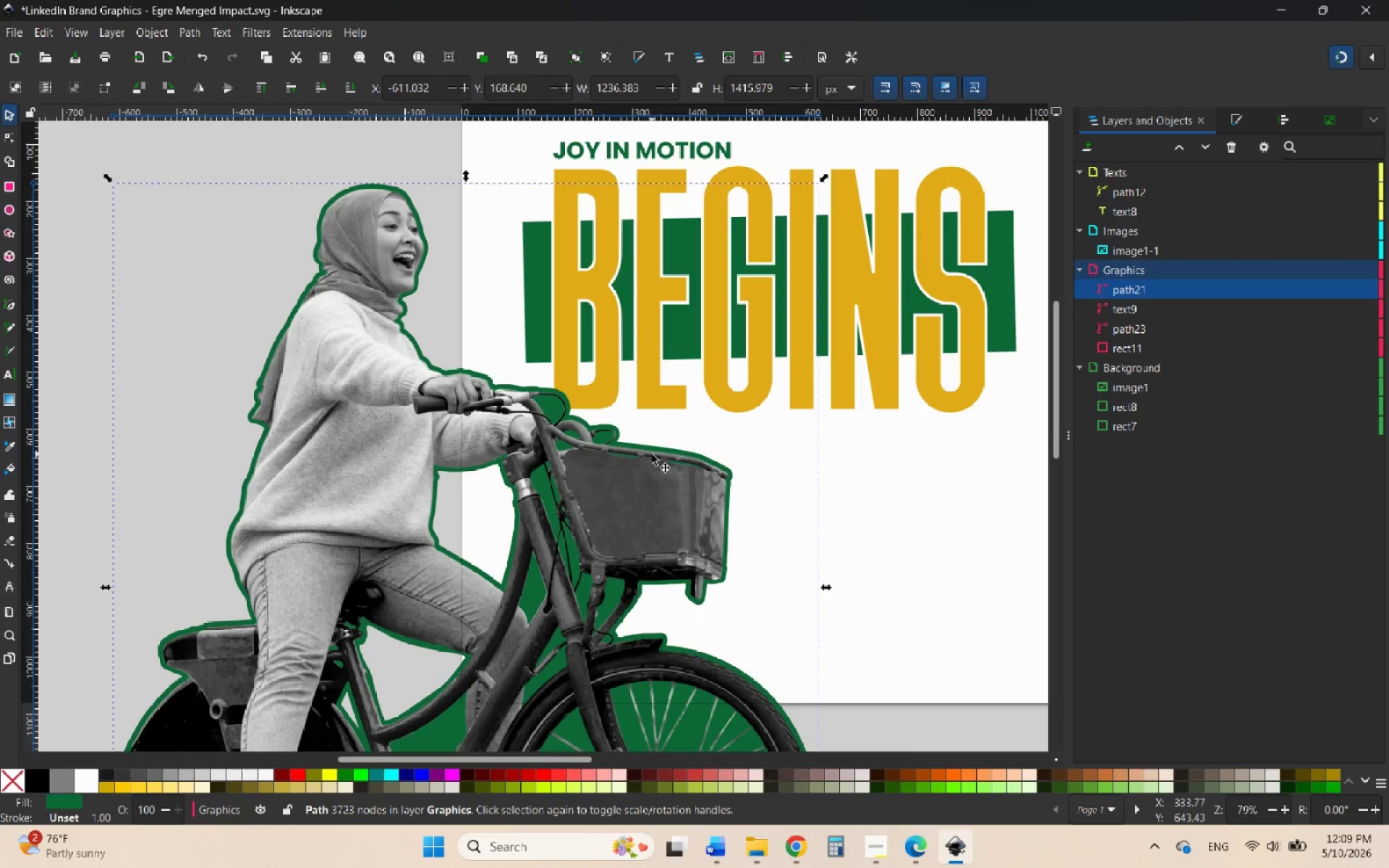 
hold_key(key=ControlLeft, duration=0.52)
scroll: coordinate [637, 443], scroll_direction: down, amount: 3.0
 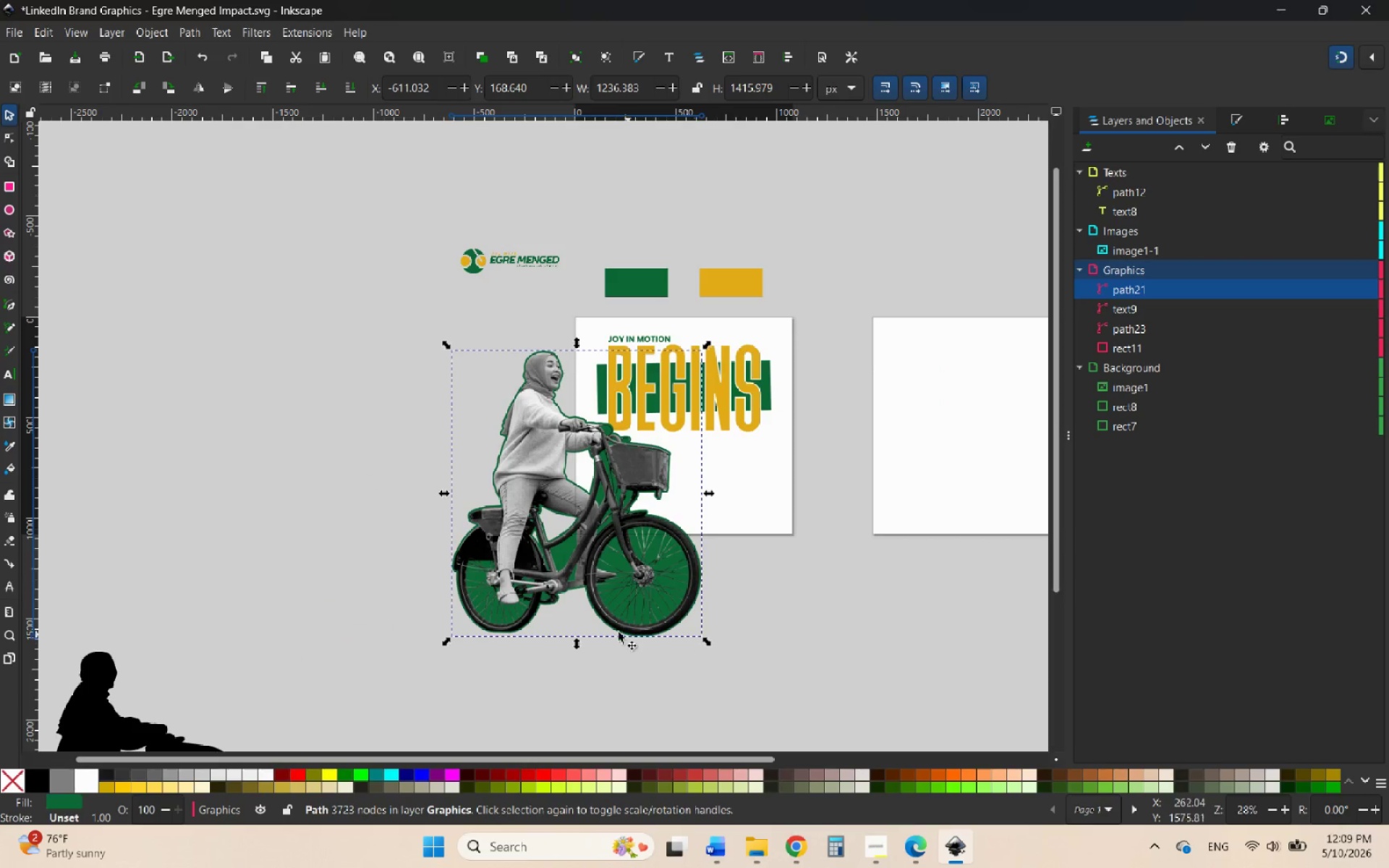 
hold_key(key=ControlLeft, duration=0.38)
 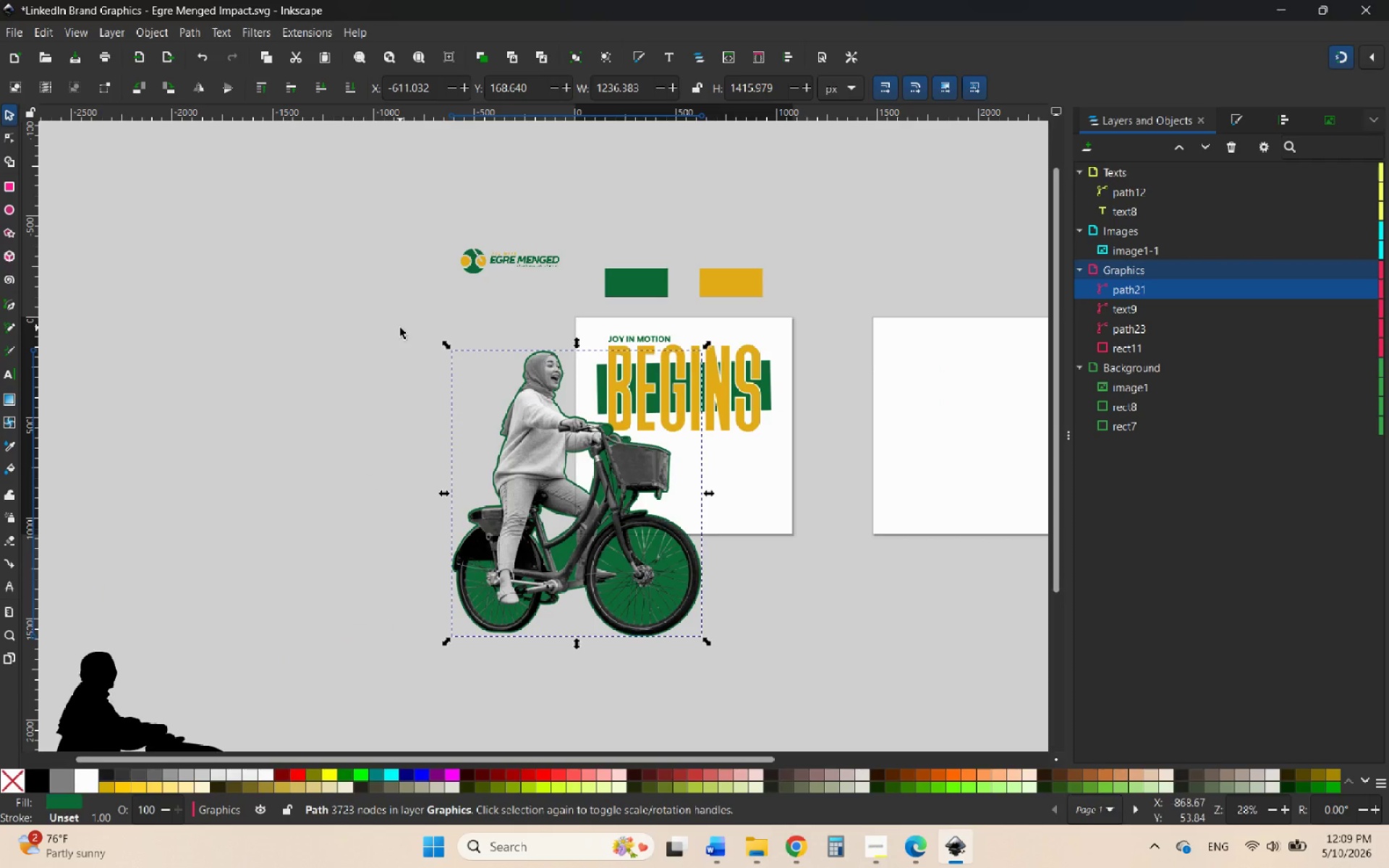 
left_click_drag(start_coordinate=[399, 328], to_coordinate=[708, 684])
 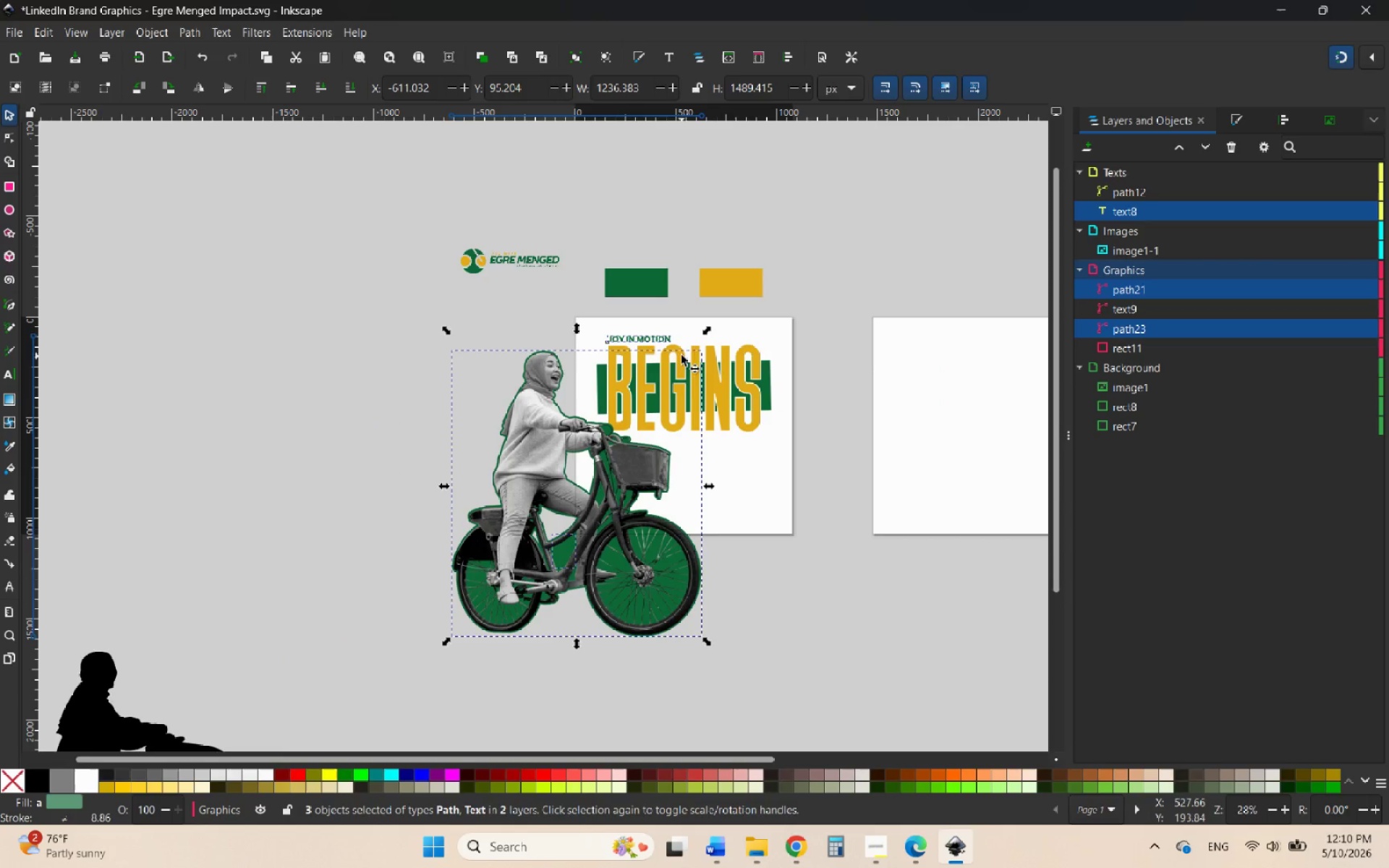 
hold_key(key=ShiftLeft, duration=1.05)
left_click([664, 339])
 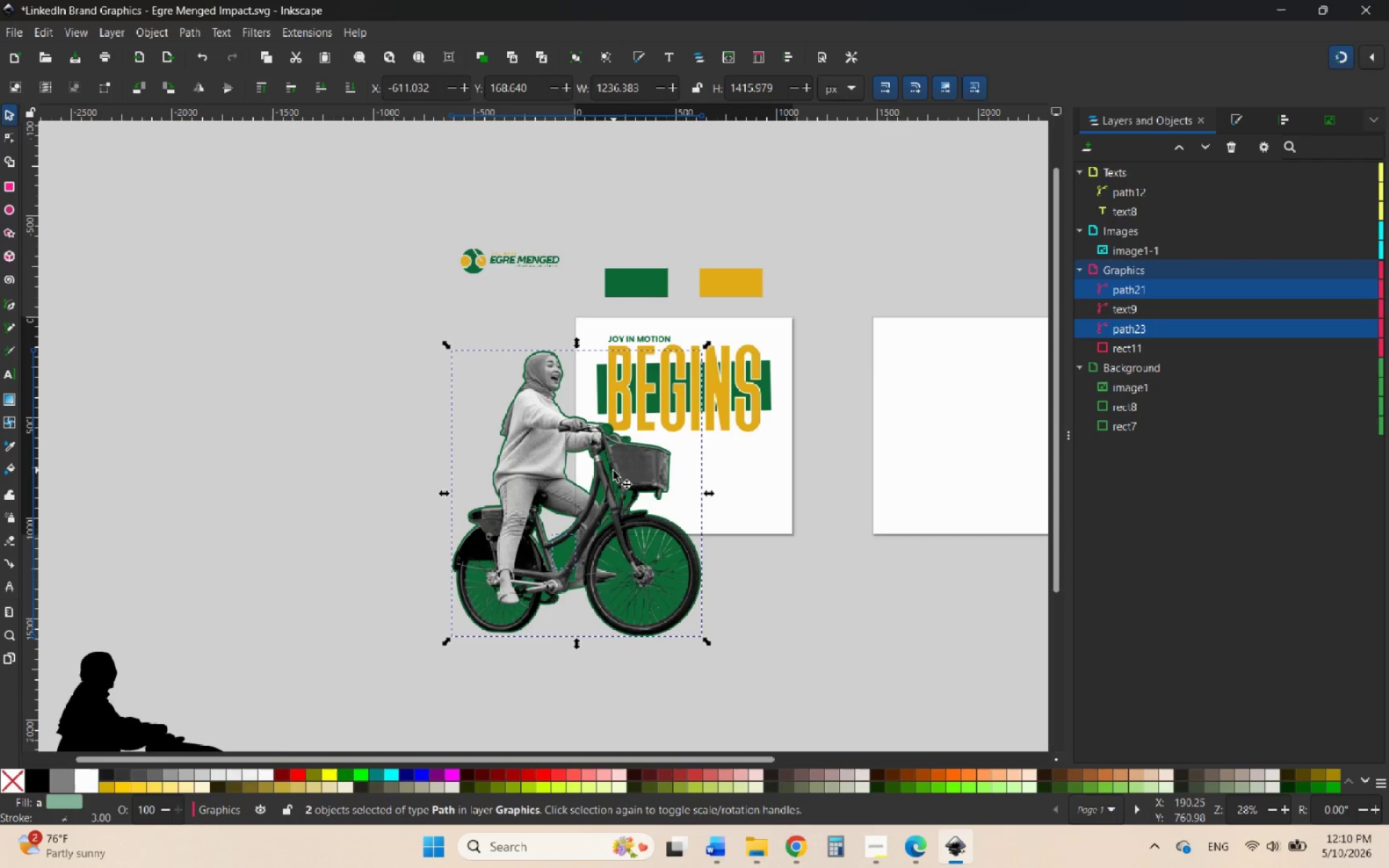 
left_click_drag(start_coordinate=[608, 474], to_coordinate=[687, 467])
 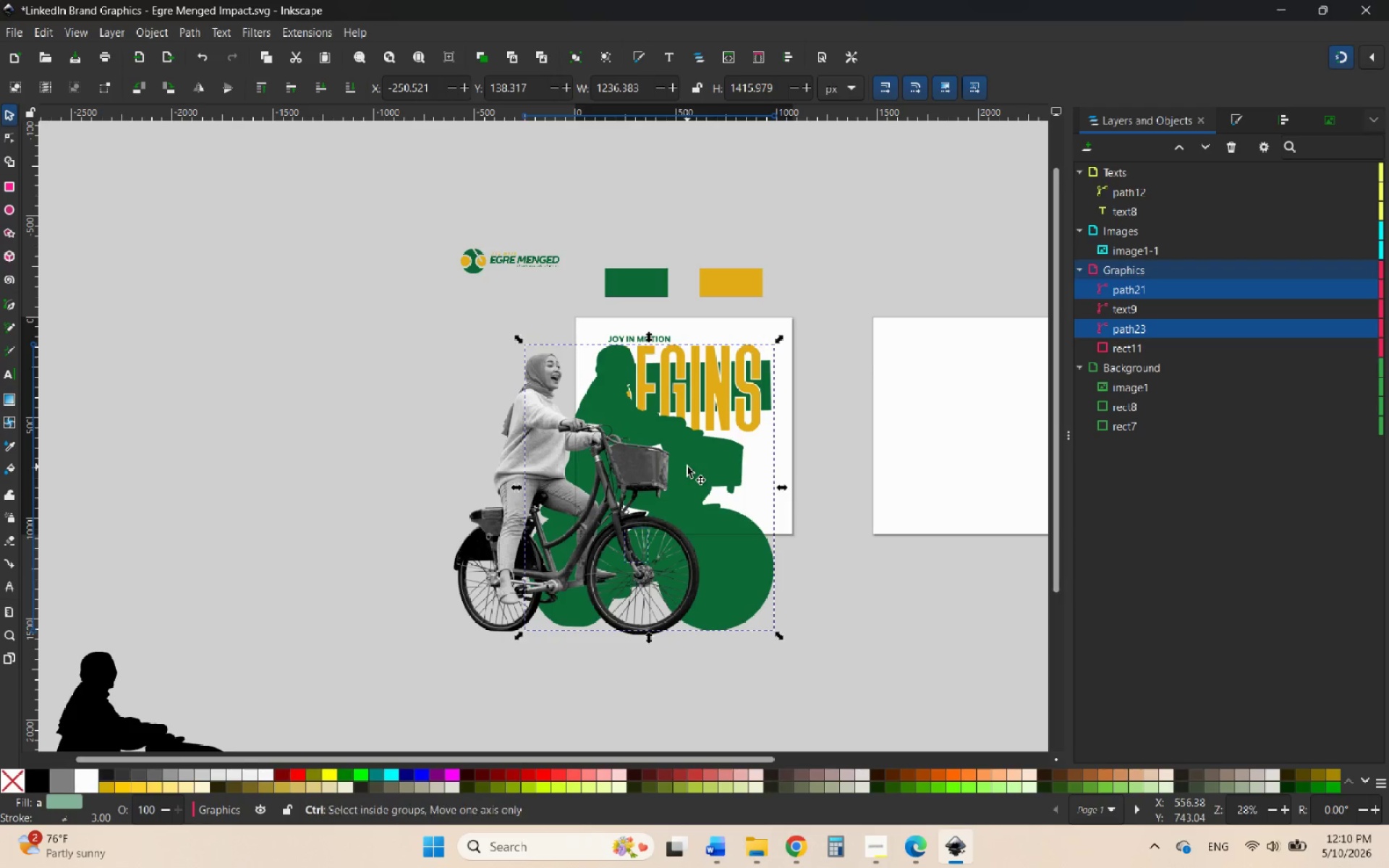 
key(Control+Z)
 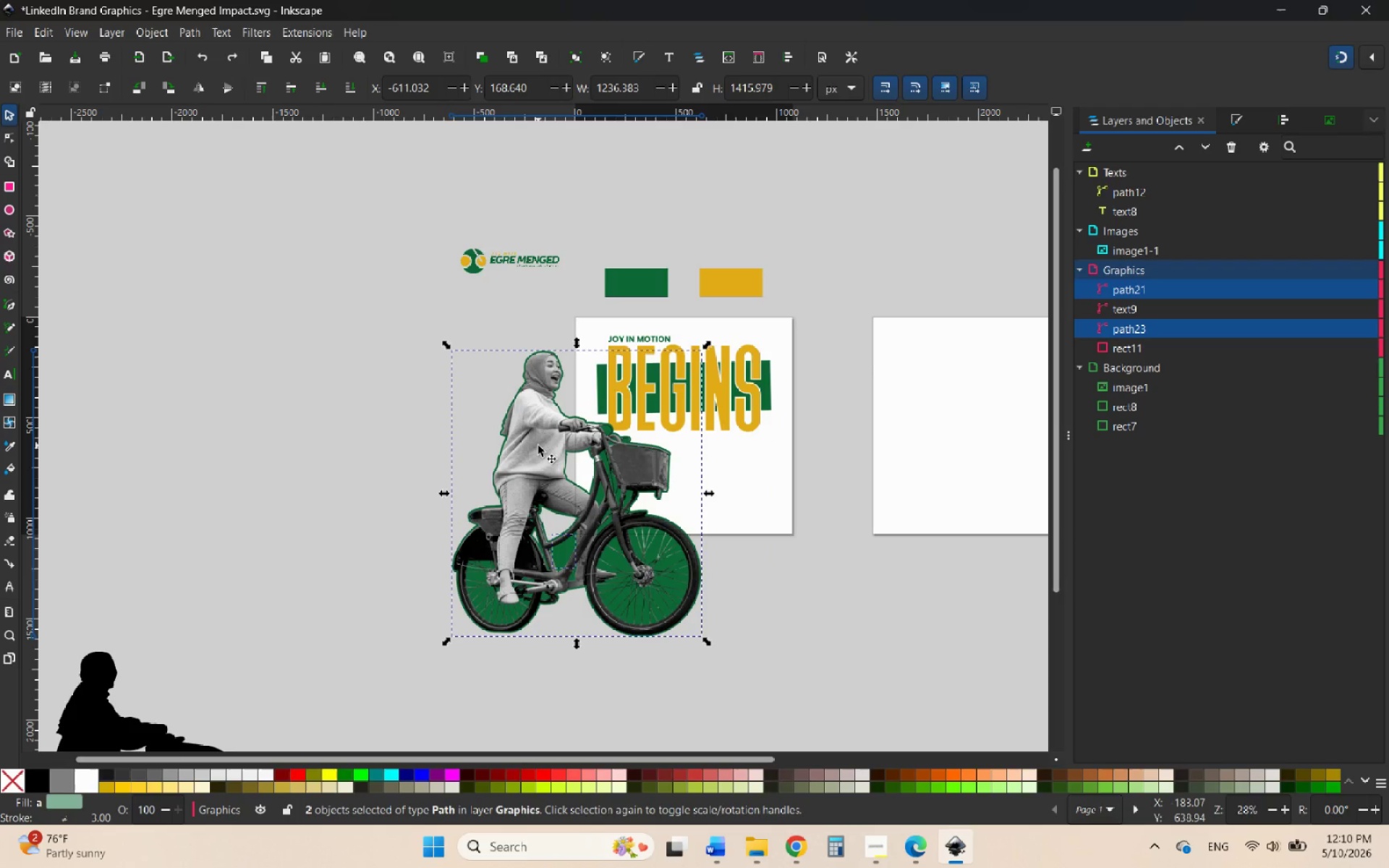 
hold_key(key=ShiftLeft, duration=0.44)
left_click([538, 446])
 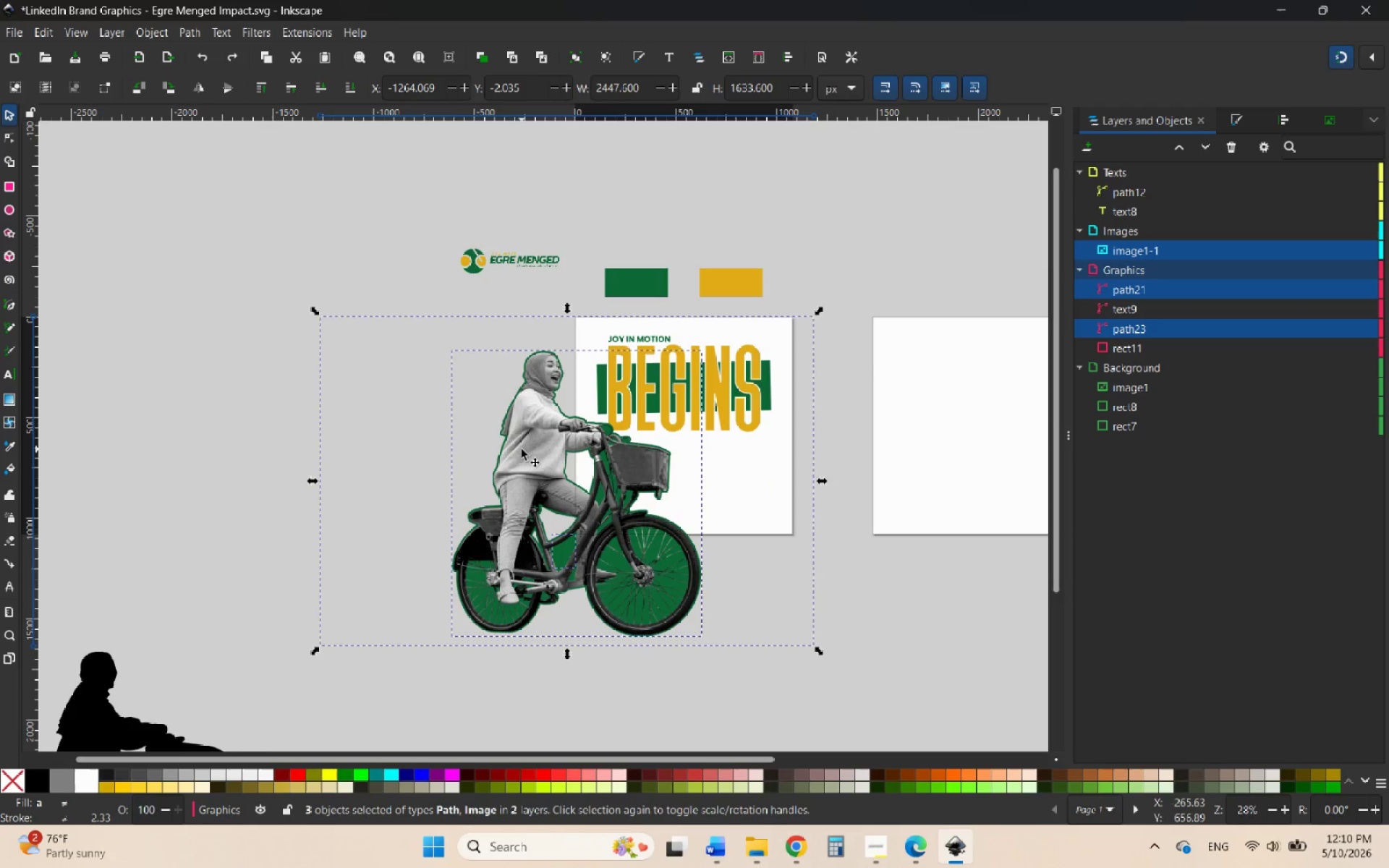 
left_click_drag(start_coordinate=[522, 449], to_coordinate=[610, 475])
 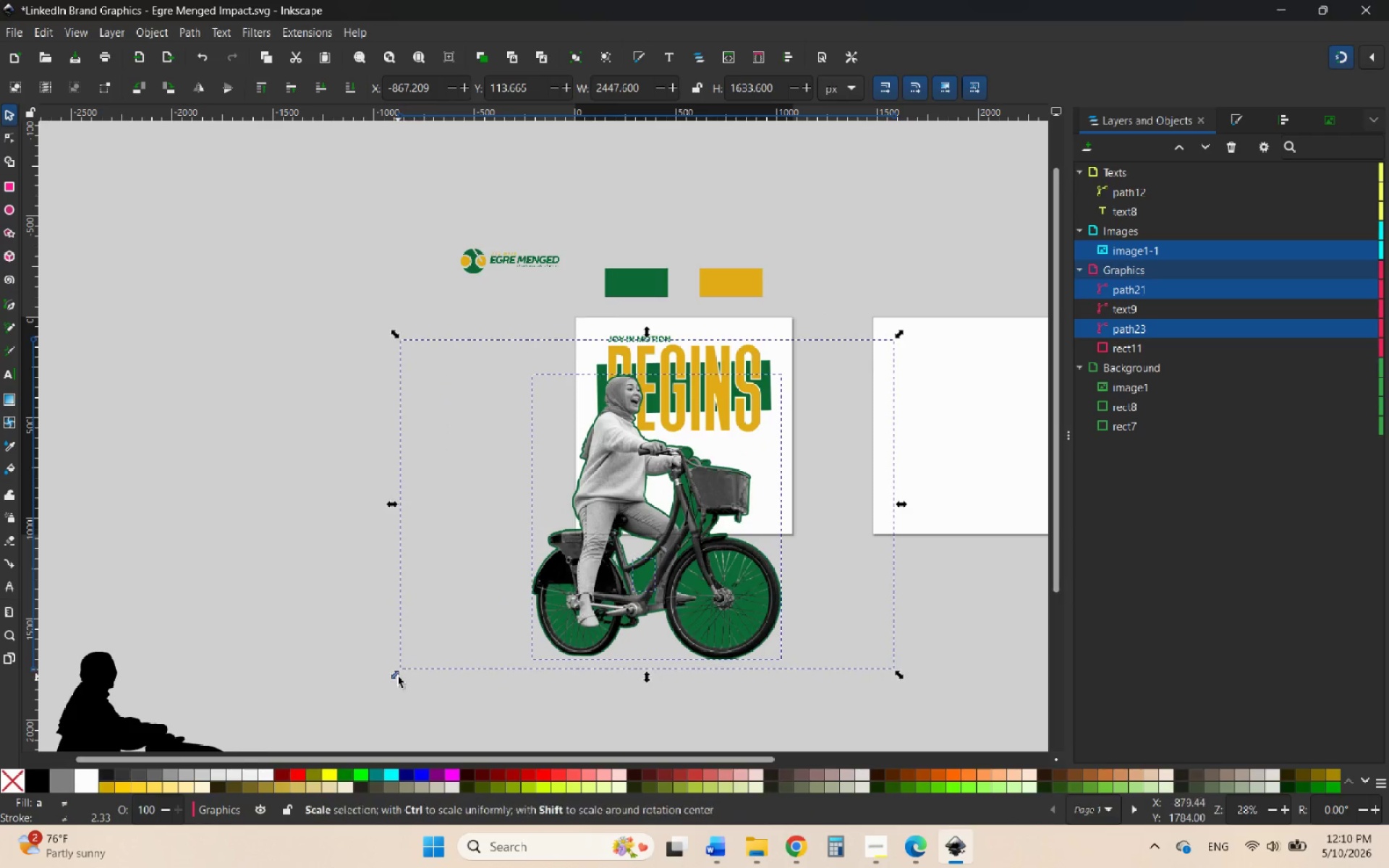 
hold_key(key=ControlLeft, duration=2.11)
left_click_drag(start_coordinate=[399, 675], to_coordinate=[568, 559])
 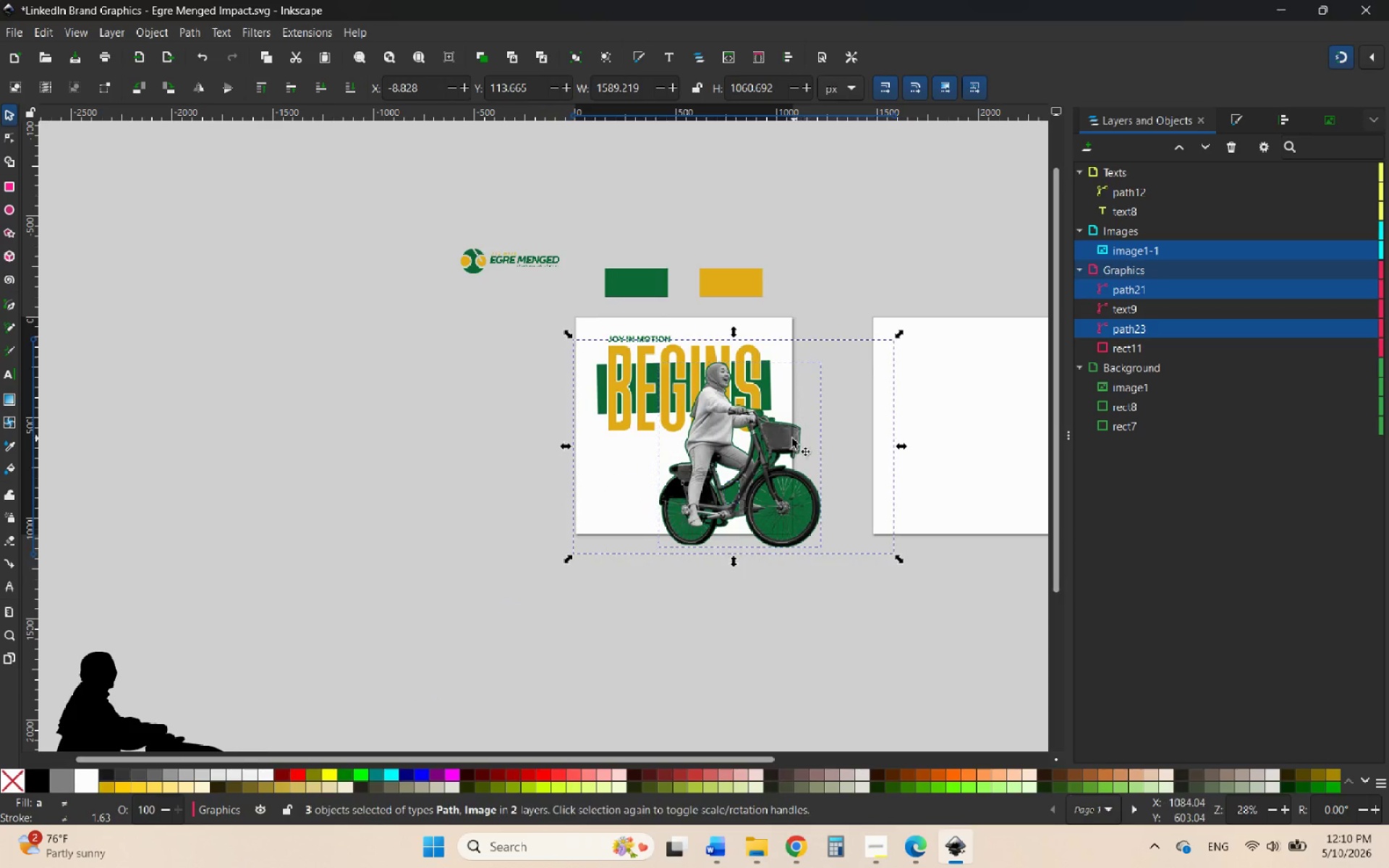 
left_click_drag(start_coordinate=[789, 438], to_coordinate=[700, 469])
 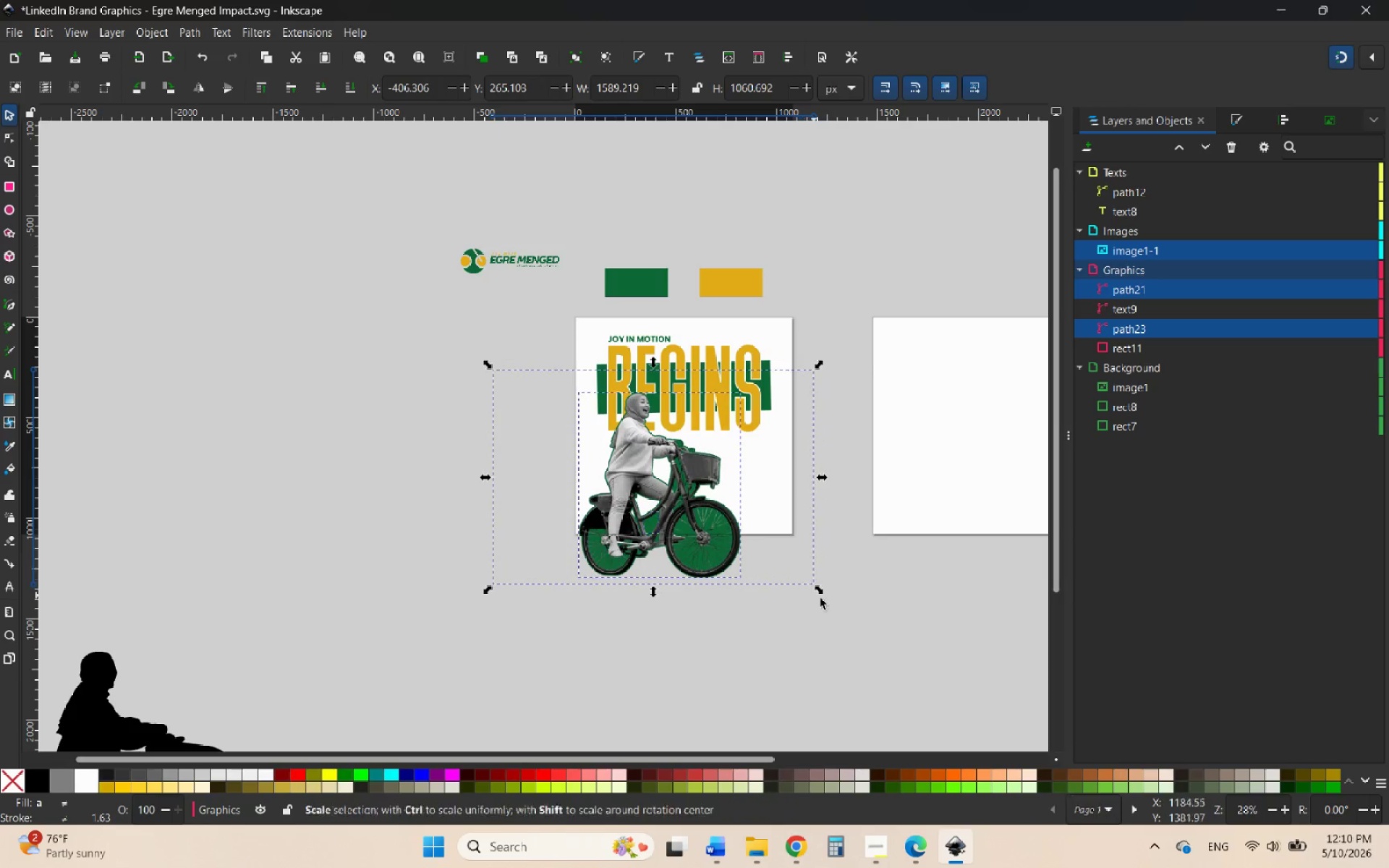 
key(Control+ControlLeft)
 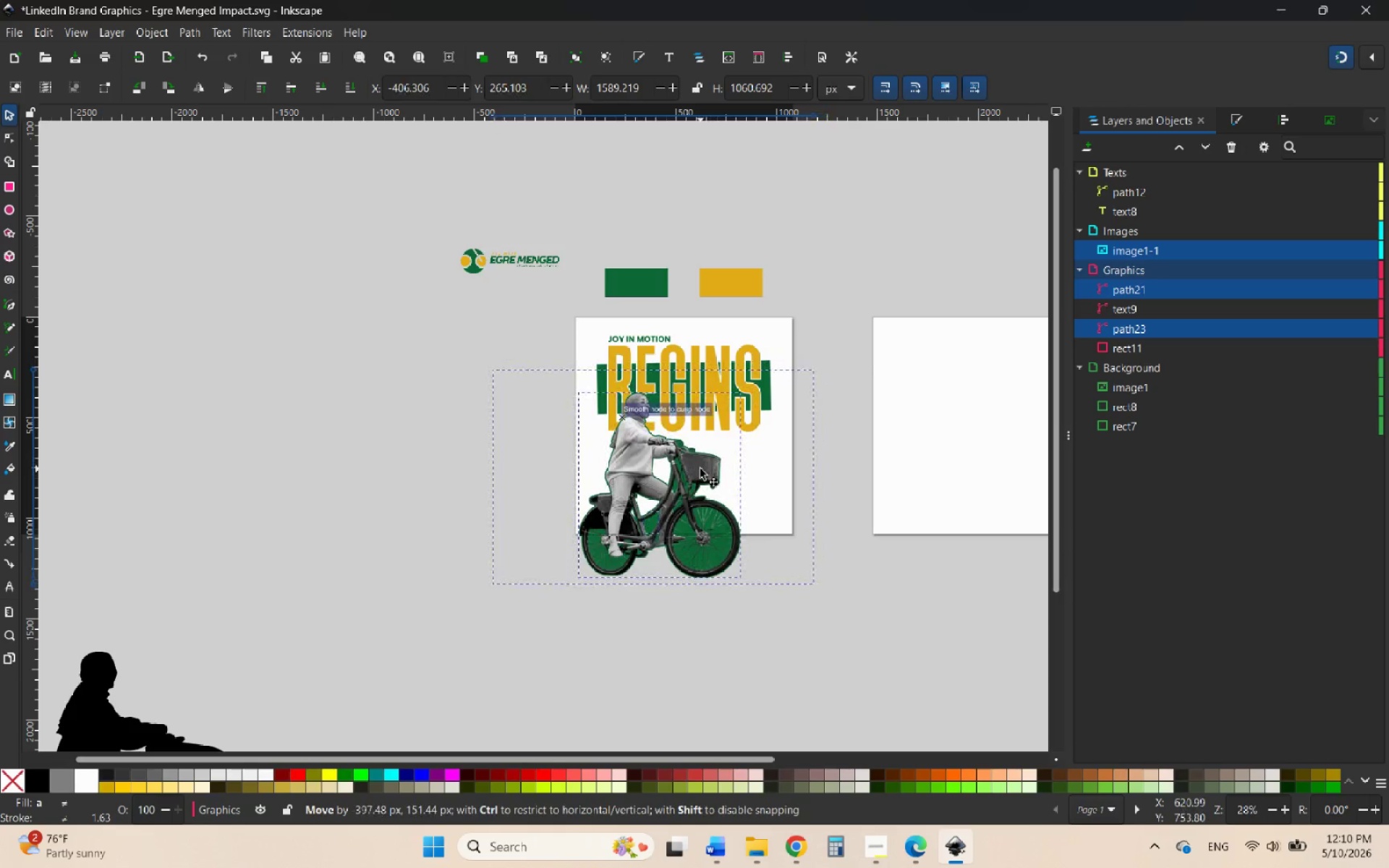 
hold_key(key=ControlLeft, duration=1.76)
left_click_drag(start_coordinate=[817, 589], to_coordinate=[774, 541])
 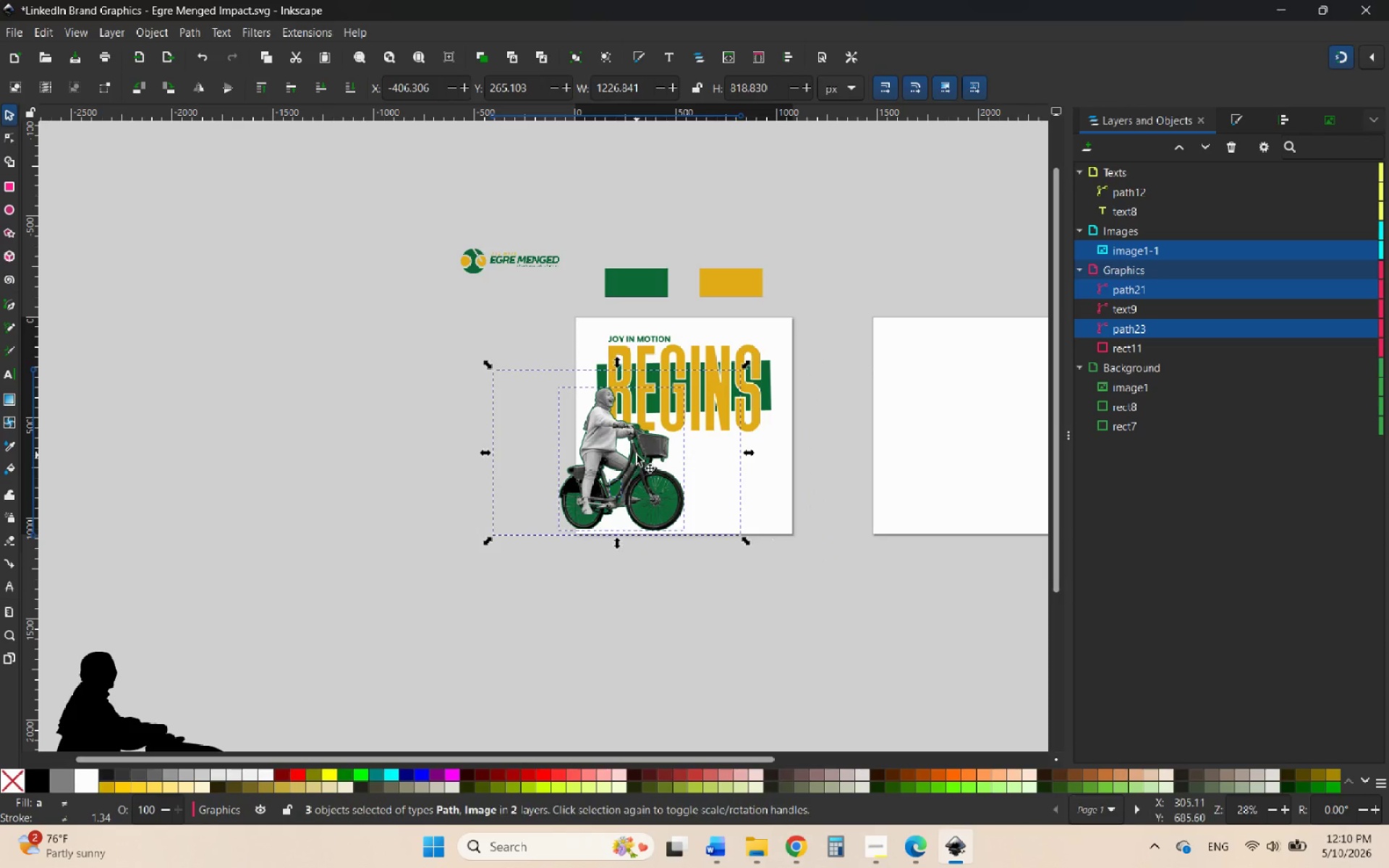 
left_click_drag(start_coordinate=[637, 455], to_coordinate=[672, 467])
 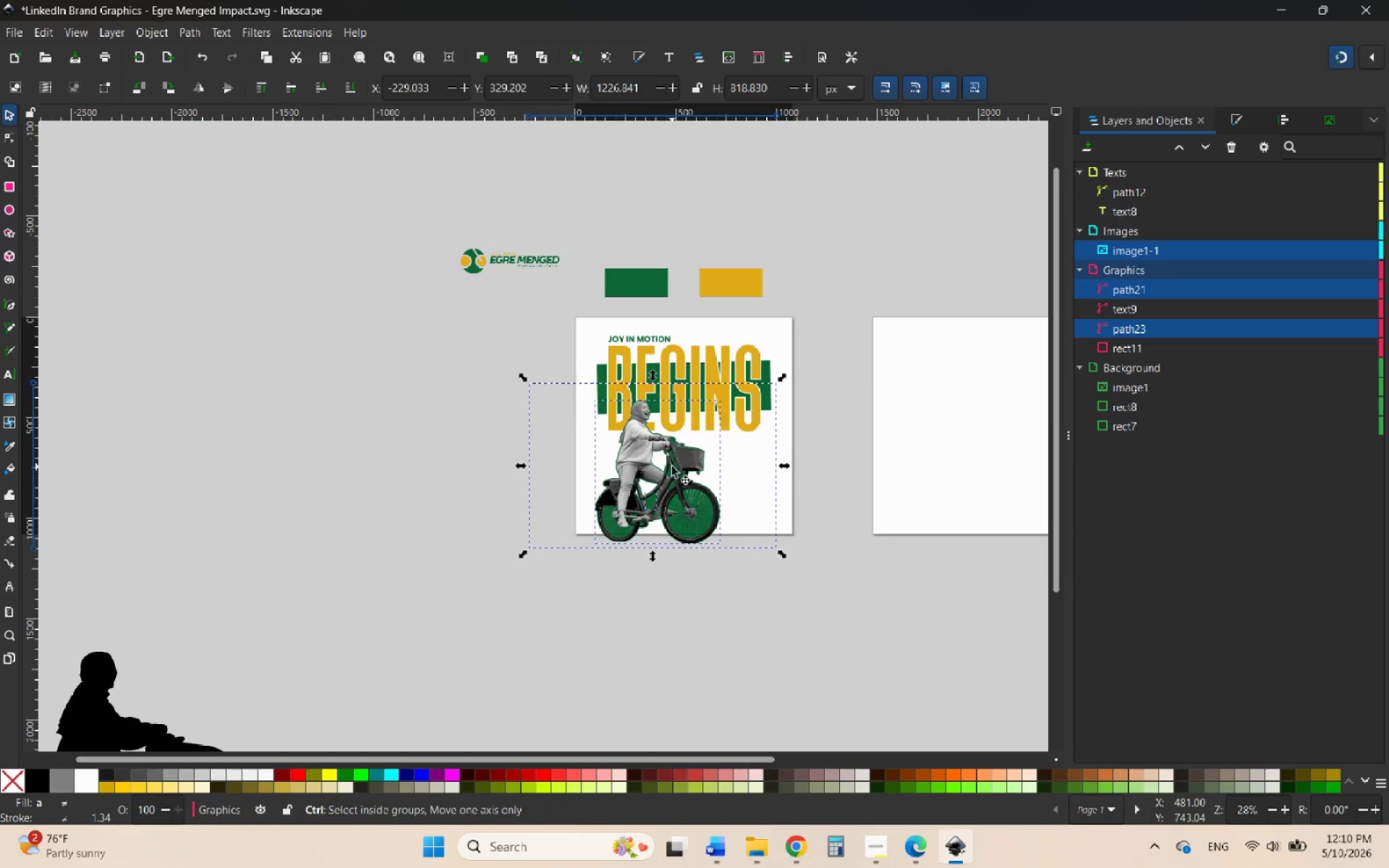 
hold_key(key=ControlLeft, duration=0.84)
scroll: coordinate [674, 471], scroll_direction: up, amount: 3.0
 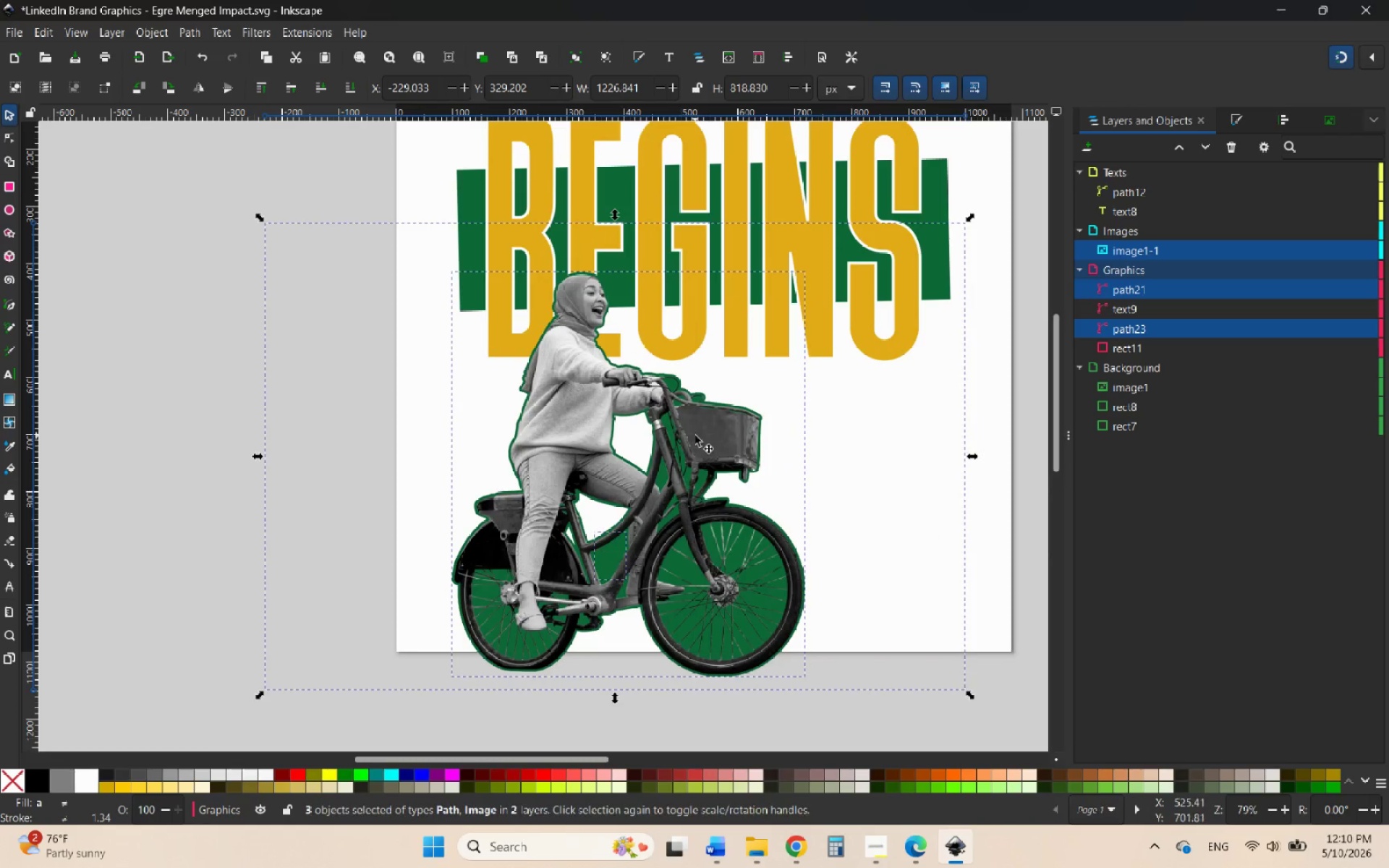 
left_click_drag(start_coordinate=[695, 435], to_coordinate=[676, 420])
 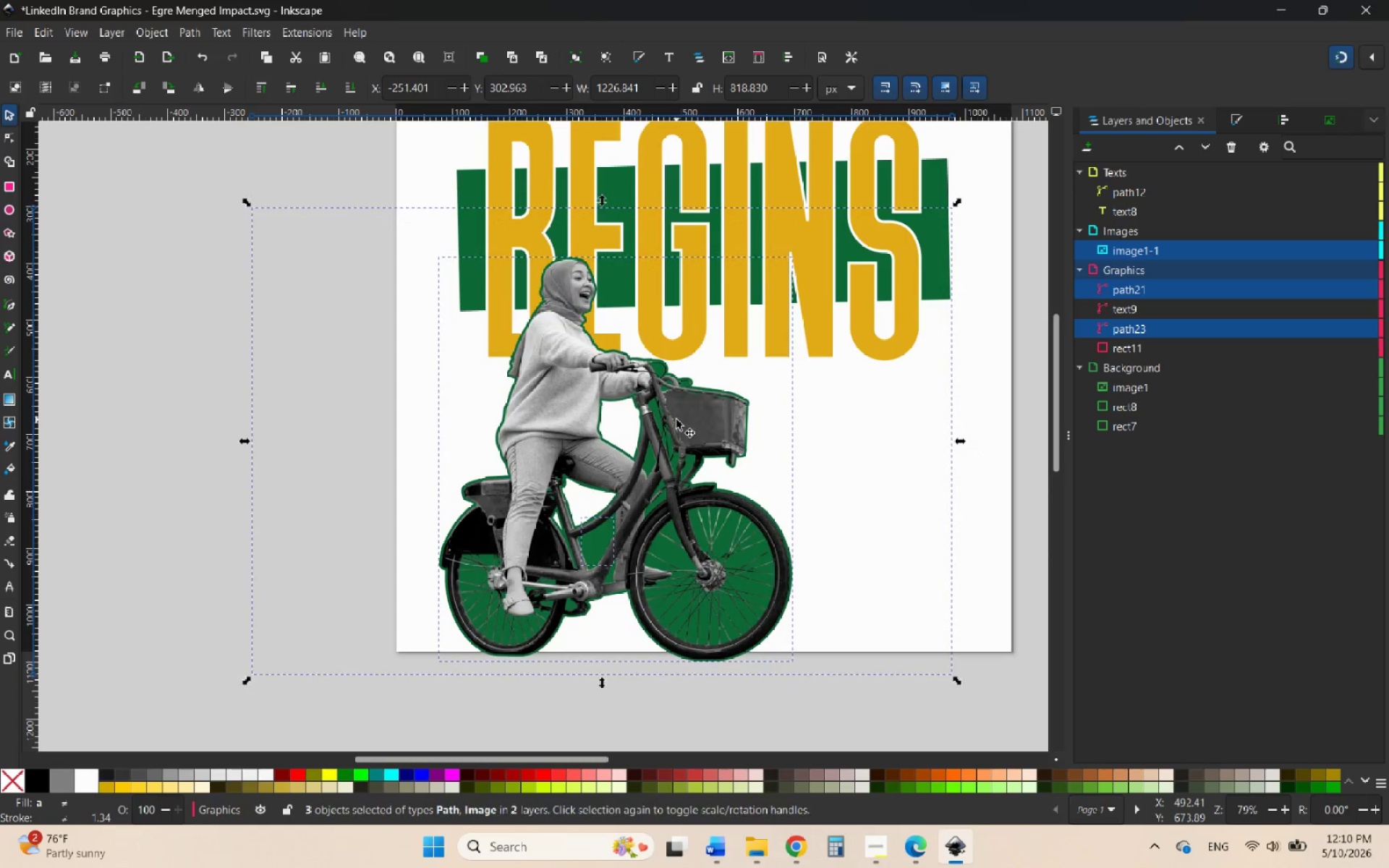 
hold_key(key=ControlLeft, duration=3.59)
scroll: coordinate [682, 482], scroll_direction: down, amount: 2.0
 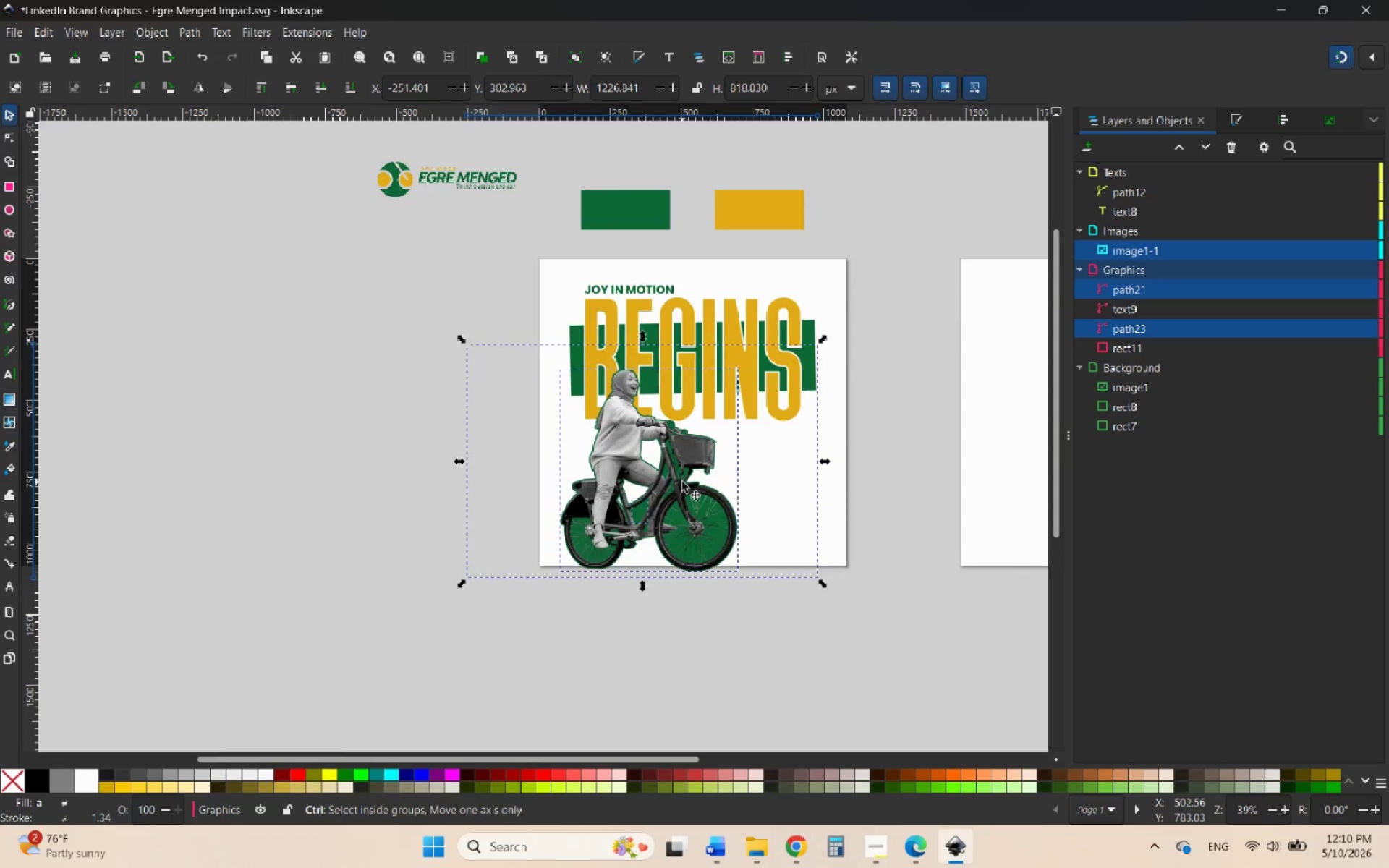 
scroll: coordinate [682, 482], scroll_direction: up, amount: 2.0
 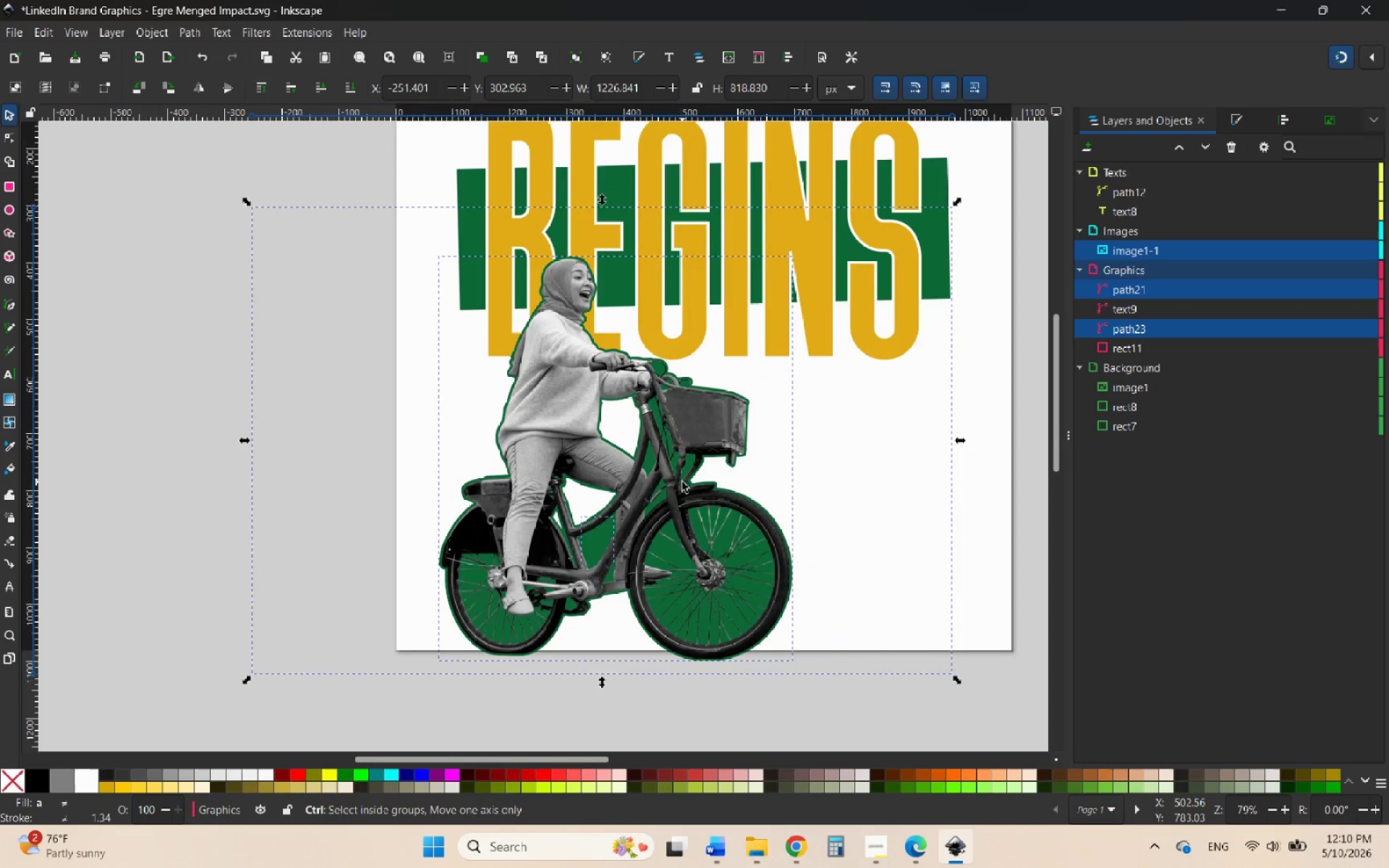 
scroll: coordinate [682, 482], scroll_direction: down, amount: 2.0
 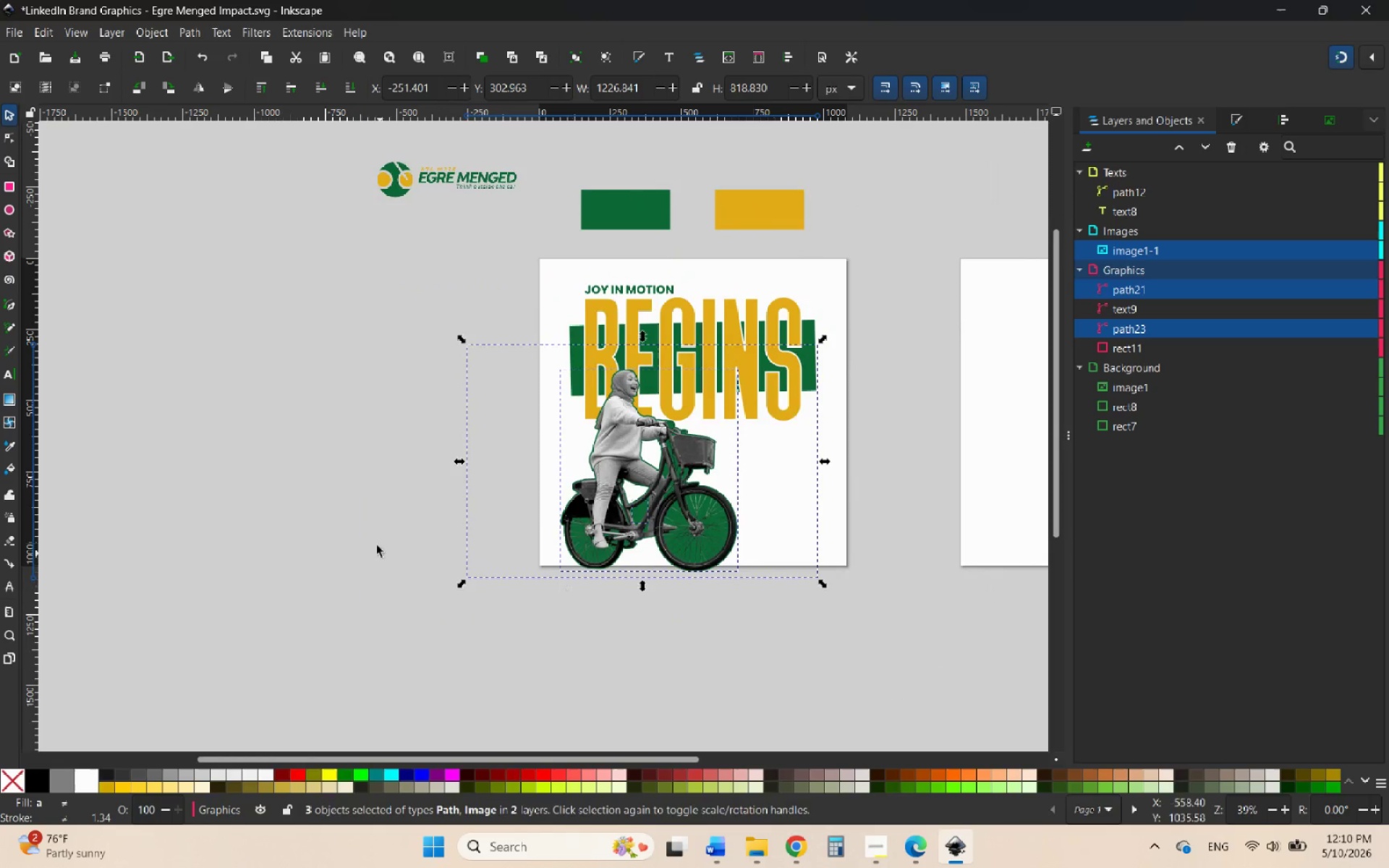 
left_click([336, 517])
 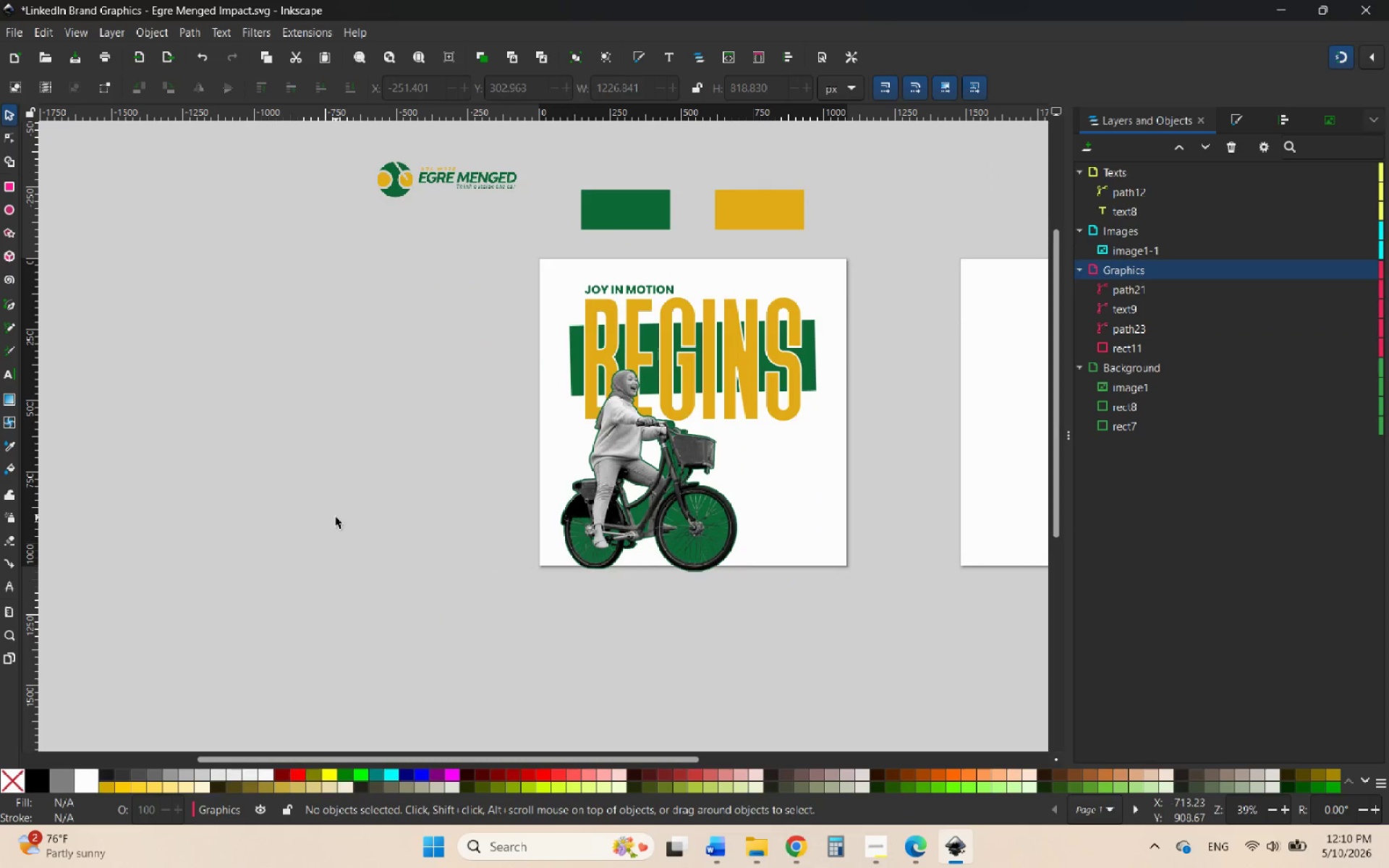 
hold_key(key=ControlLeft, duration=2.67)
scroll: coordinate [746, 550], scroll_direction: up, amount: 2.0
 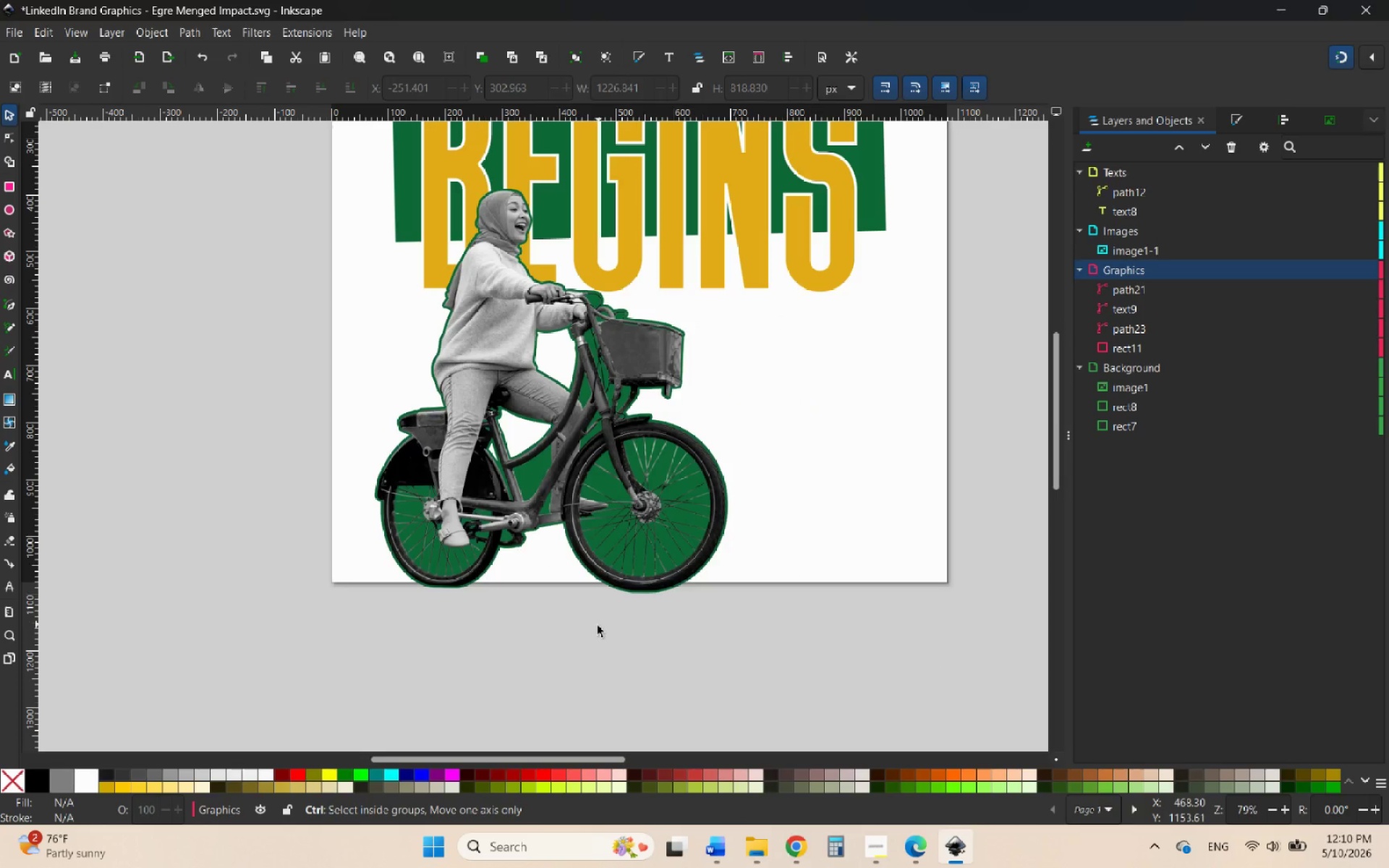 
scroll: coordinate [595, 628], scroll_direction: down, amount: 1.0
 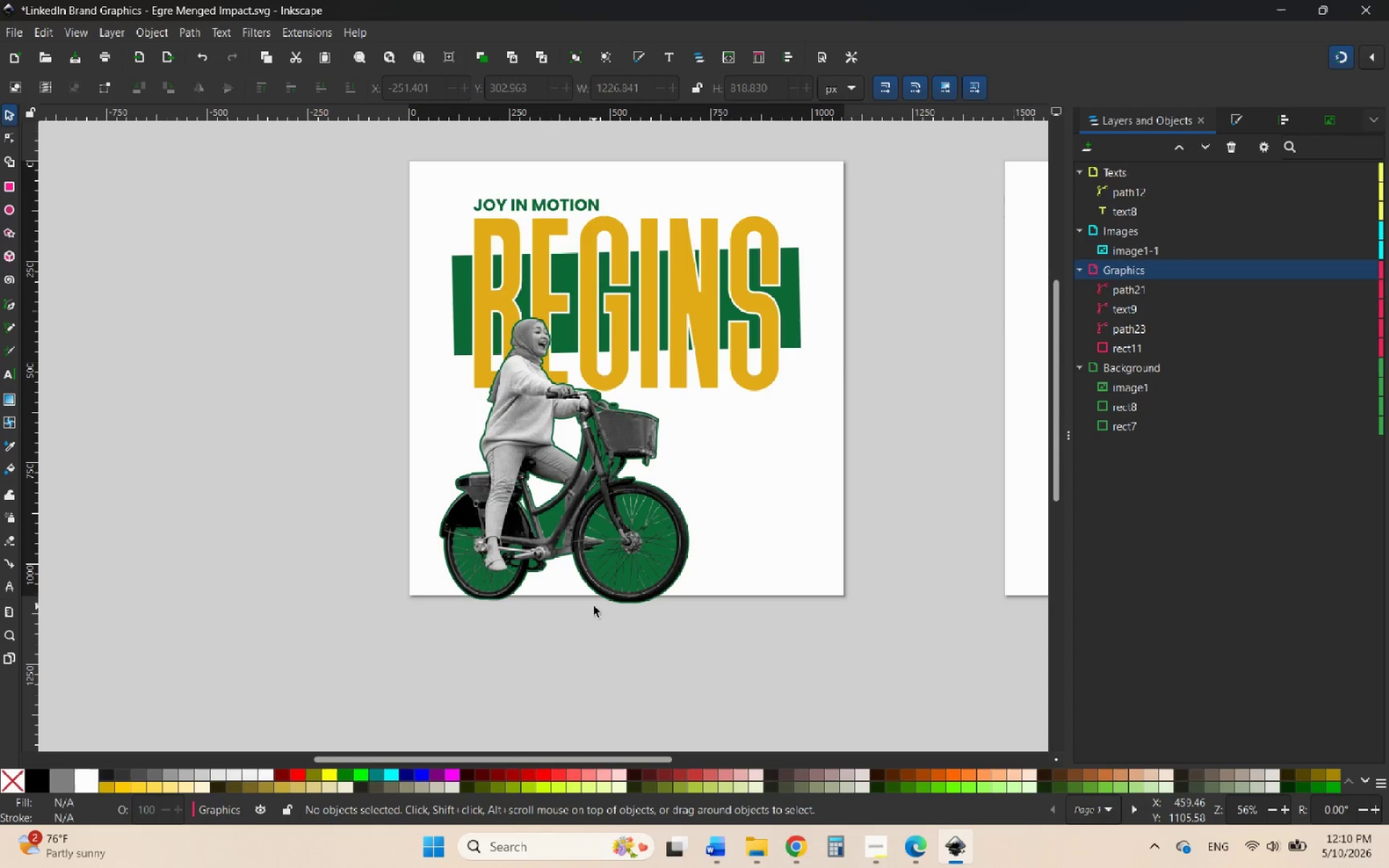 
wait(18.48)
 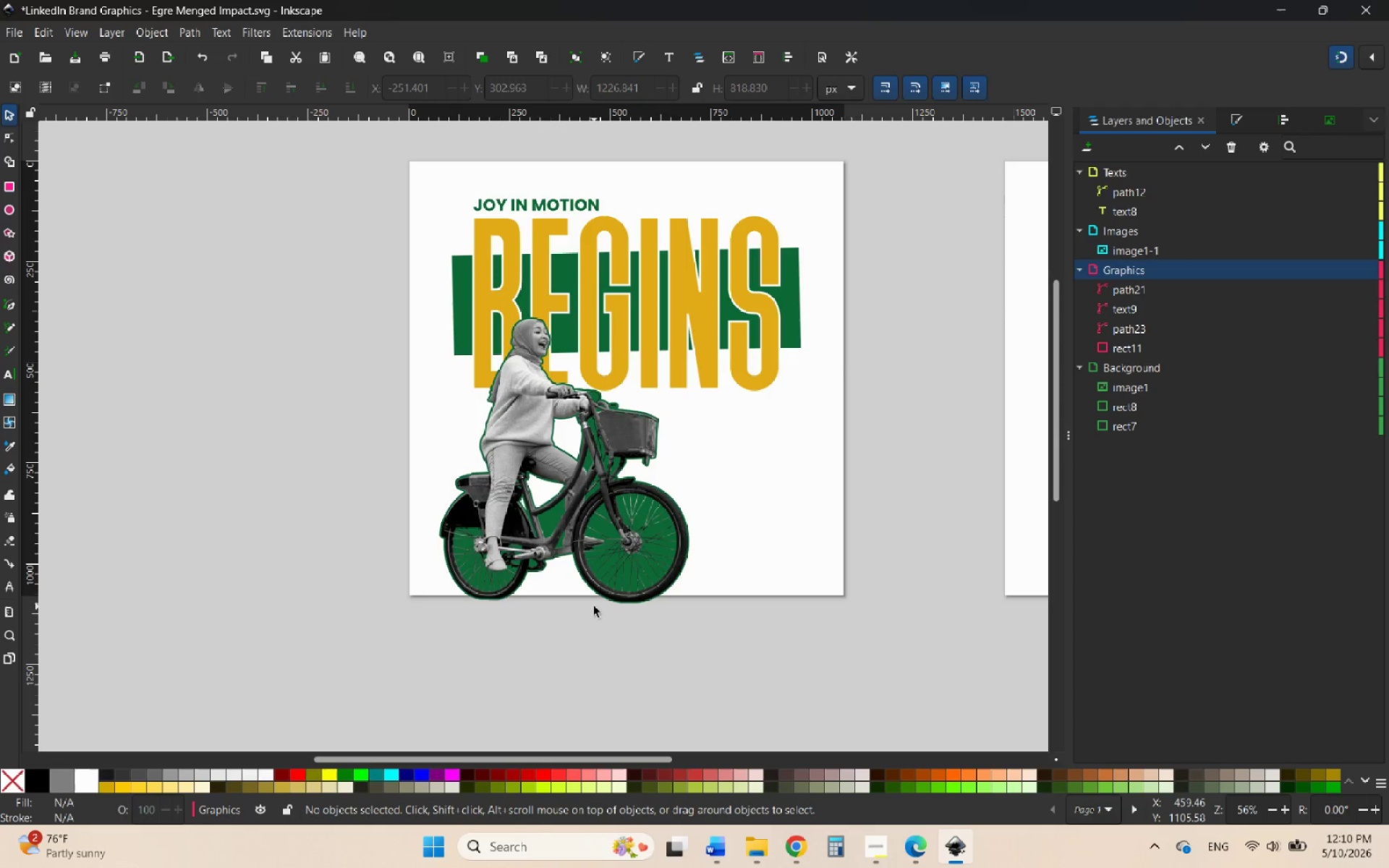 
left_click_drag(start_coordinate=[354, 312], to_coordinate=[836, 708])
 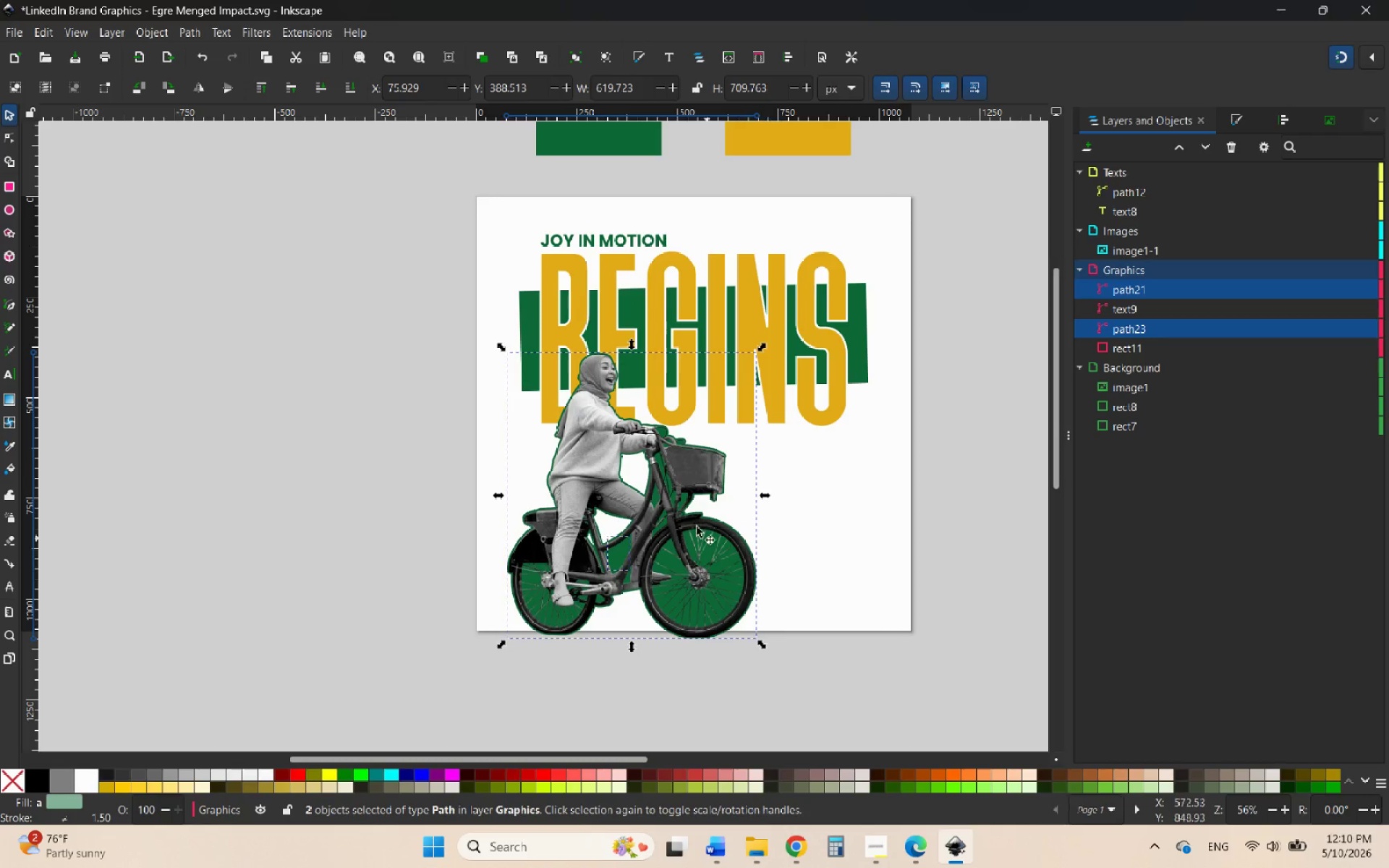 
key(Control+ControlLeft)
 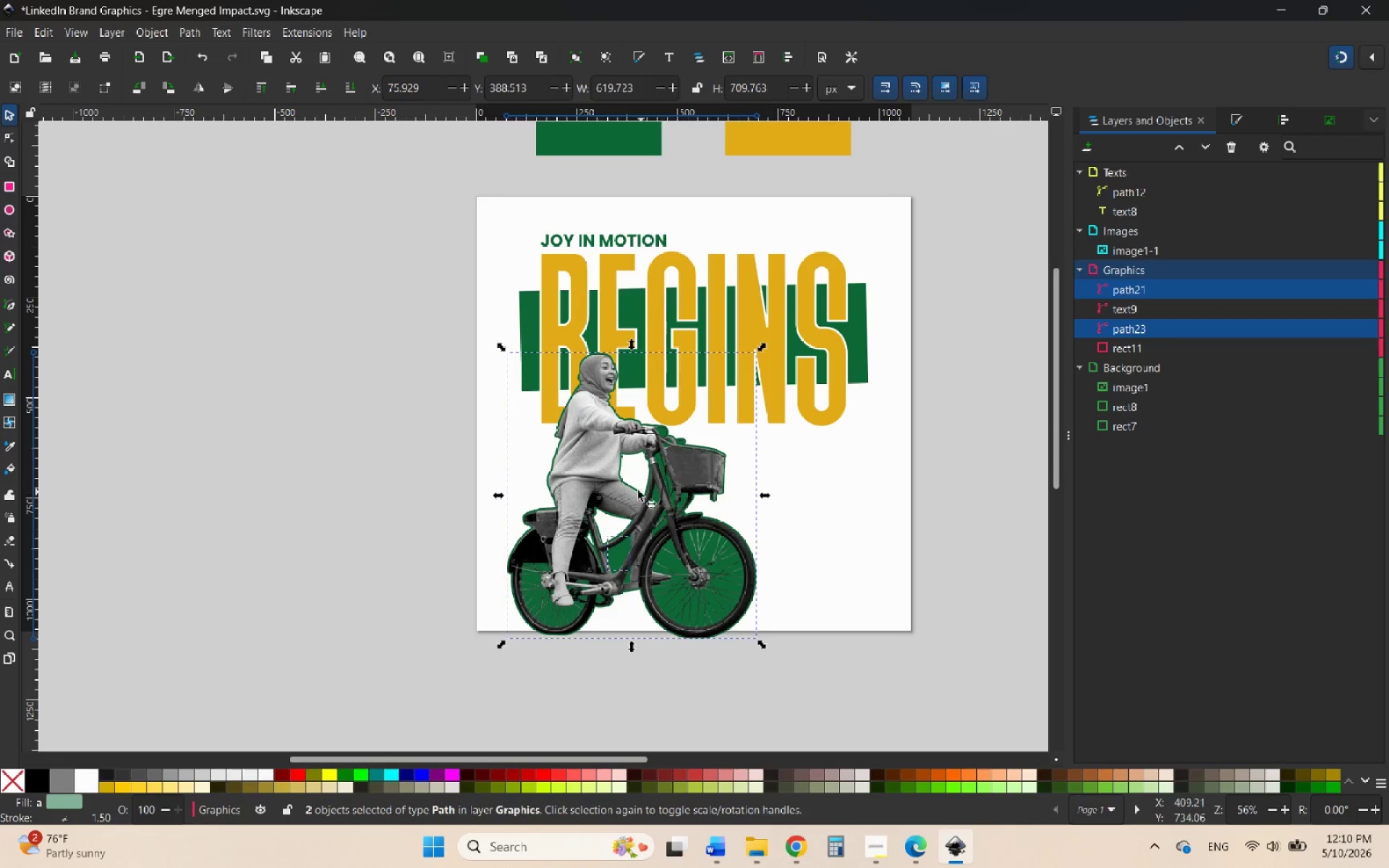 
hold_key(key=ControlLeft, duration=2.05)
hold_key(key=ShiftLeft, duration=0.56)
left_click([601, 469])
 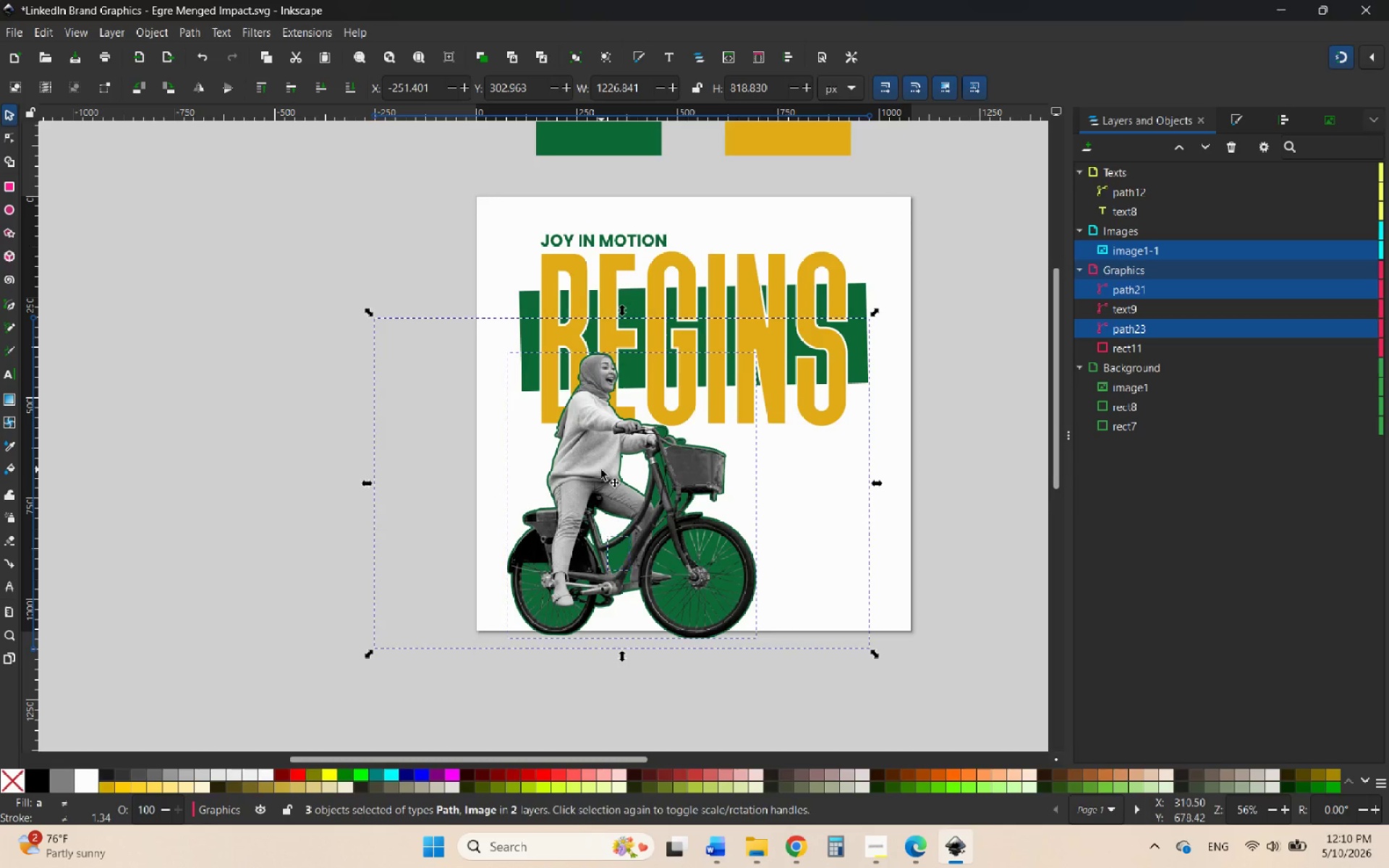 
left_click_drag(start_coordinate=[601, 469], to_coordinate=[532, 475])
 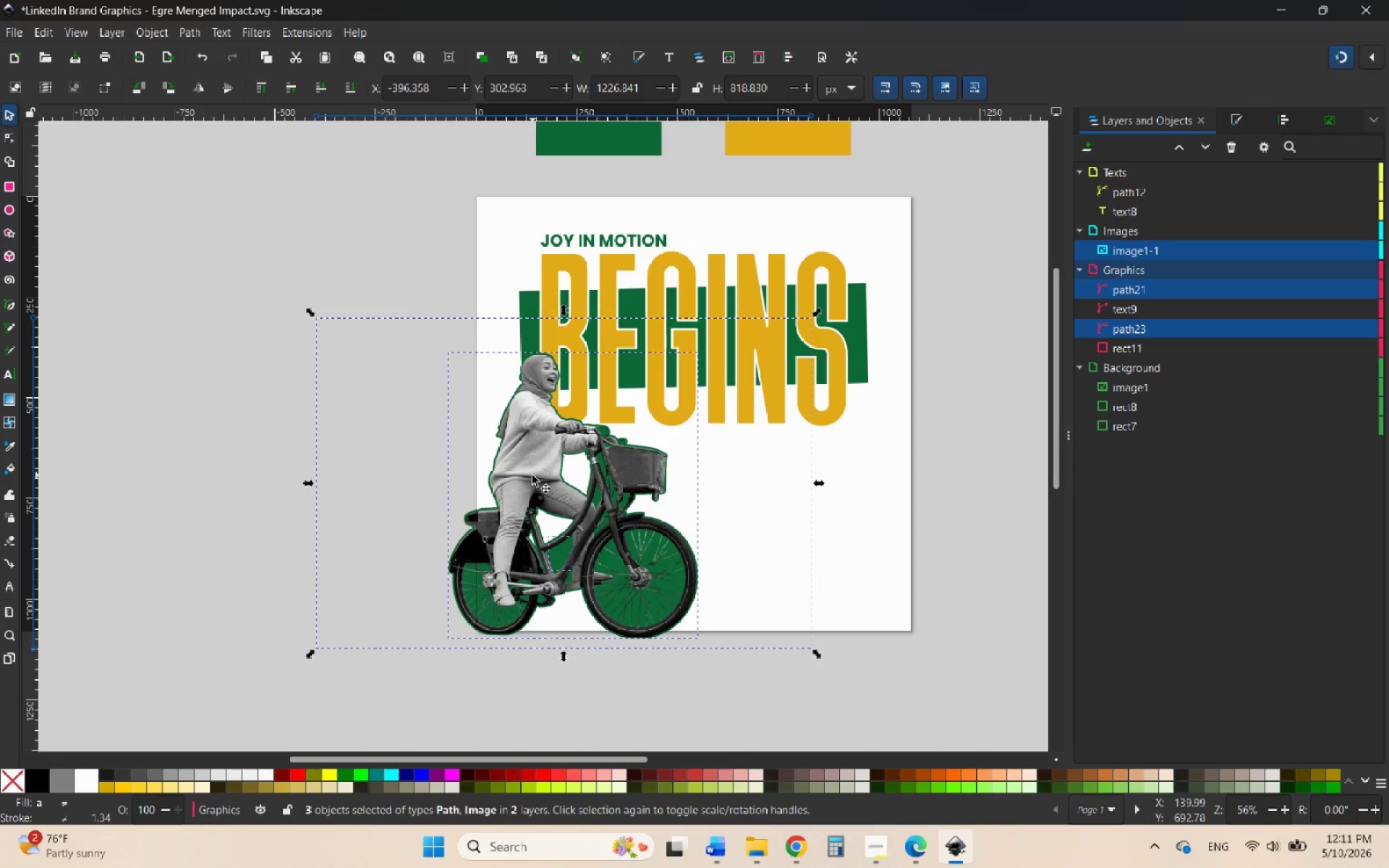 
hold_key(key=ControlLeft, duration=5.64)
 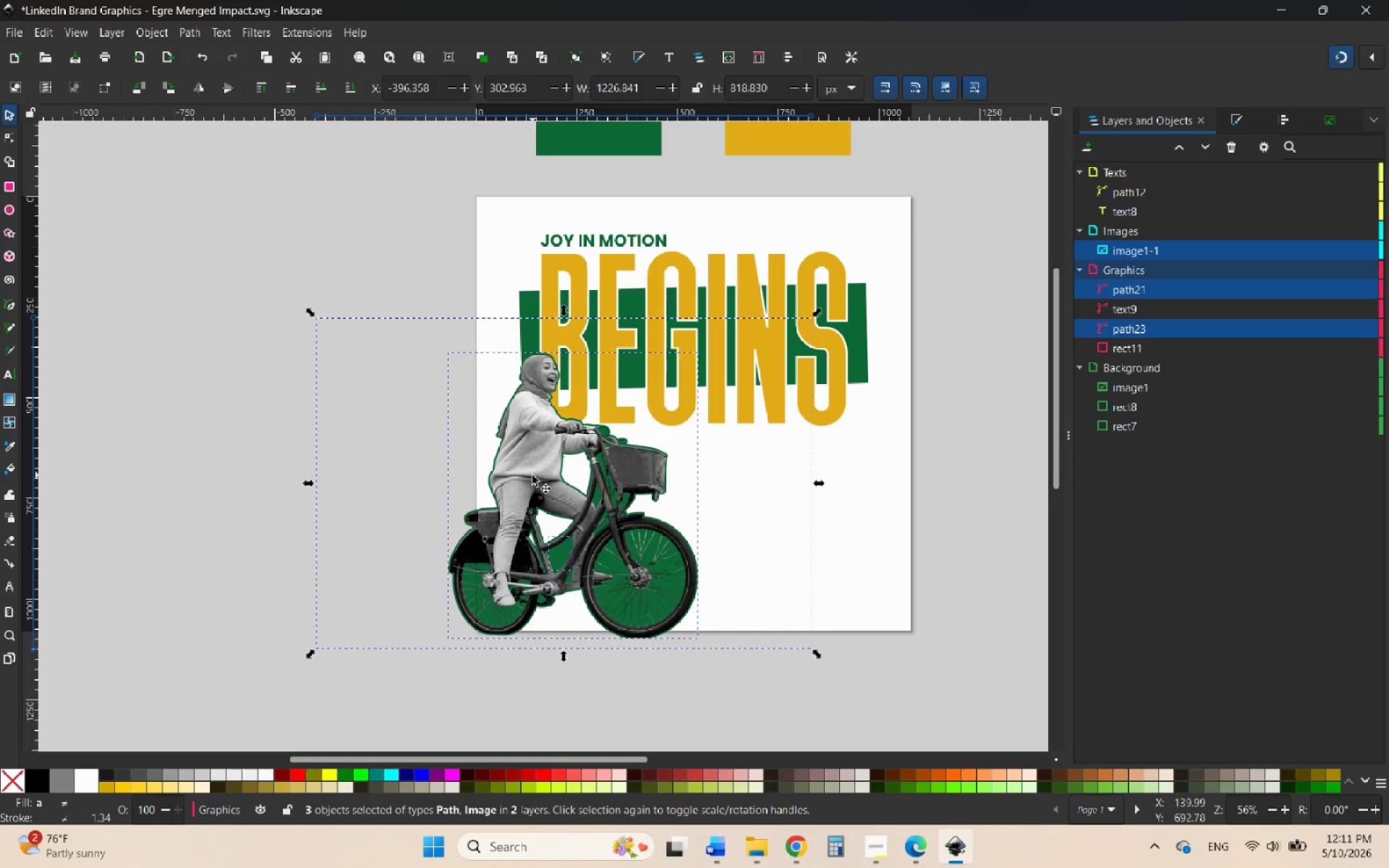 
hold_key(key=ControlLeft, duration=2.2)
scroll: coordinate [640, 516], scroll_direction: up, amount: 3.0
 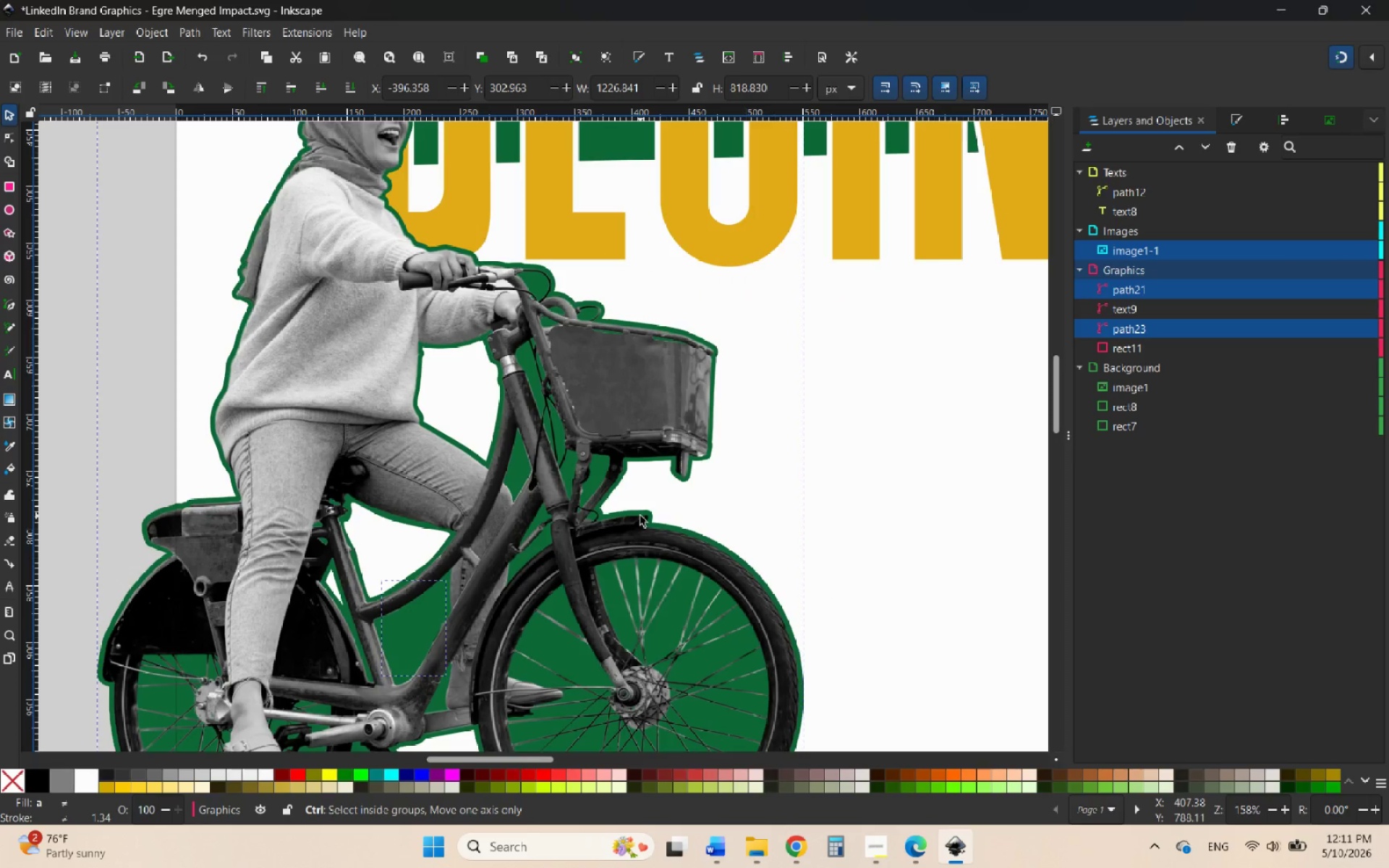 
scroll: coordinate [640, 516], scroll_direction: down, amount: 2.0
 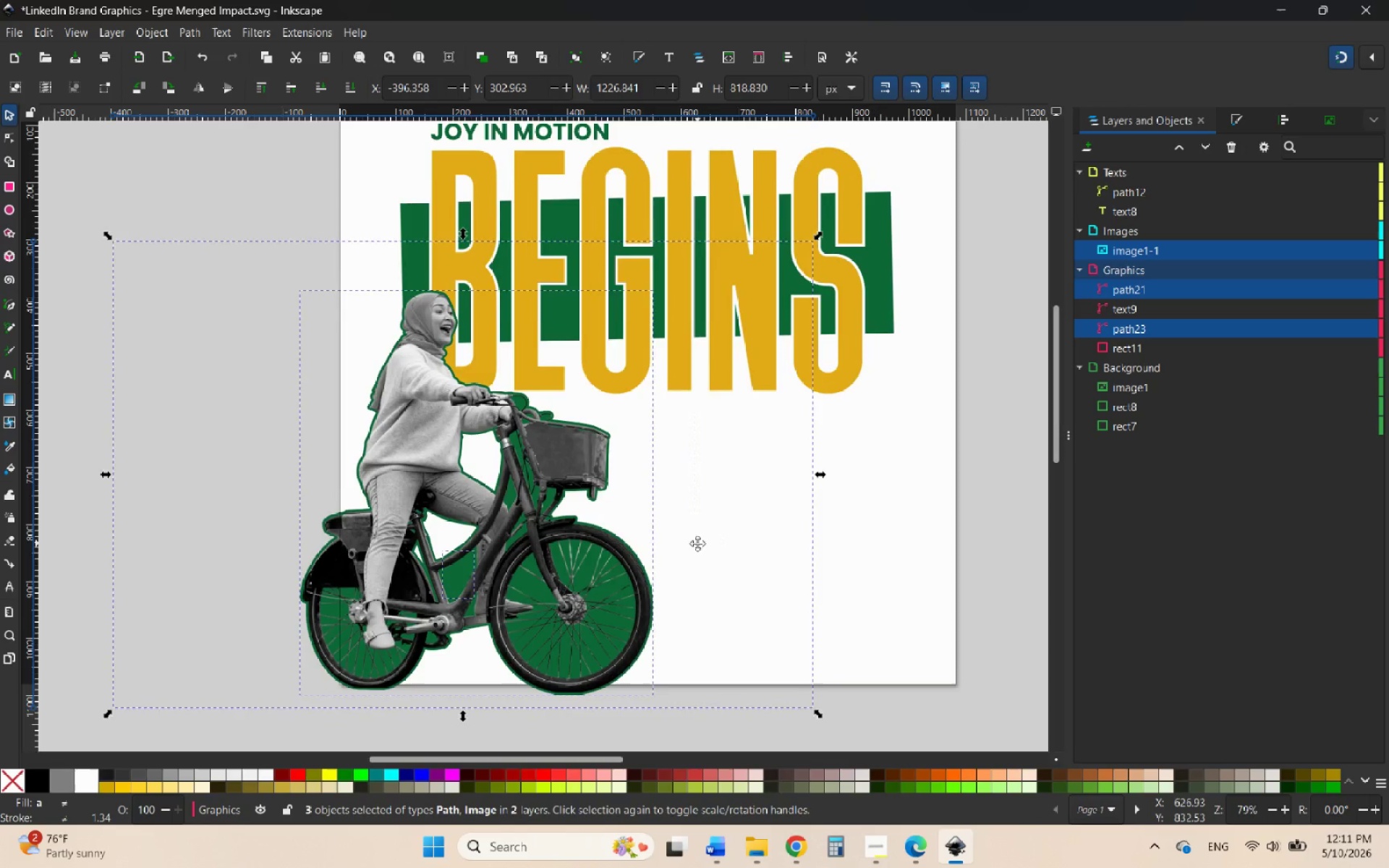 
hold_key(key=ControlLeft, duration=3.55)
scroll: coordinate [436, 311], scroll_direction: up, amount: 6.0
 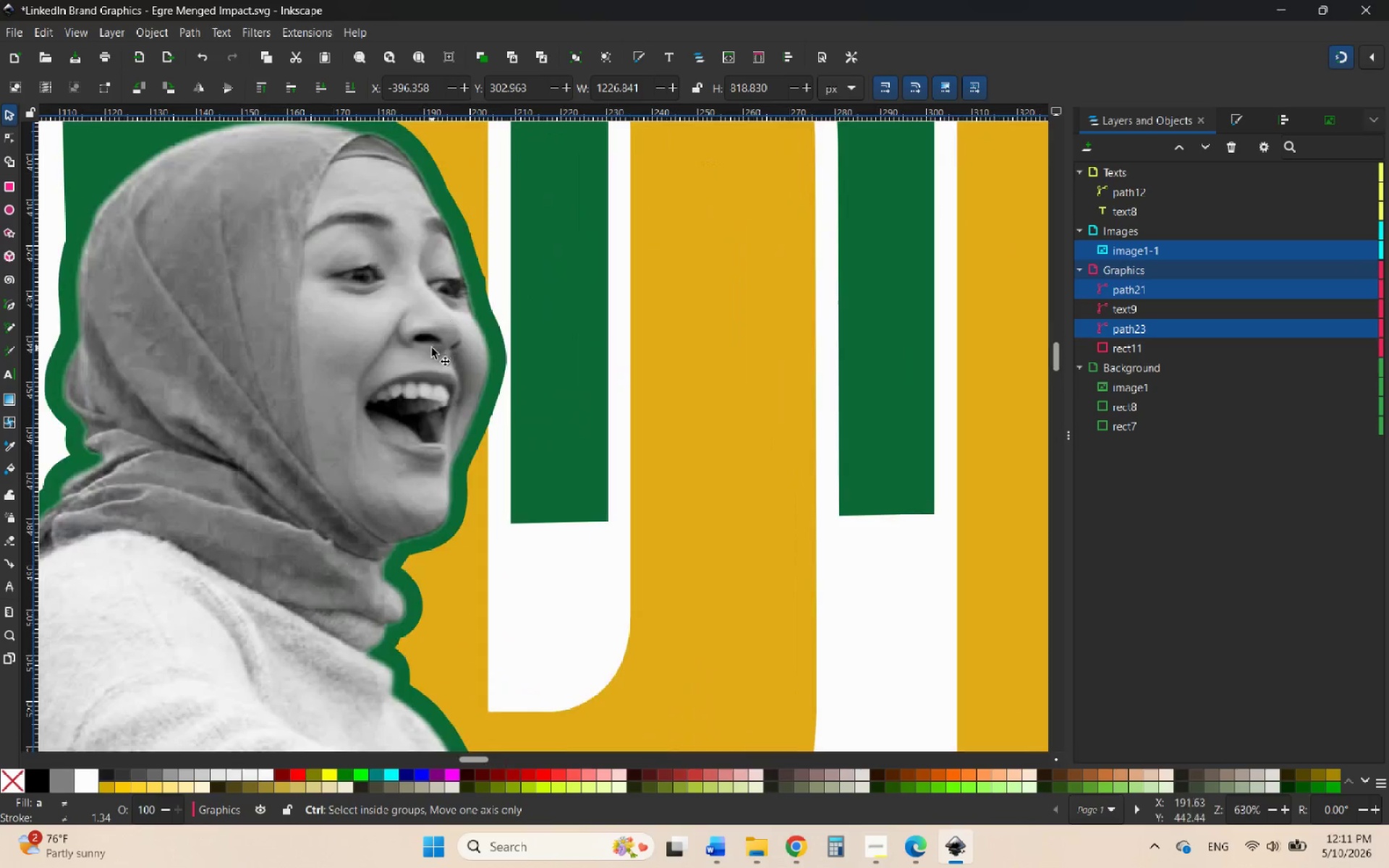 
scroll: coordinate [433, 350], scroll_direction: down, amount: 6.0
 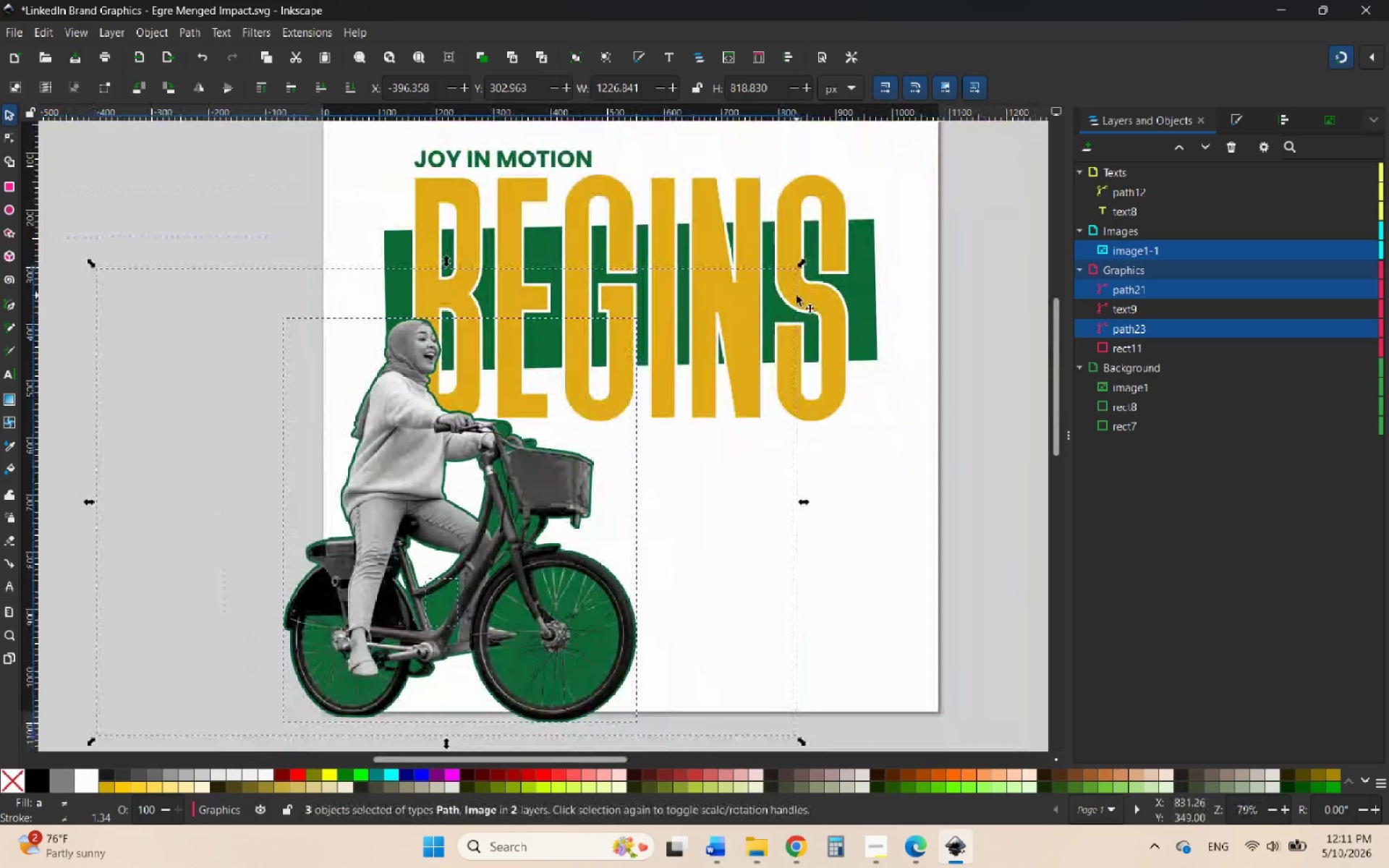 
hold_key(key=ControlLeft, duration=3.72)
left_click_drag(start_coordinate=[800, 266], to_coordinate=[836, 255])
 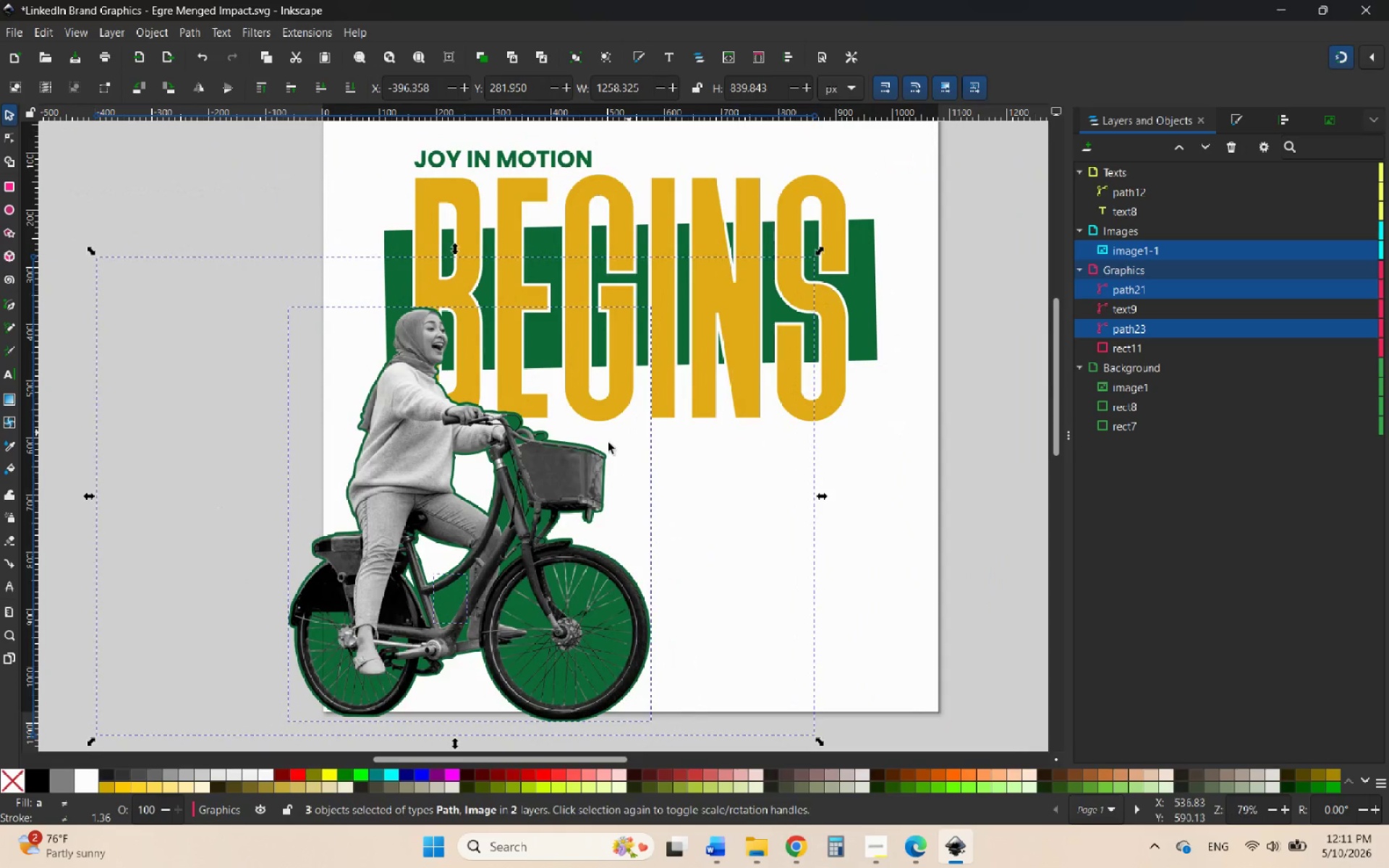 
hold_key(key=ControlLeft, duration=0.84)
 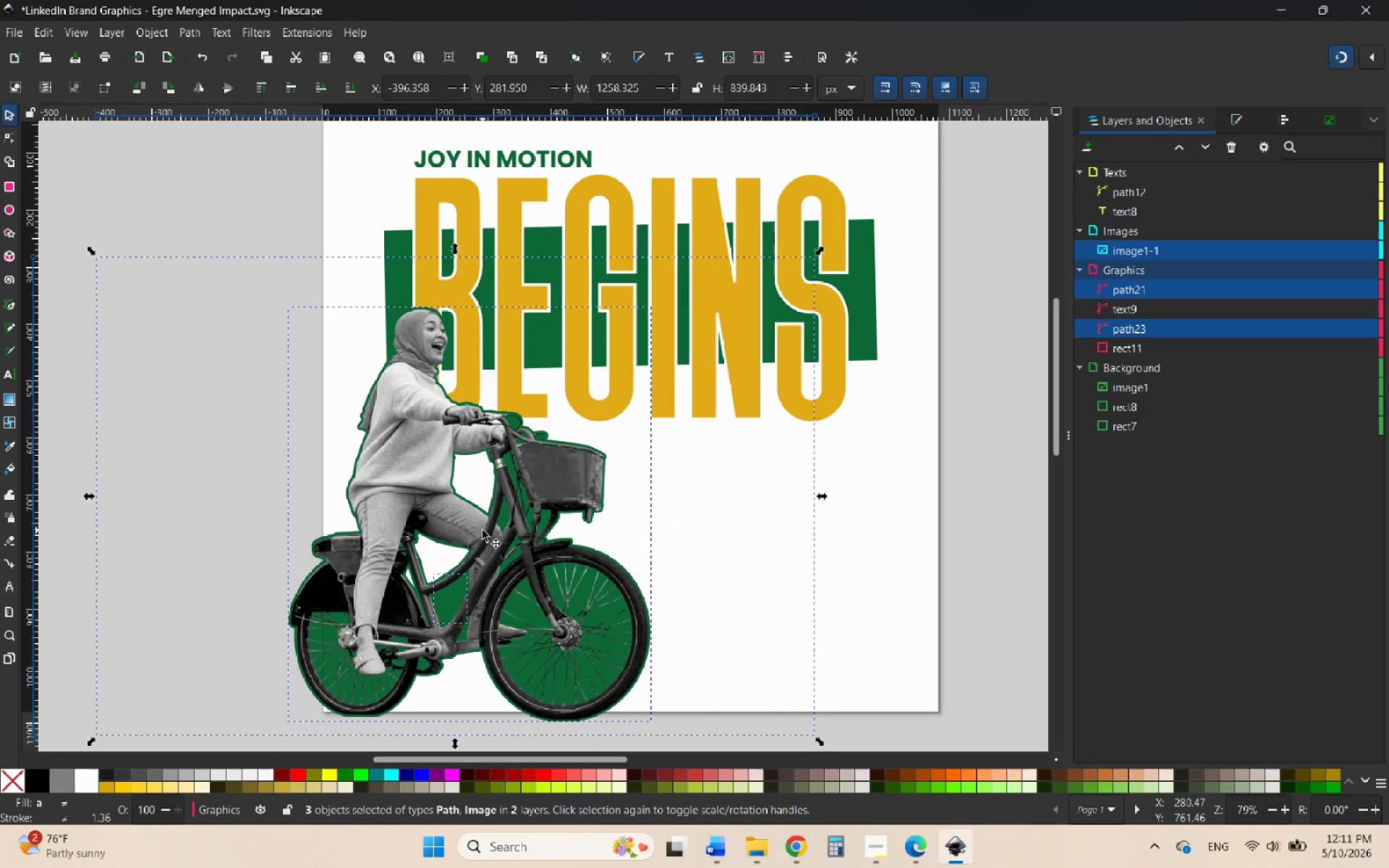 
key(ArrowDown)
 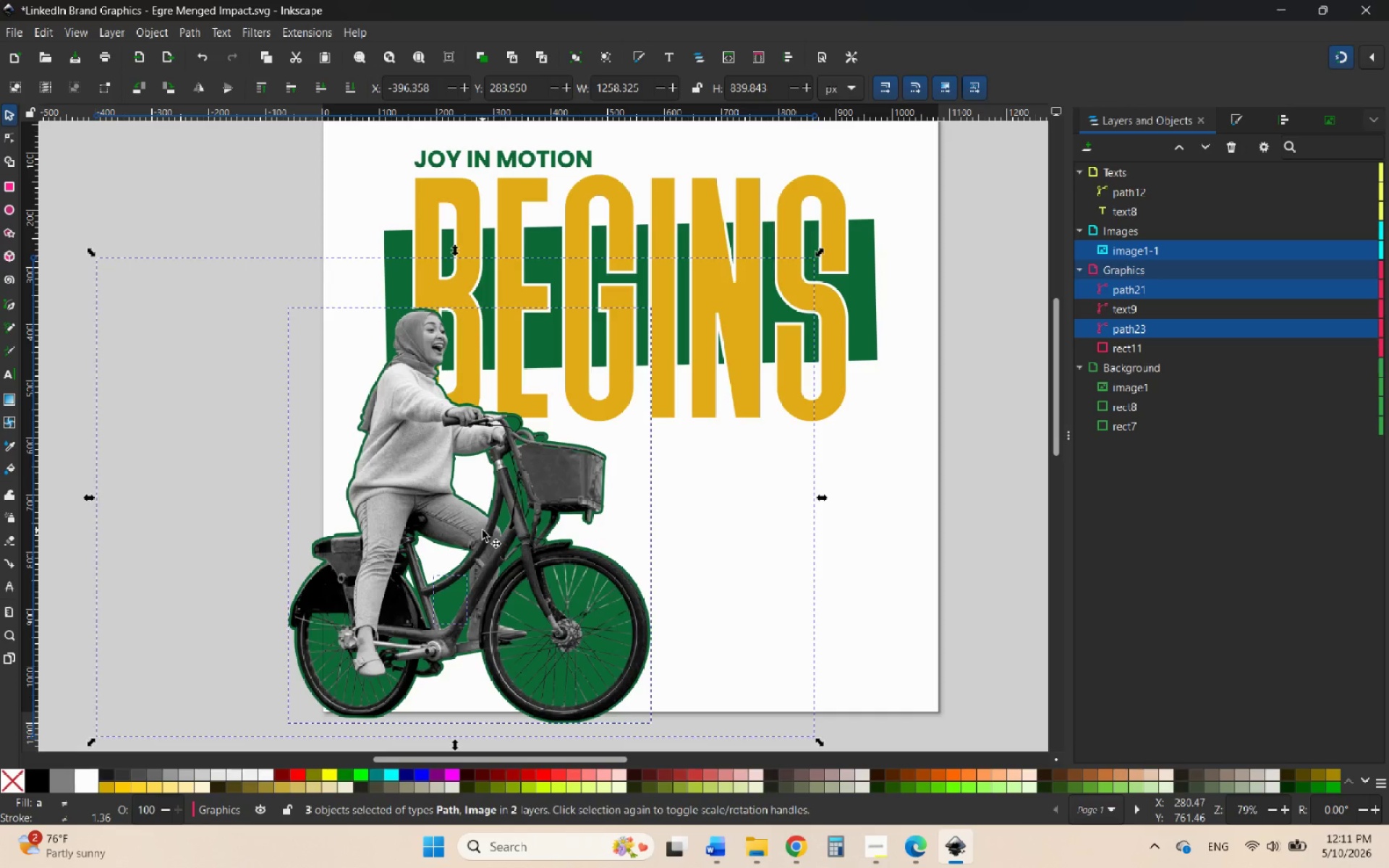 
key(ArrowLeft)
 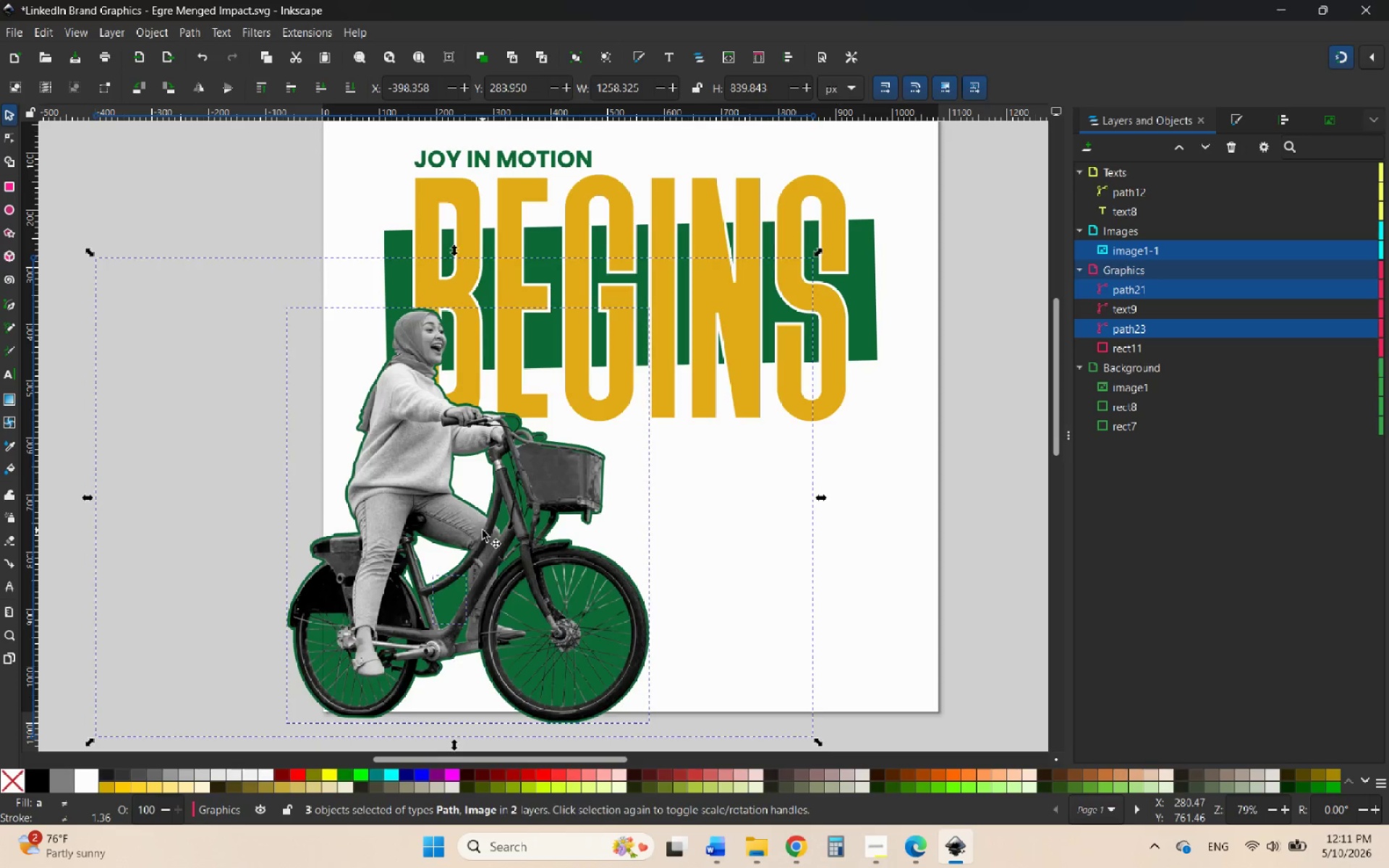 
key(ArrowDown)
 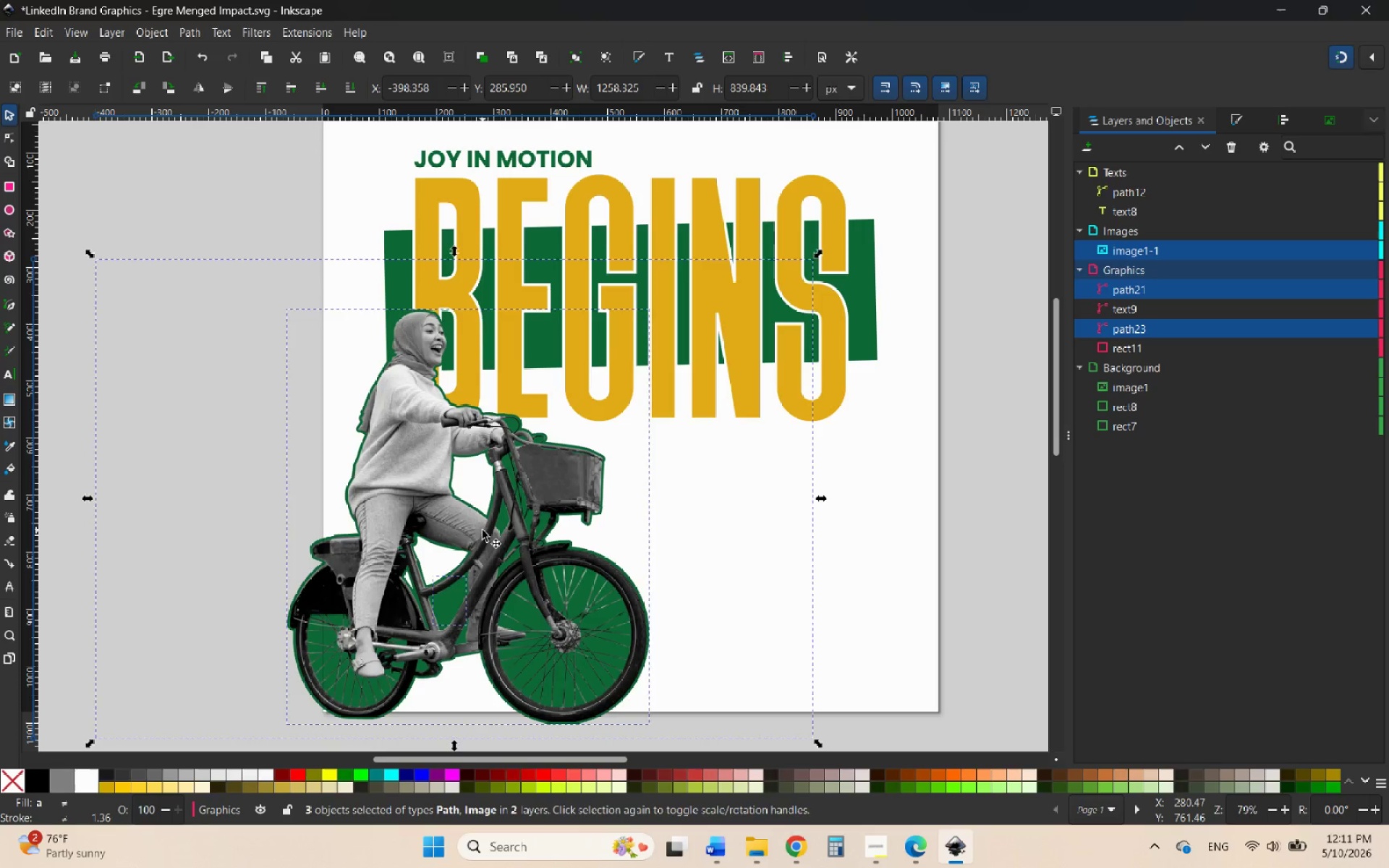 
key(ArrowLeft)
 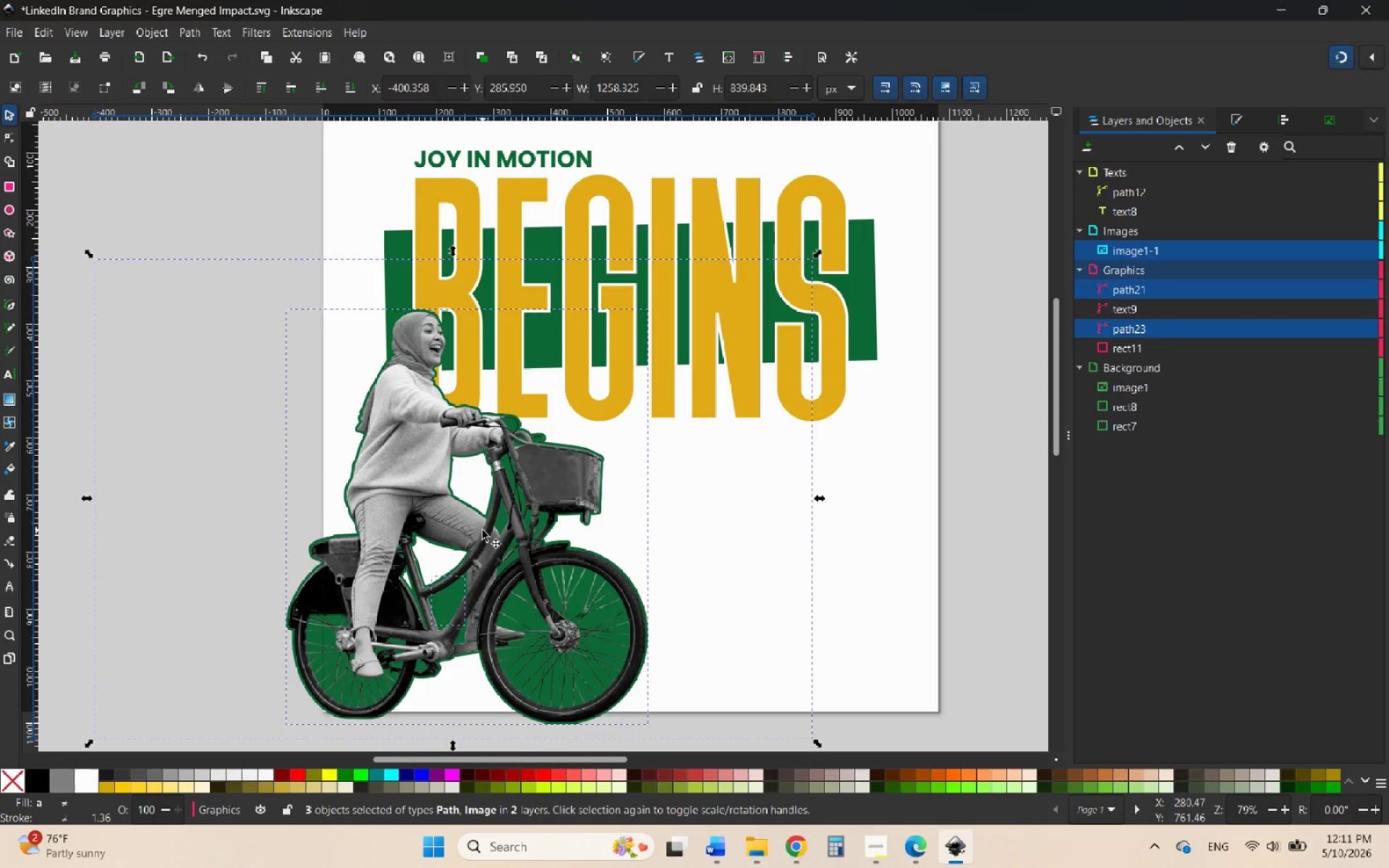 
key(ArrowDown)
 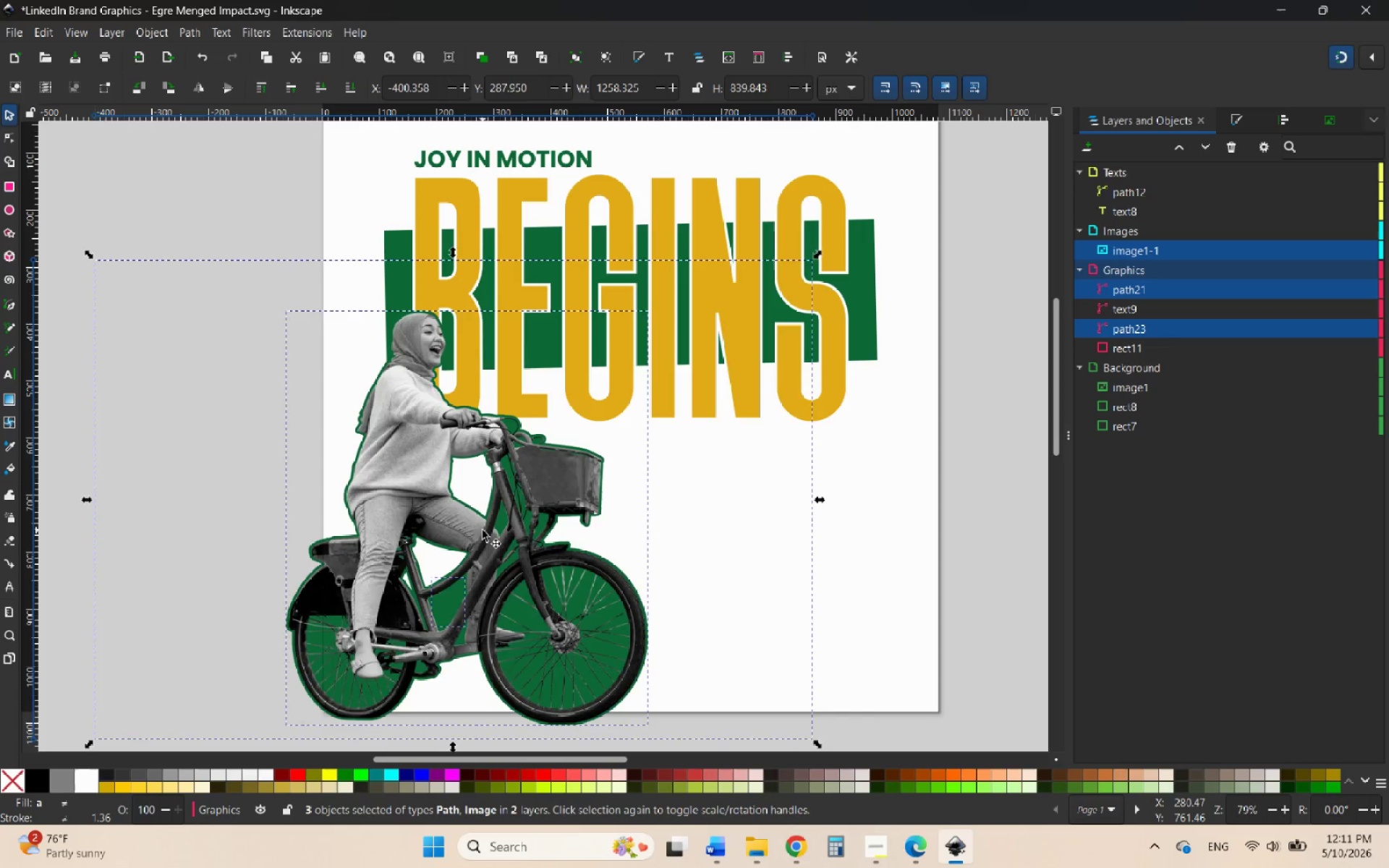 
key(ArrowLeft)
 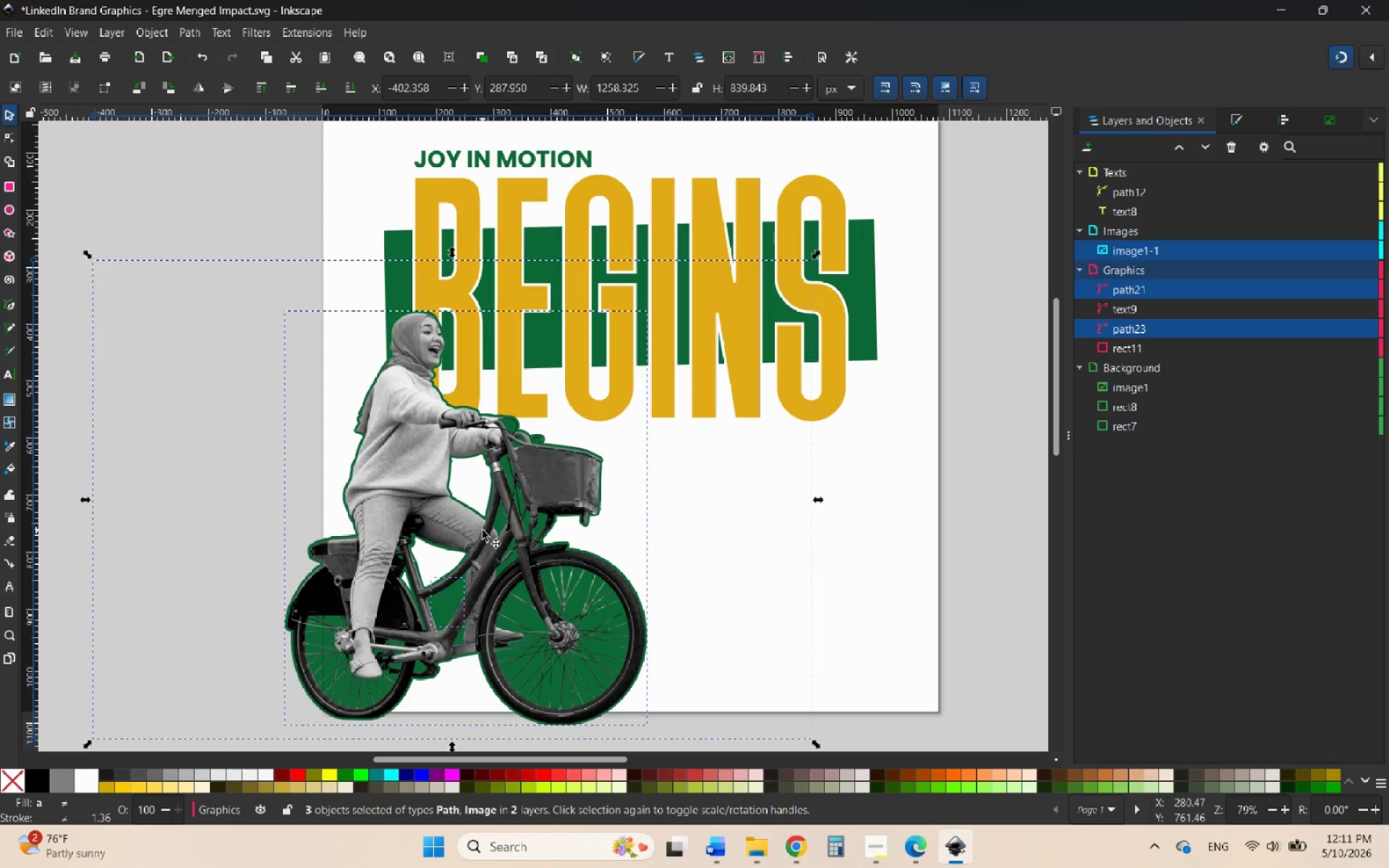 
hold_key(key=ControlLeft, duration=1.31)
scroll: coordinate [490, 535], scroll_direction: down, amount: 3.0
 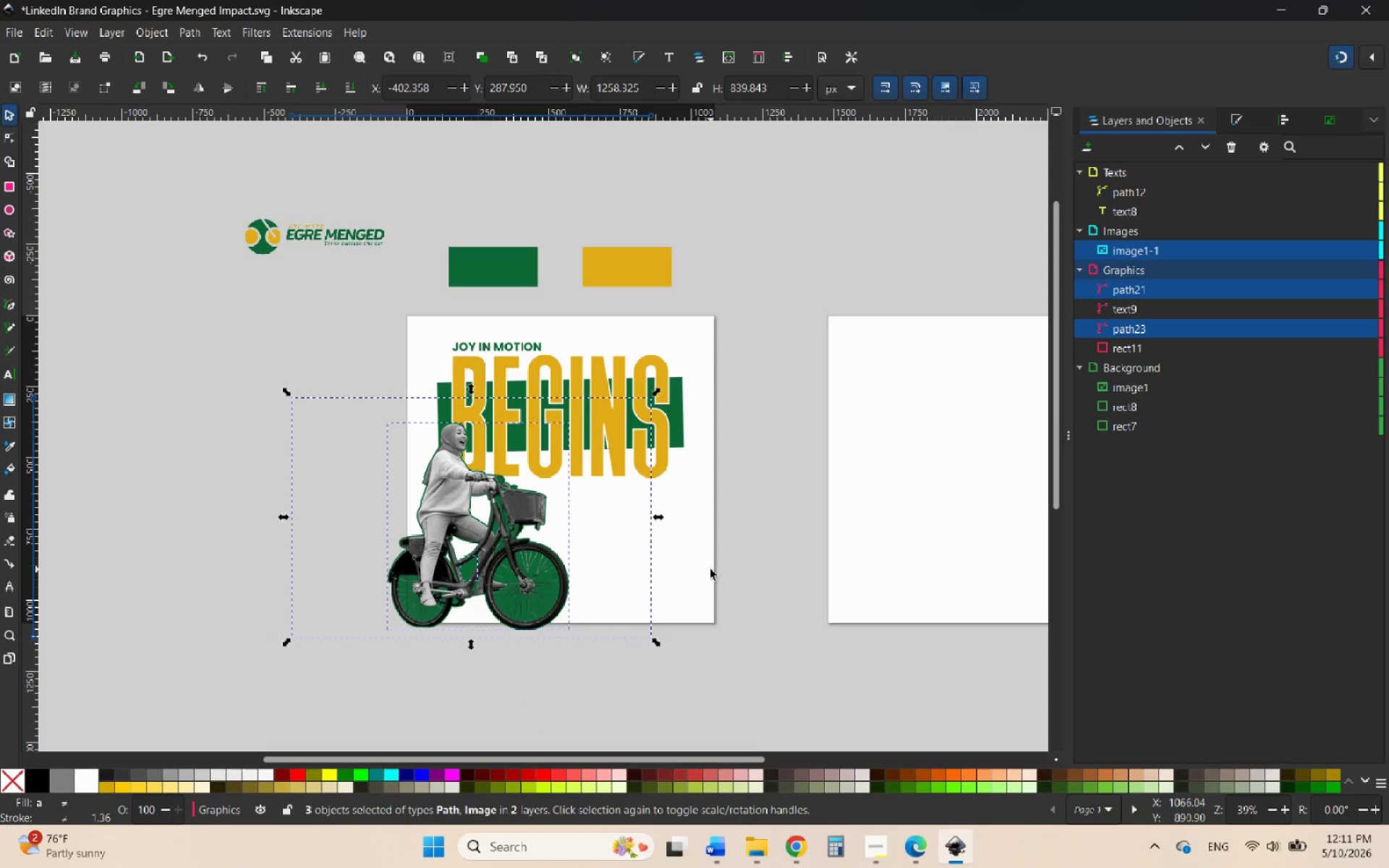 
left_click([710, 569])
 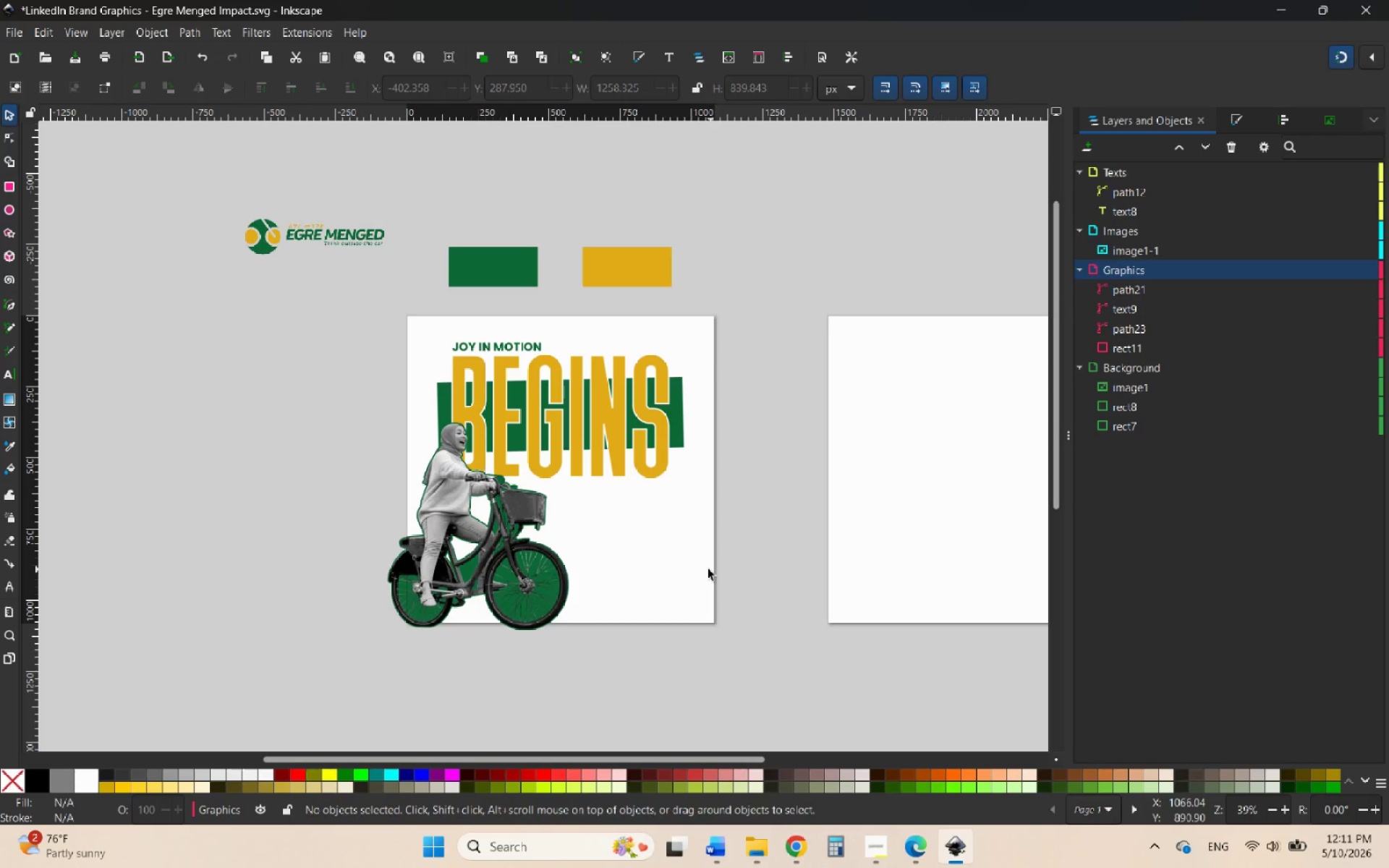 
hold_key(key=ControlLeft, duration=0.95)
scroll: coordinate [600, 508], scroll_direction: up, amount: 1.0
 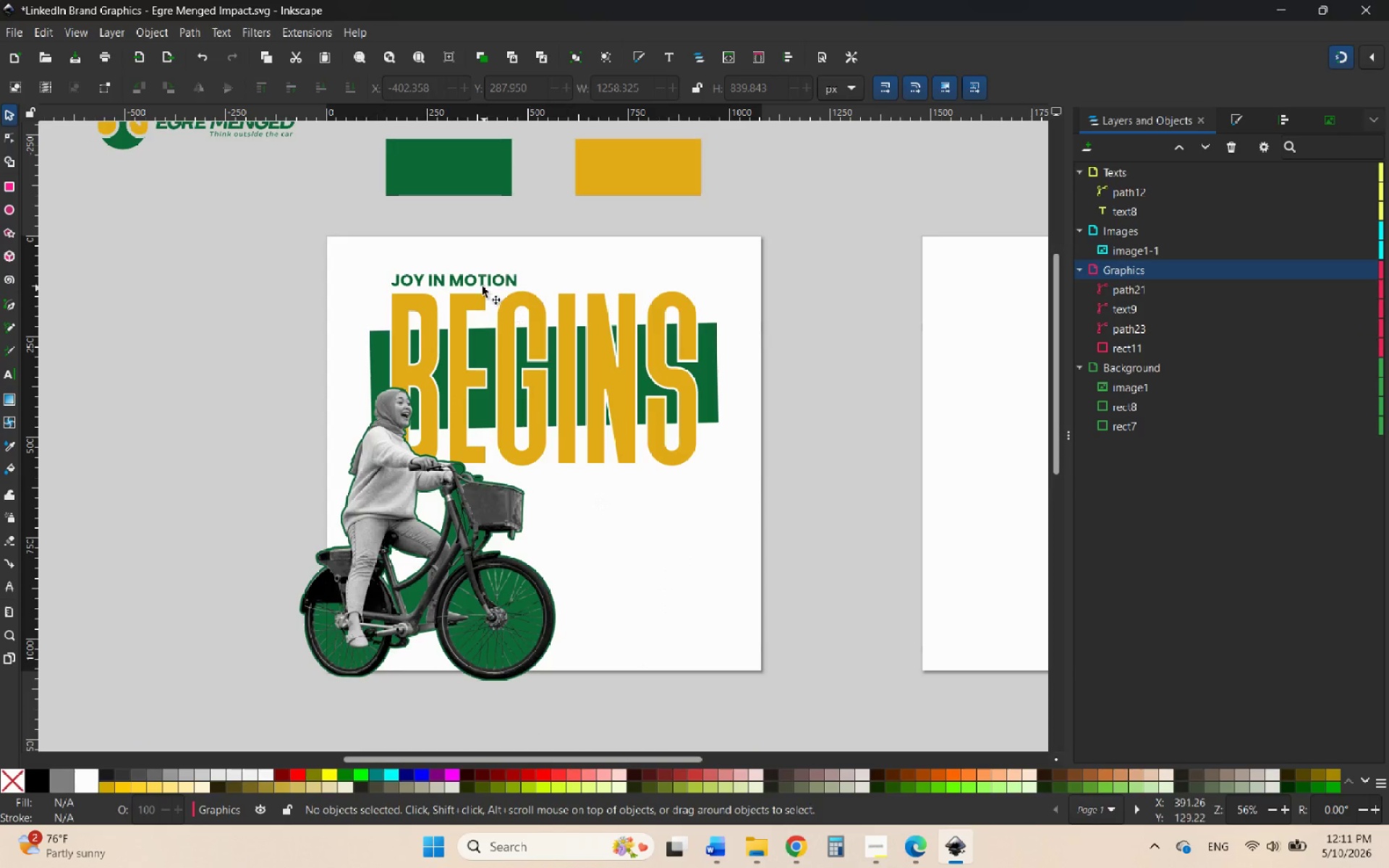 
left_click([480, 281])
 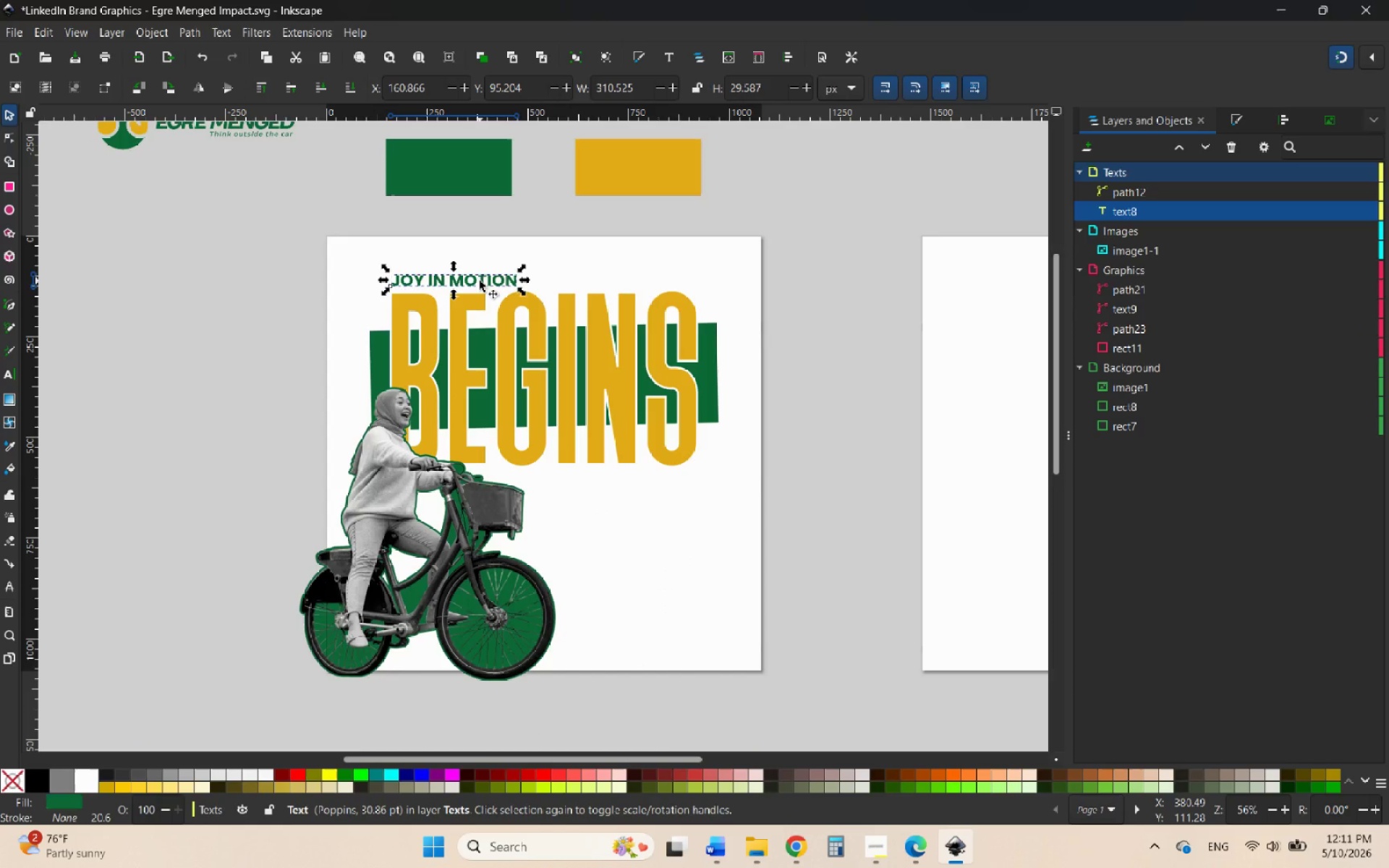 
right_click([480, 281])
 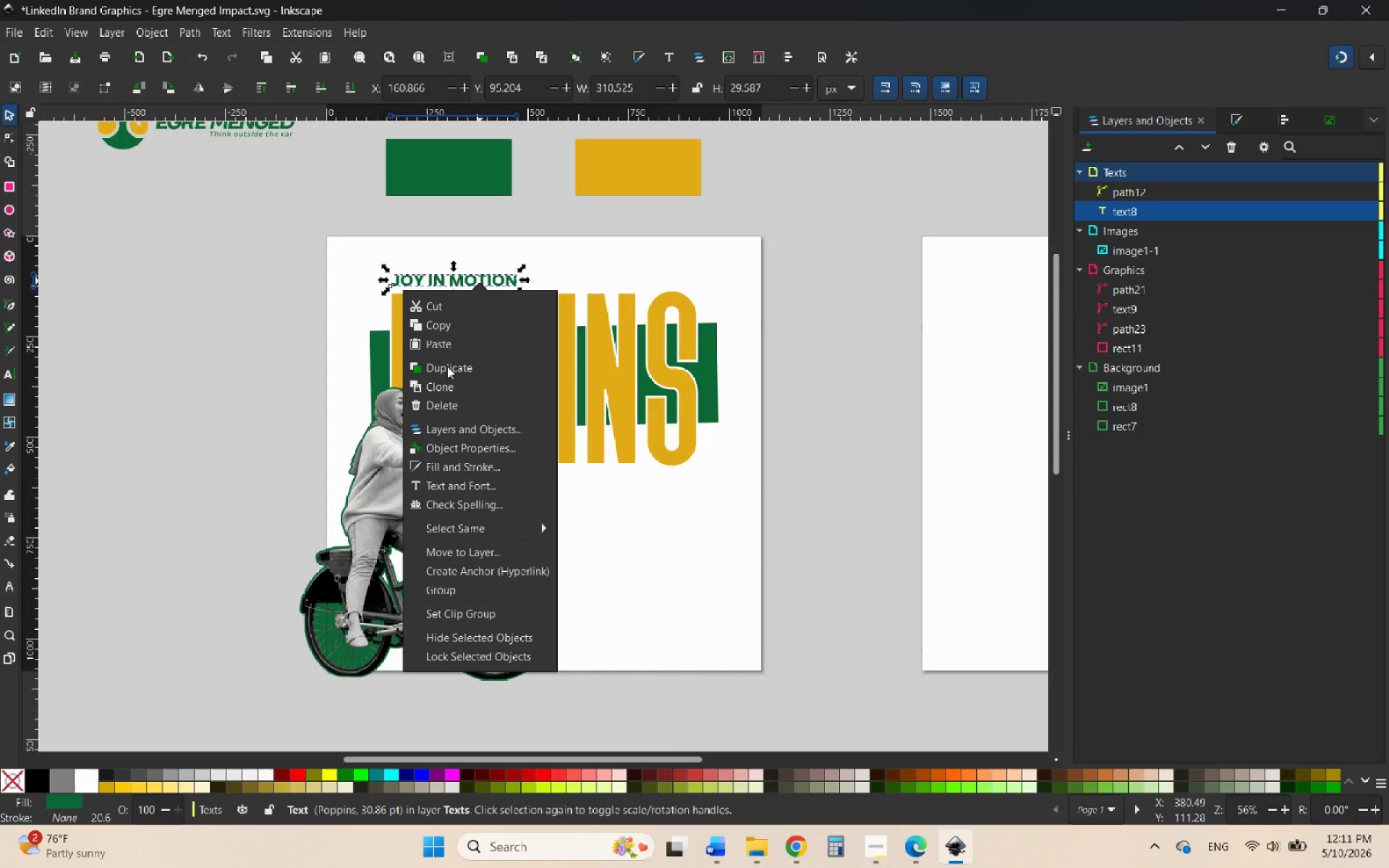 
left_click([443, 369])
 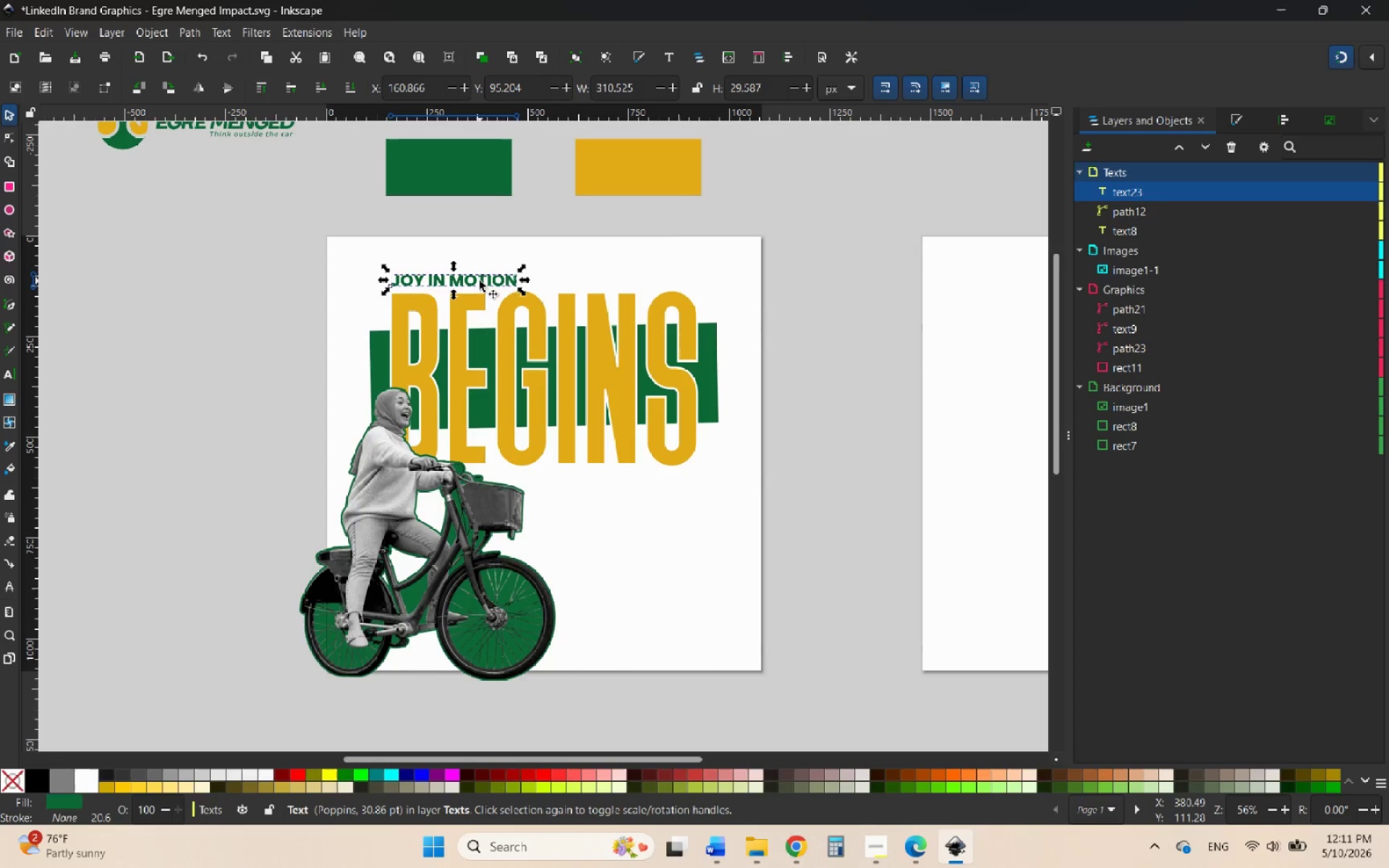 
left_click_drag(start_coordinate=[480, 281], to_coordinate=[674, 488])
 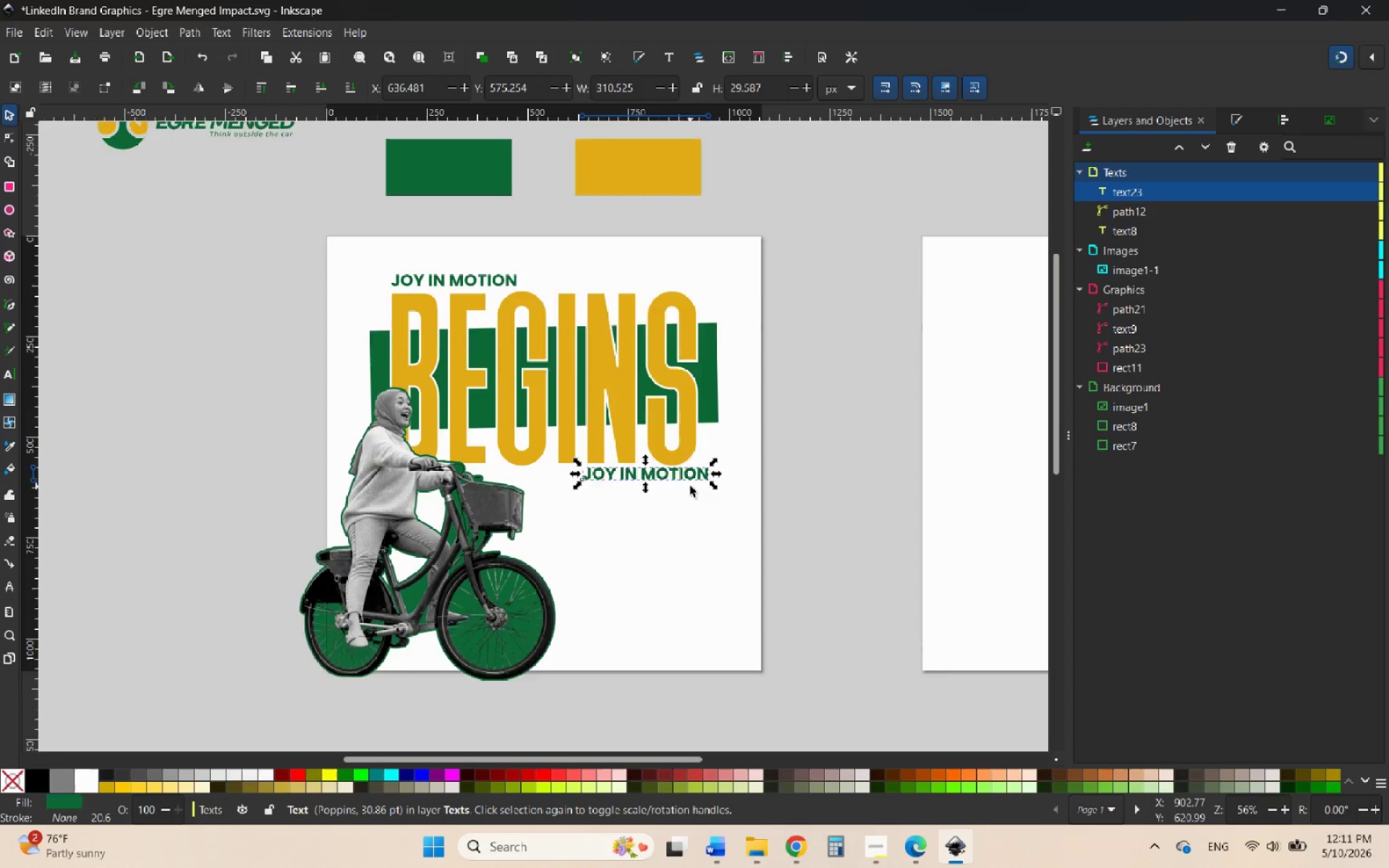 
hold_key(key=ControlLeft, duration=0.55)
scroll: coordinate [694, 486], scroll_direction: up, amount: 4.0
 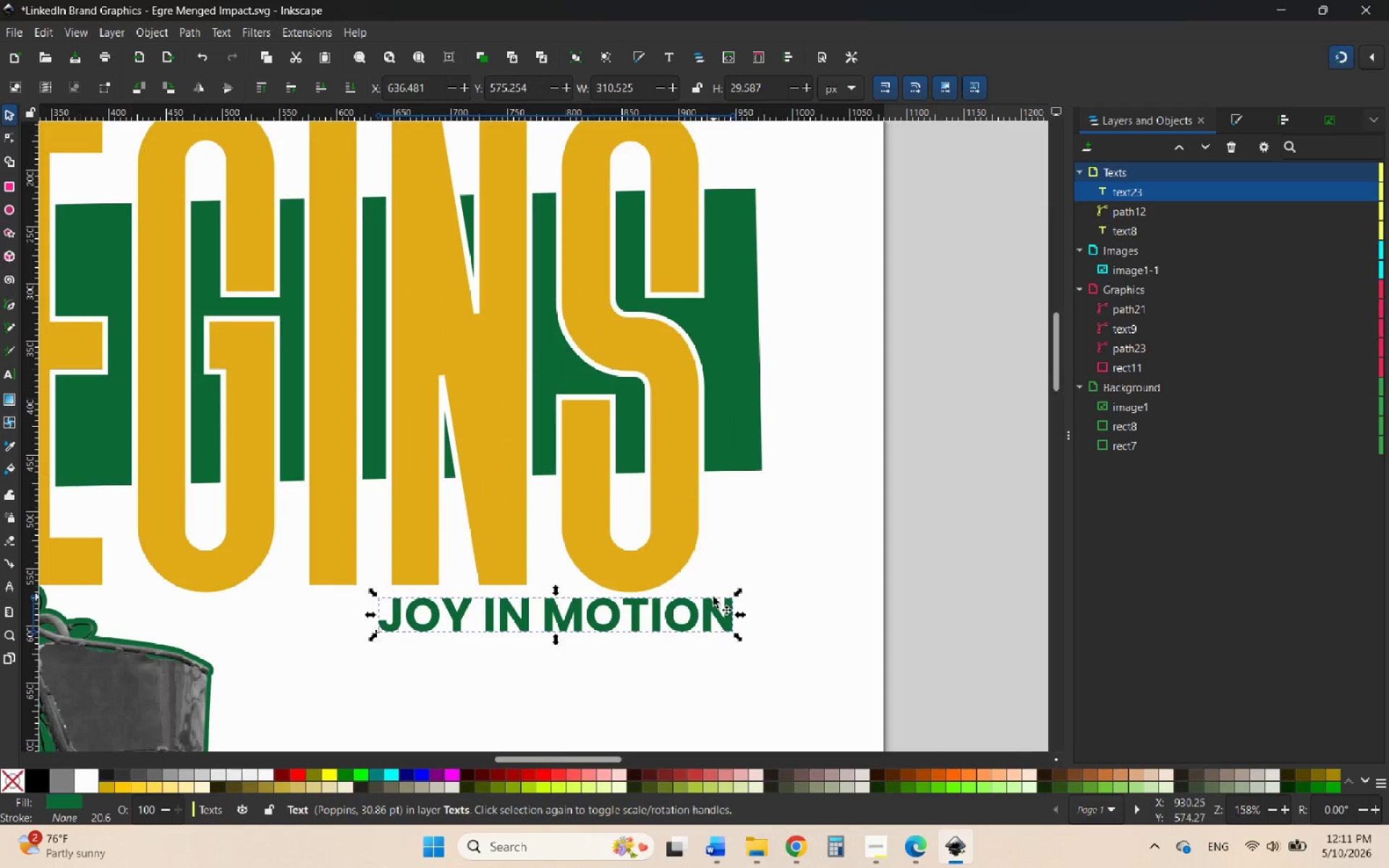 
left_click_drag(start_coordinate=[705, 608], to_coordinate=[675, 514])
 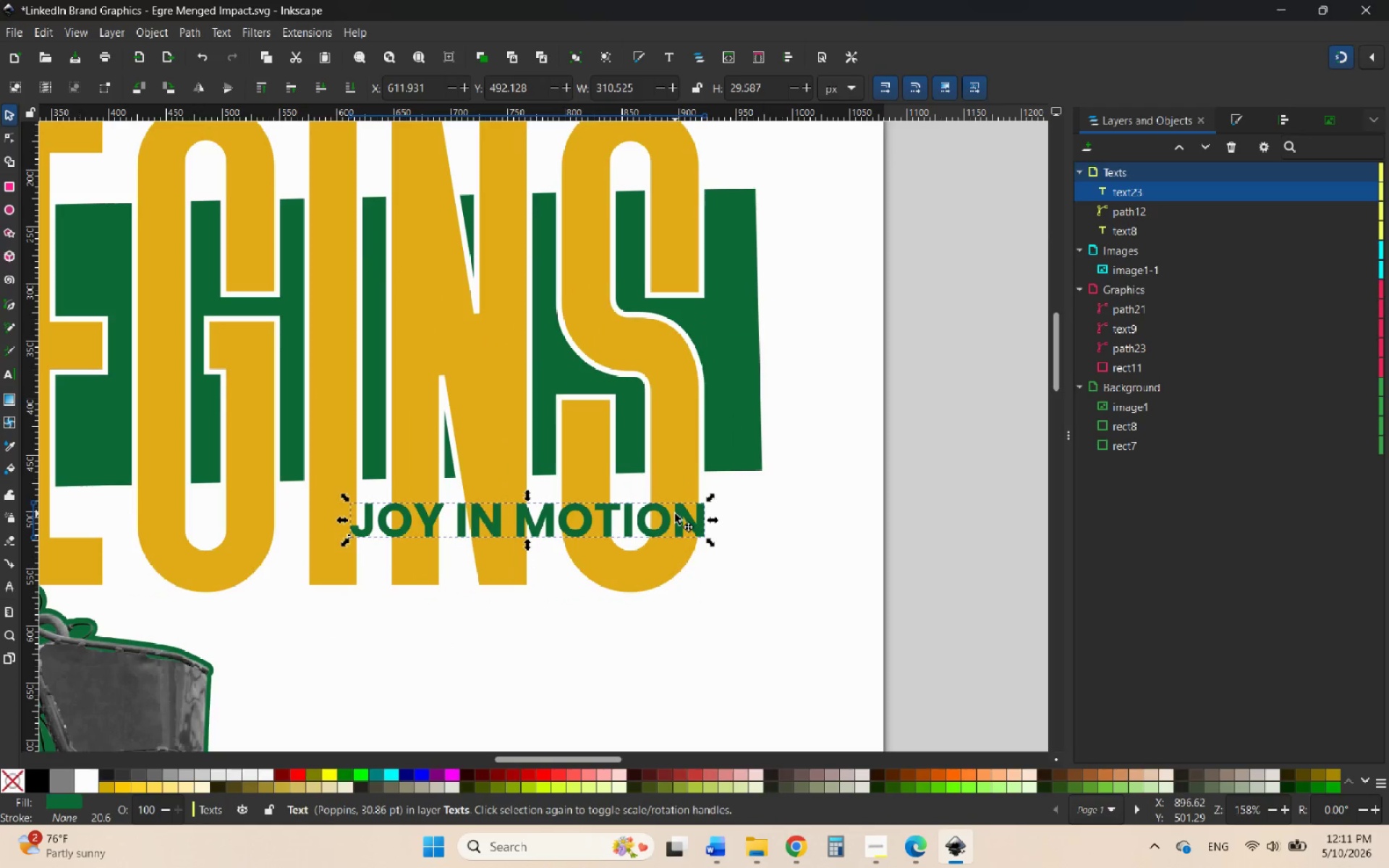 
left_click_drag(start_coordinate=[675, 514], to_coordinate=[675, 634])
 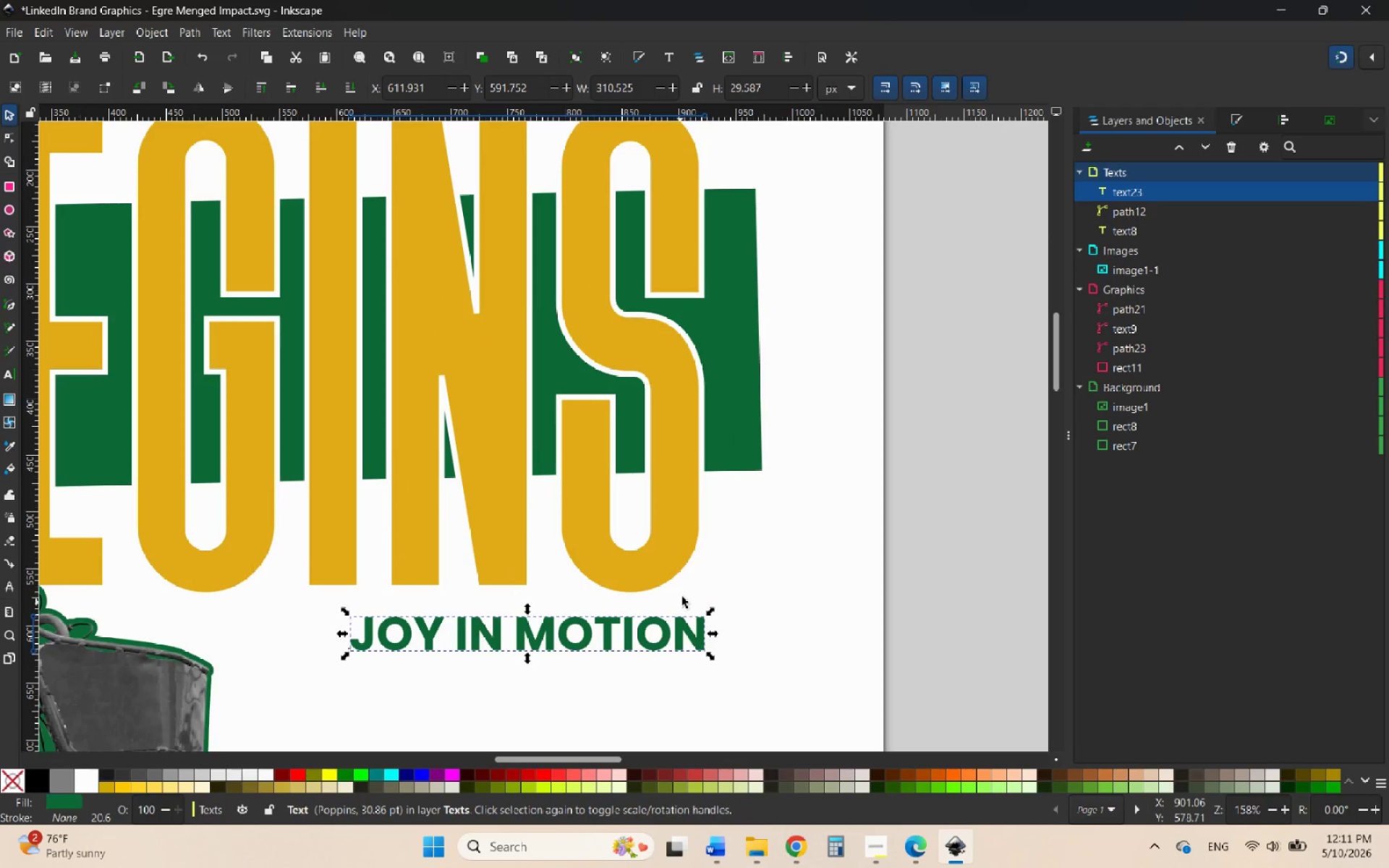 
hold_key(key=ControlLeft, duration=2.28)
 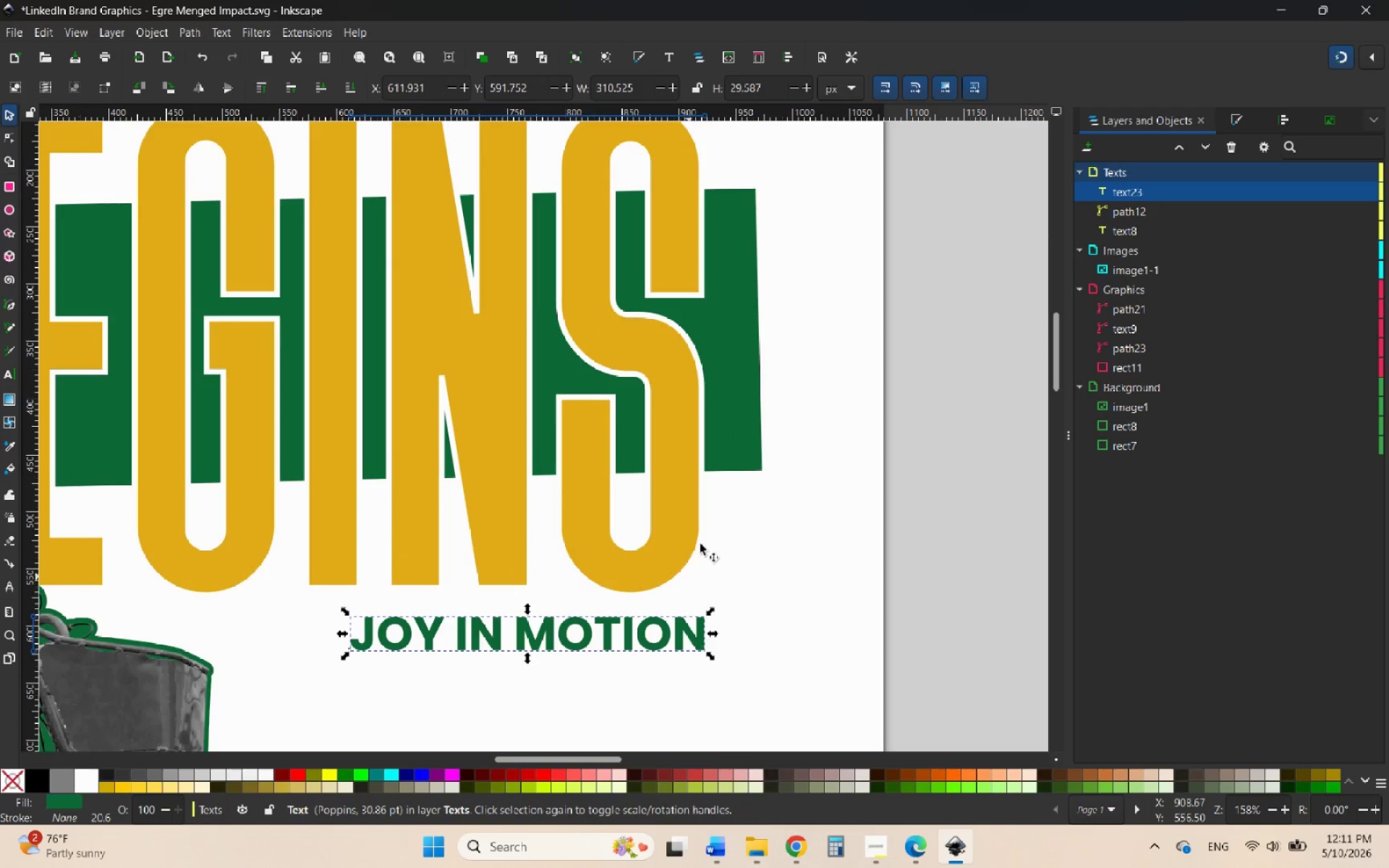 
hold_key(key=ControlLeft, duration=5.19)
scroll: coordinate [712, 506], scroll_direction: down, amount: 3.0
 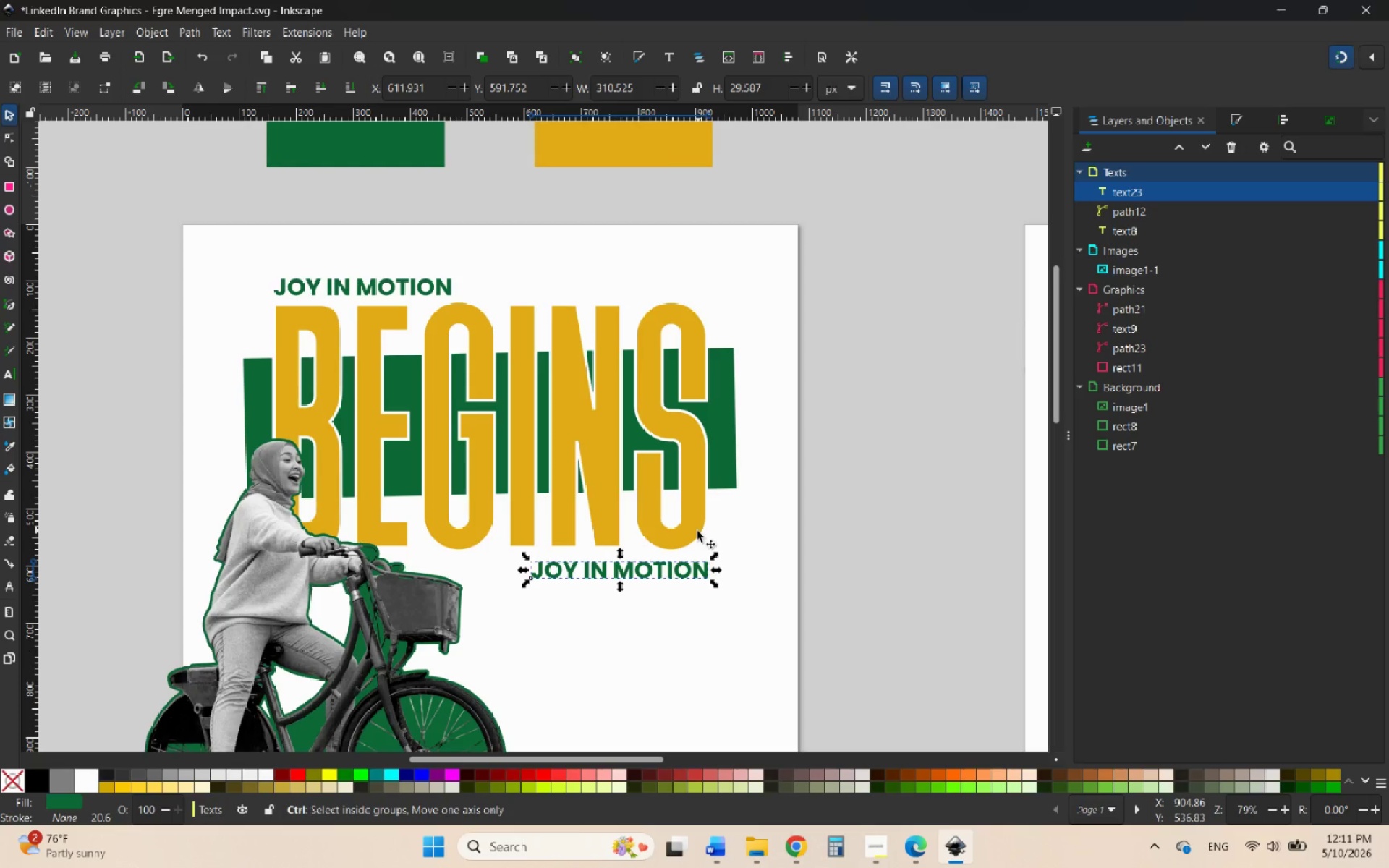 
scroll: coordinate [697, 531], scroll_direction: none, amount: 0.0
 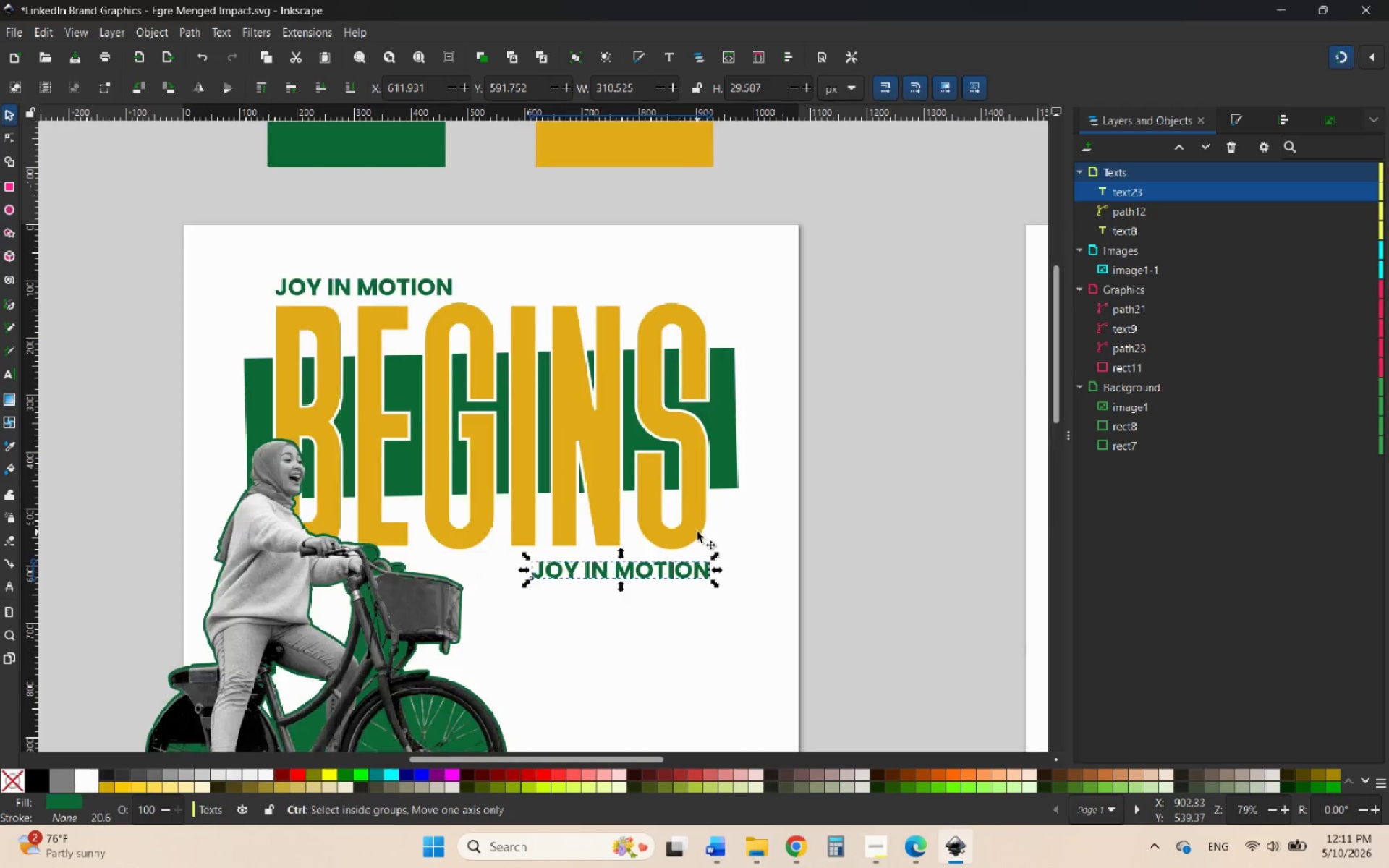 
scroll: coordinate [697, 532], scroll_direction: down, amount: 3.0
 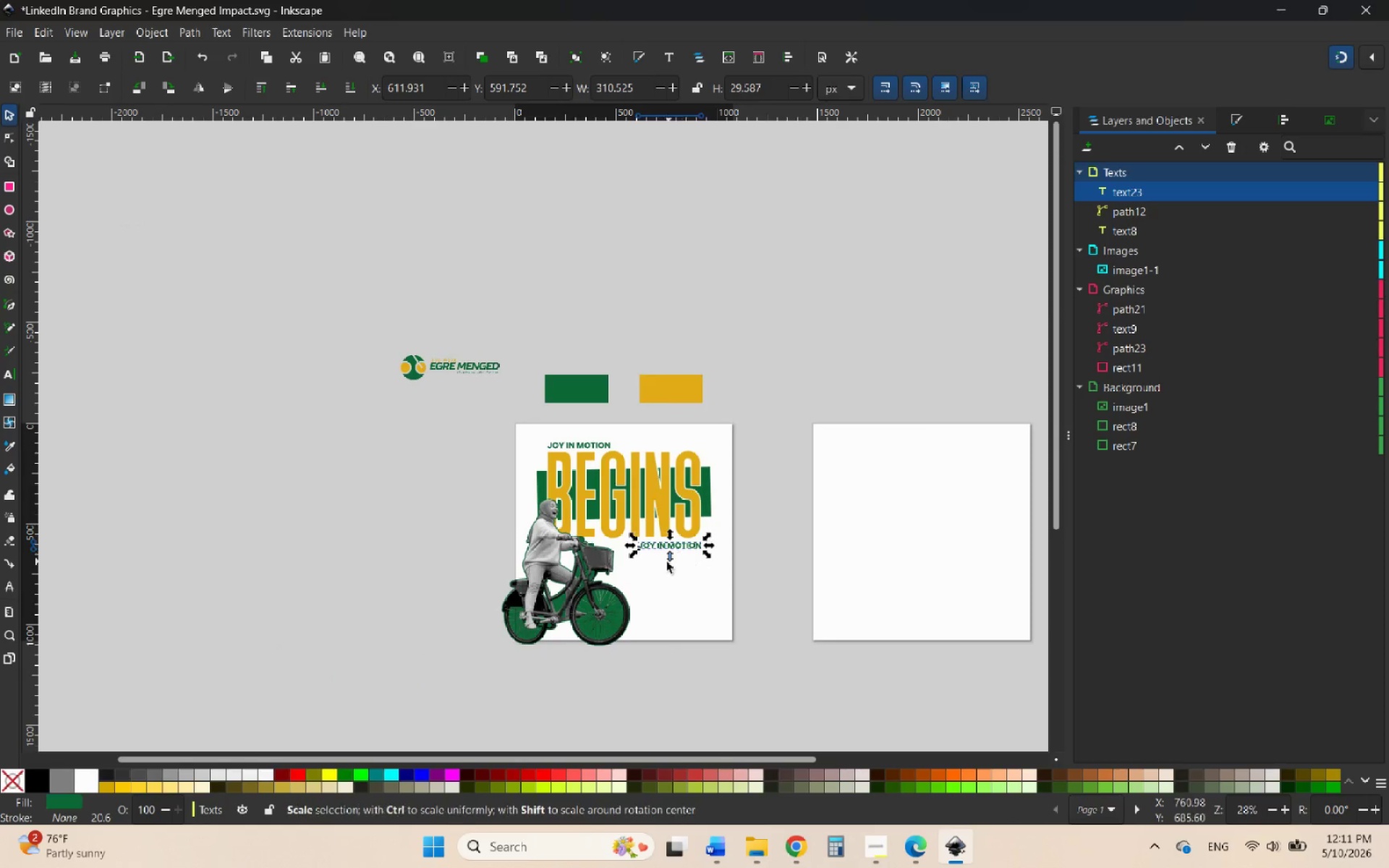 
scroll: coordinate [689, 537], scroll_direction: up, amount: 5.0
 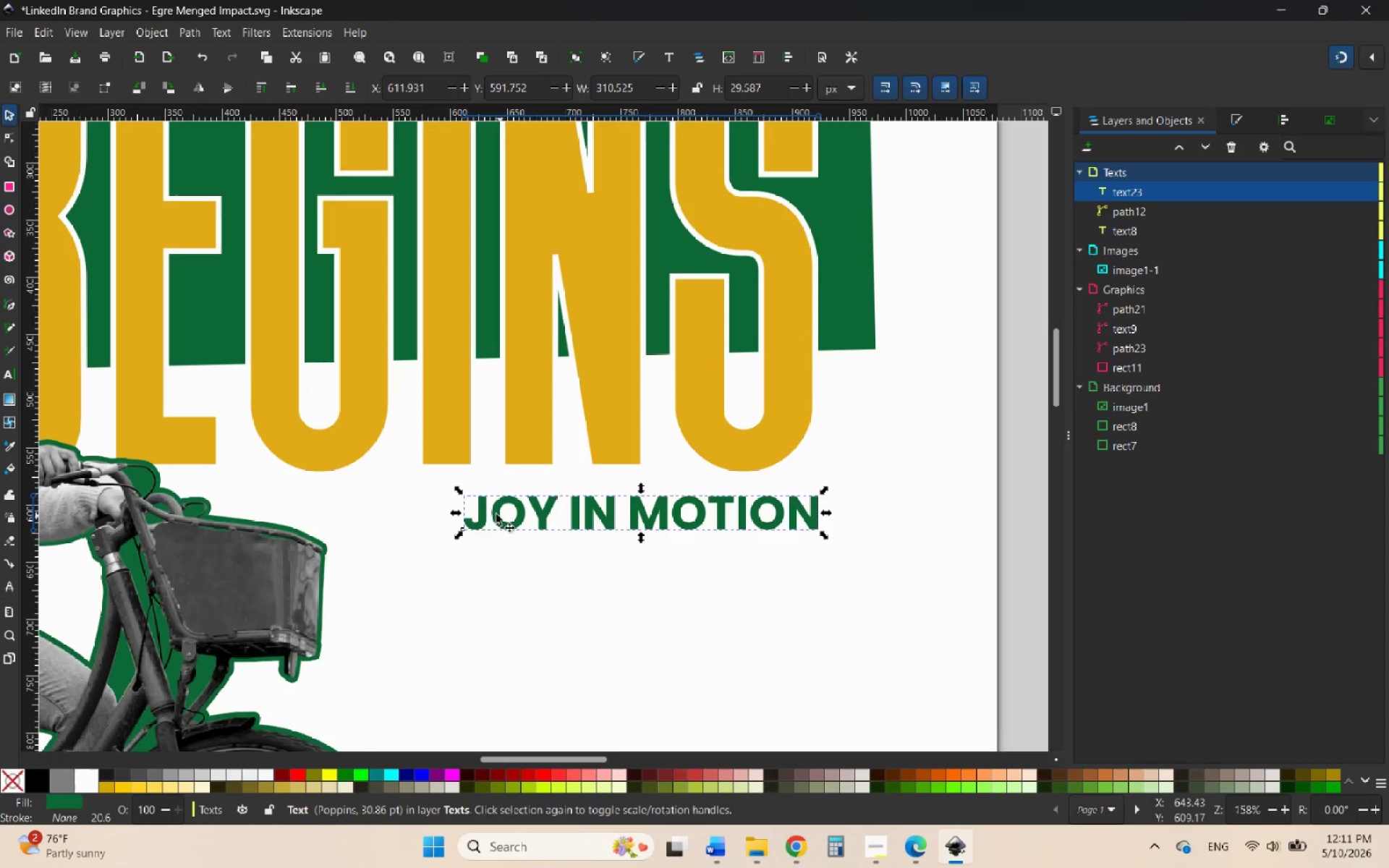 
hold_key(key=ControlLeft, duration=2.33)
left_click_drag(start_coordinate=[459, 512], to_coordinate=[516, 522])
 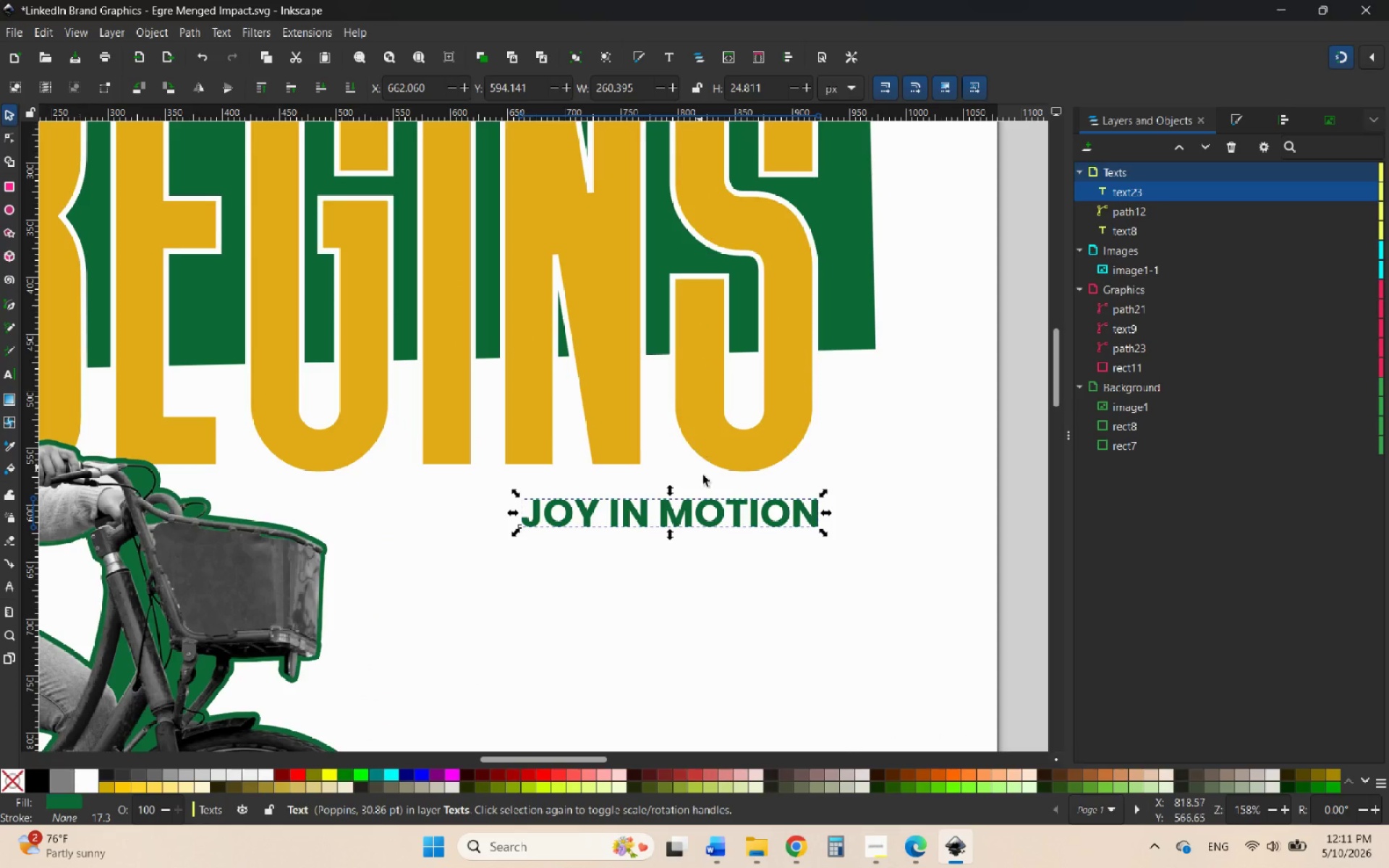 
double_click([692, 513])
 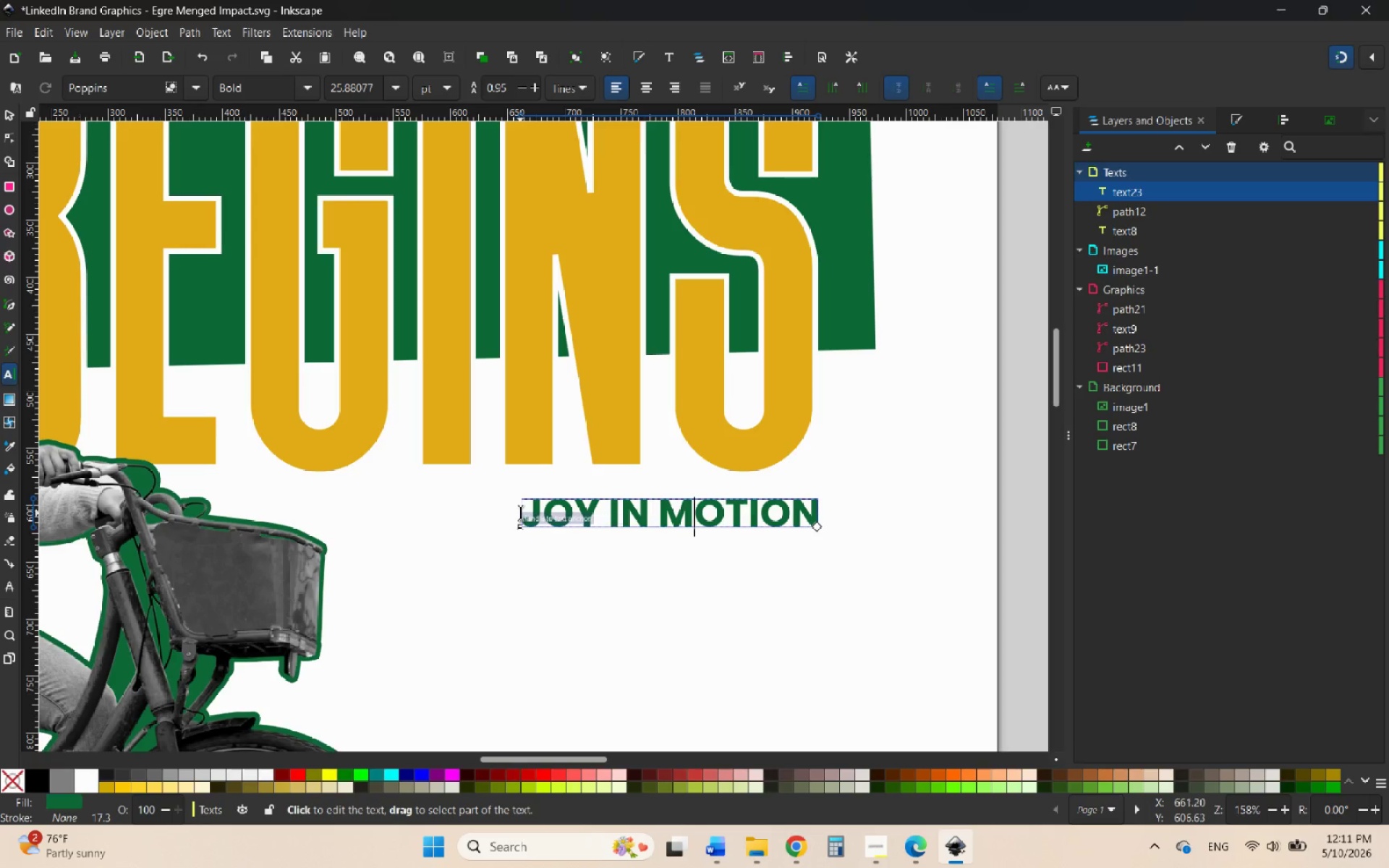 
left_click_drag(start_coordinate=[519, 512], to_coordinate=[847, 532])
 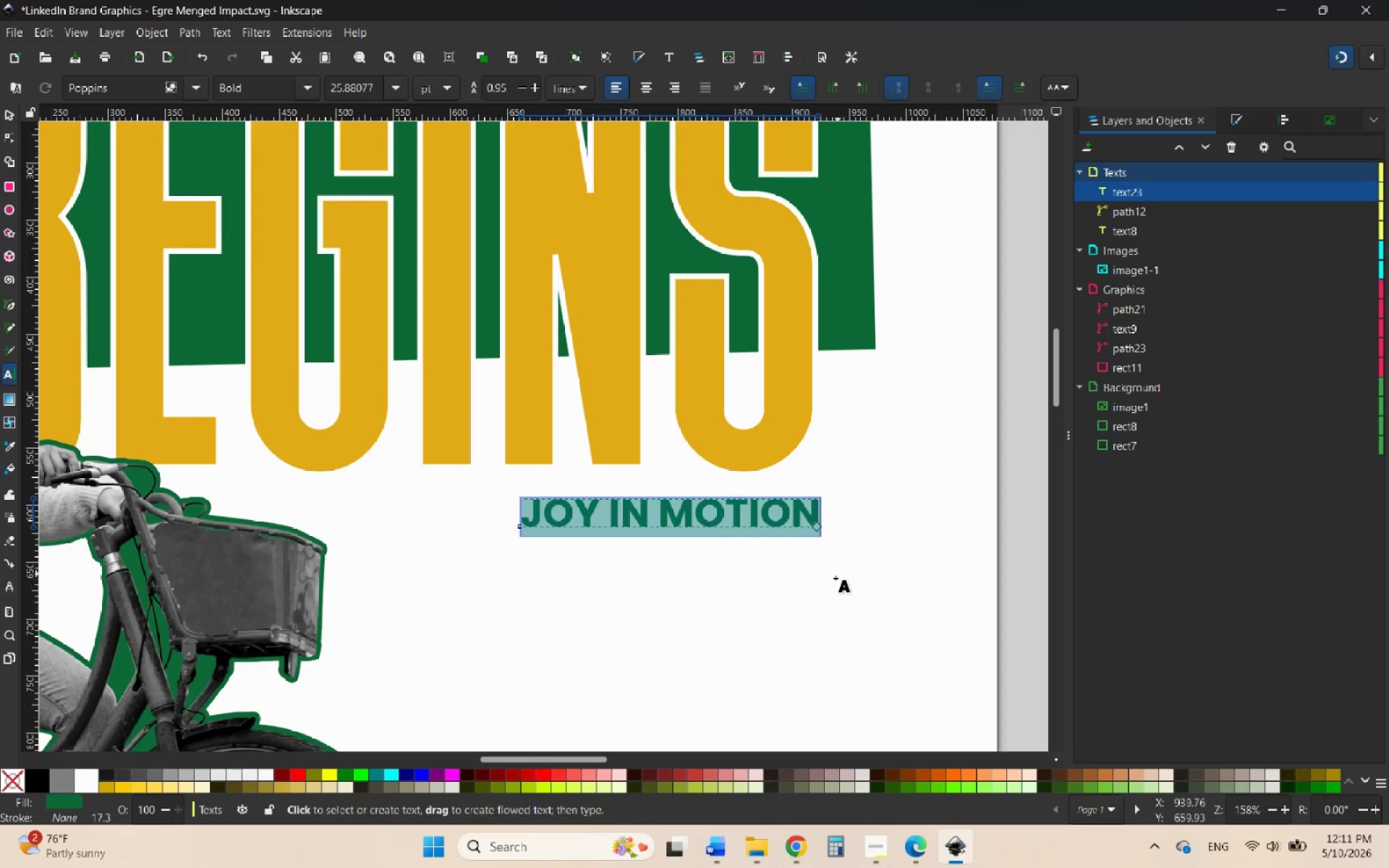 
mouse_move([887, 830])
 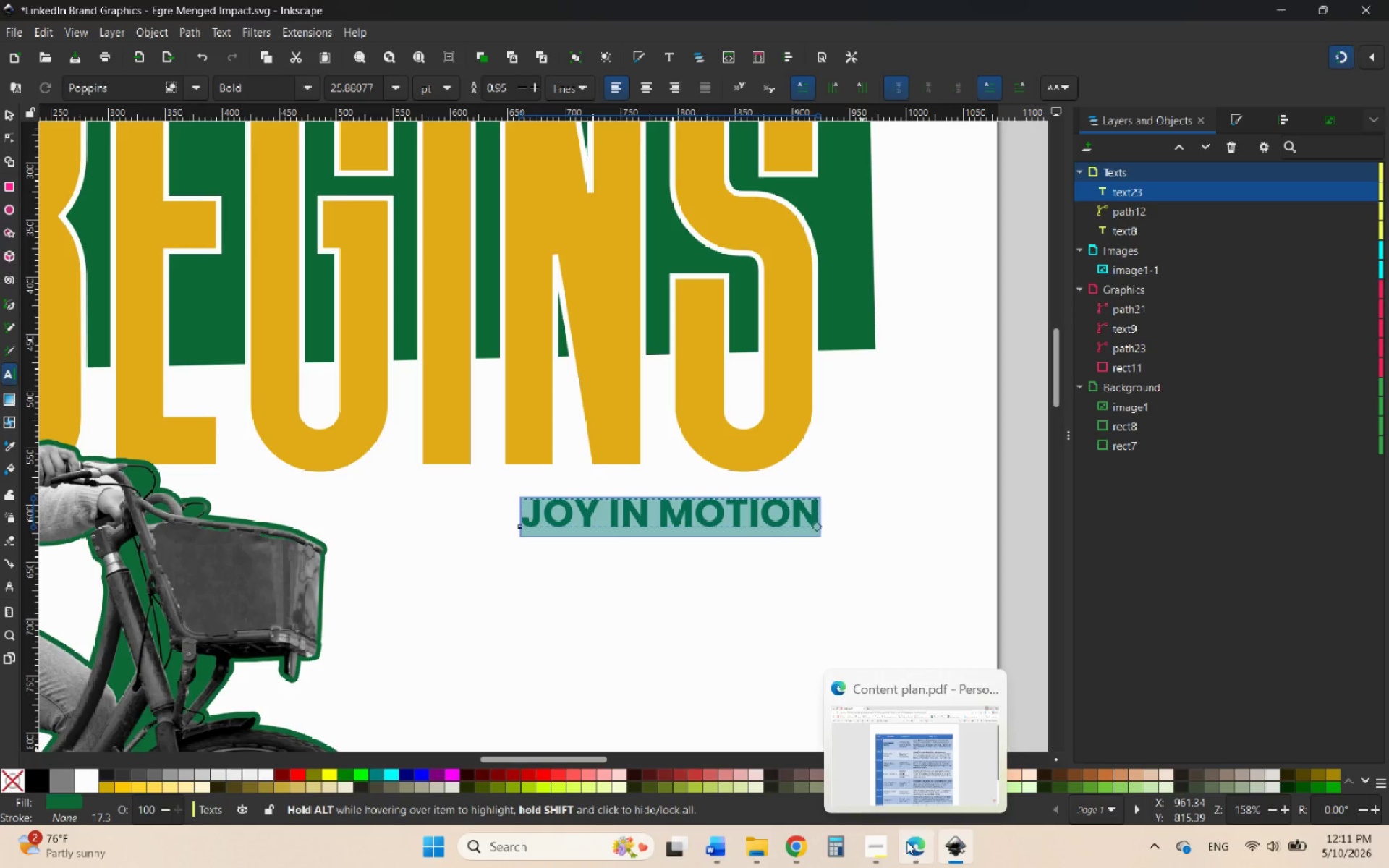 
left_click([906, 841])
 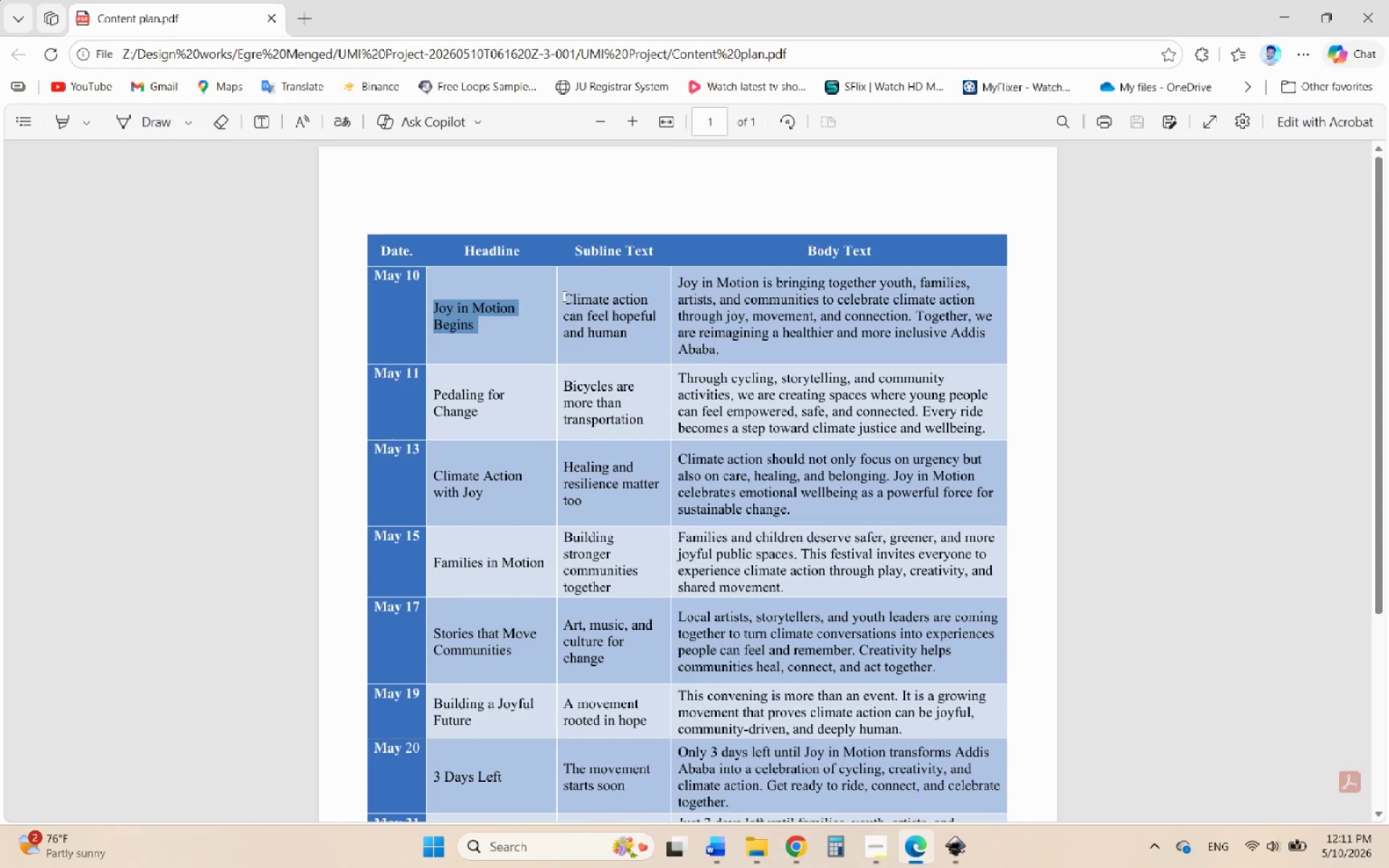 
left_click_drag(start_coordinate=[563, 295], to_coordinate=[633, 339])
 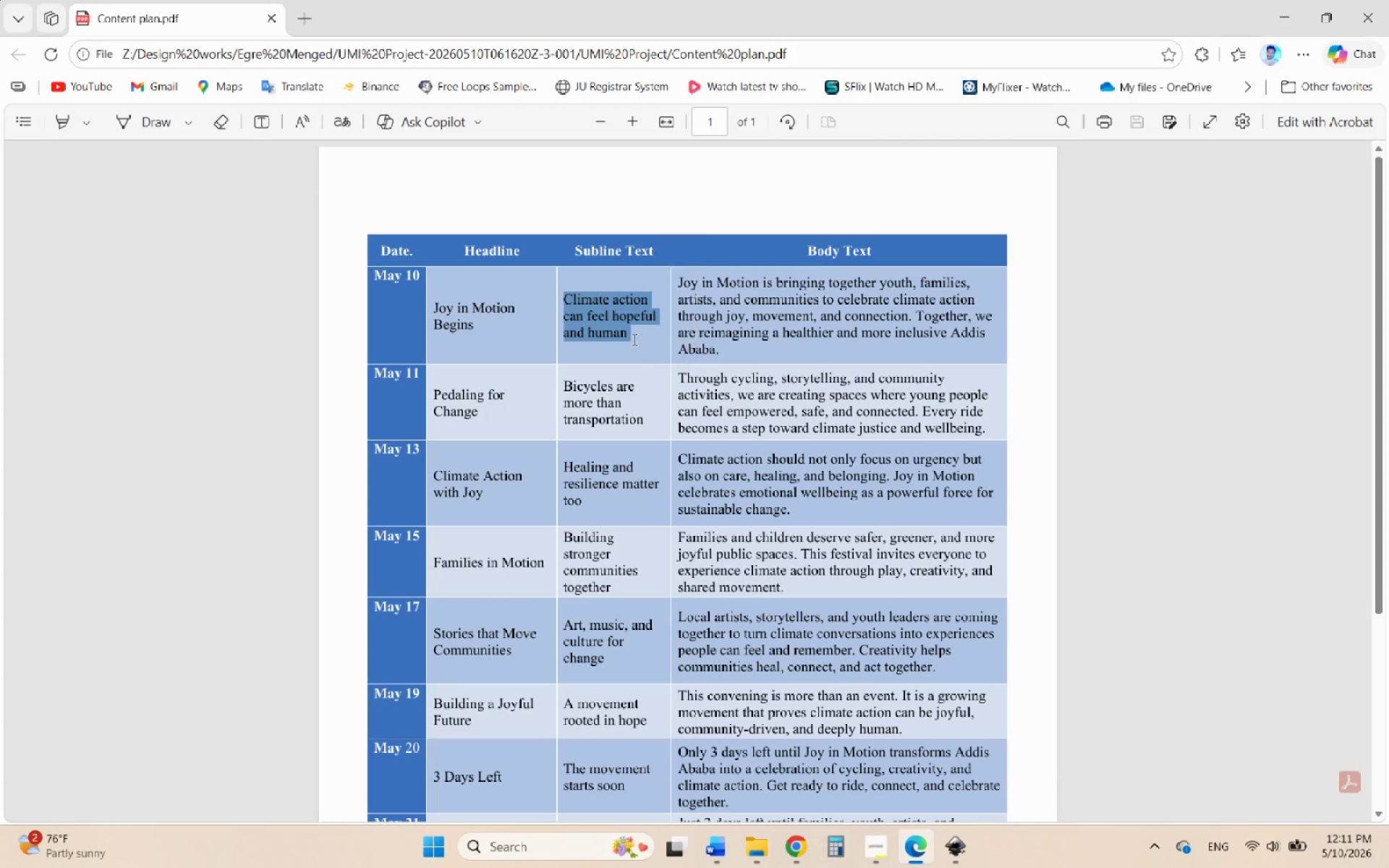 
key(Control+C)
 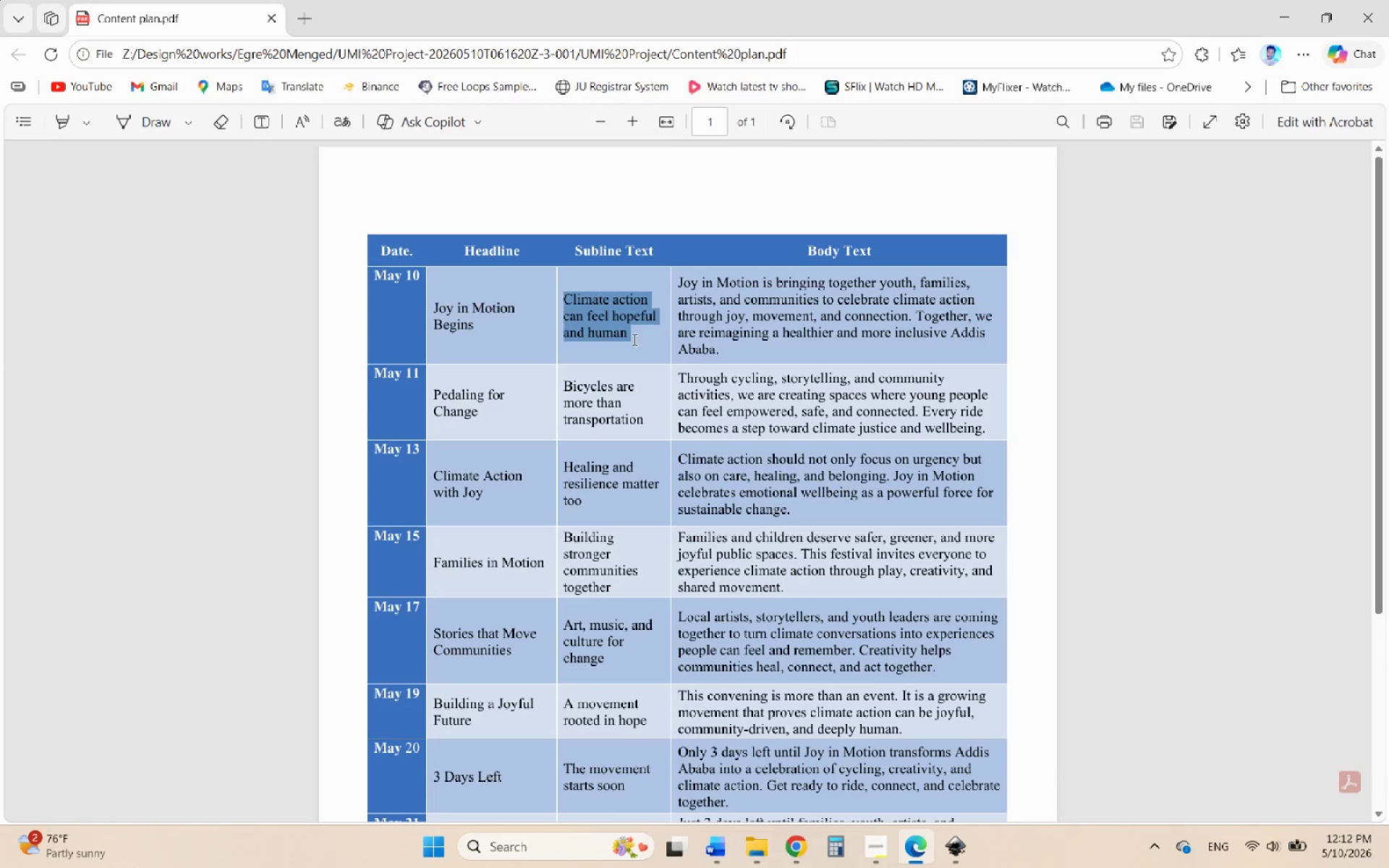 
key(Control+C)
 